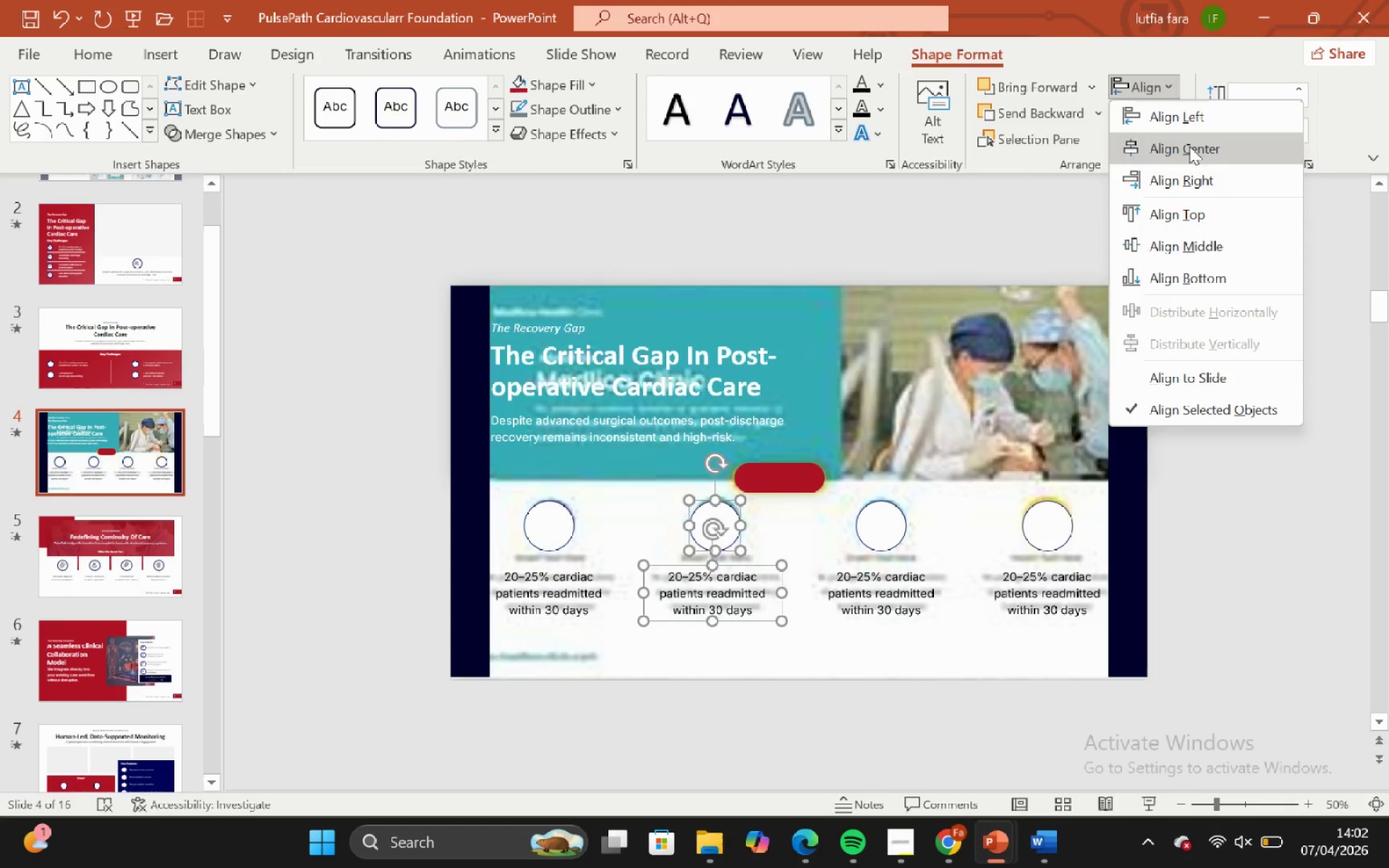 
left_click_drag(start_coordinate=[1189, 146], to_coordinate=[1192, 157])
 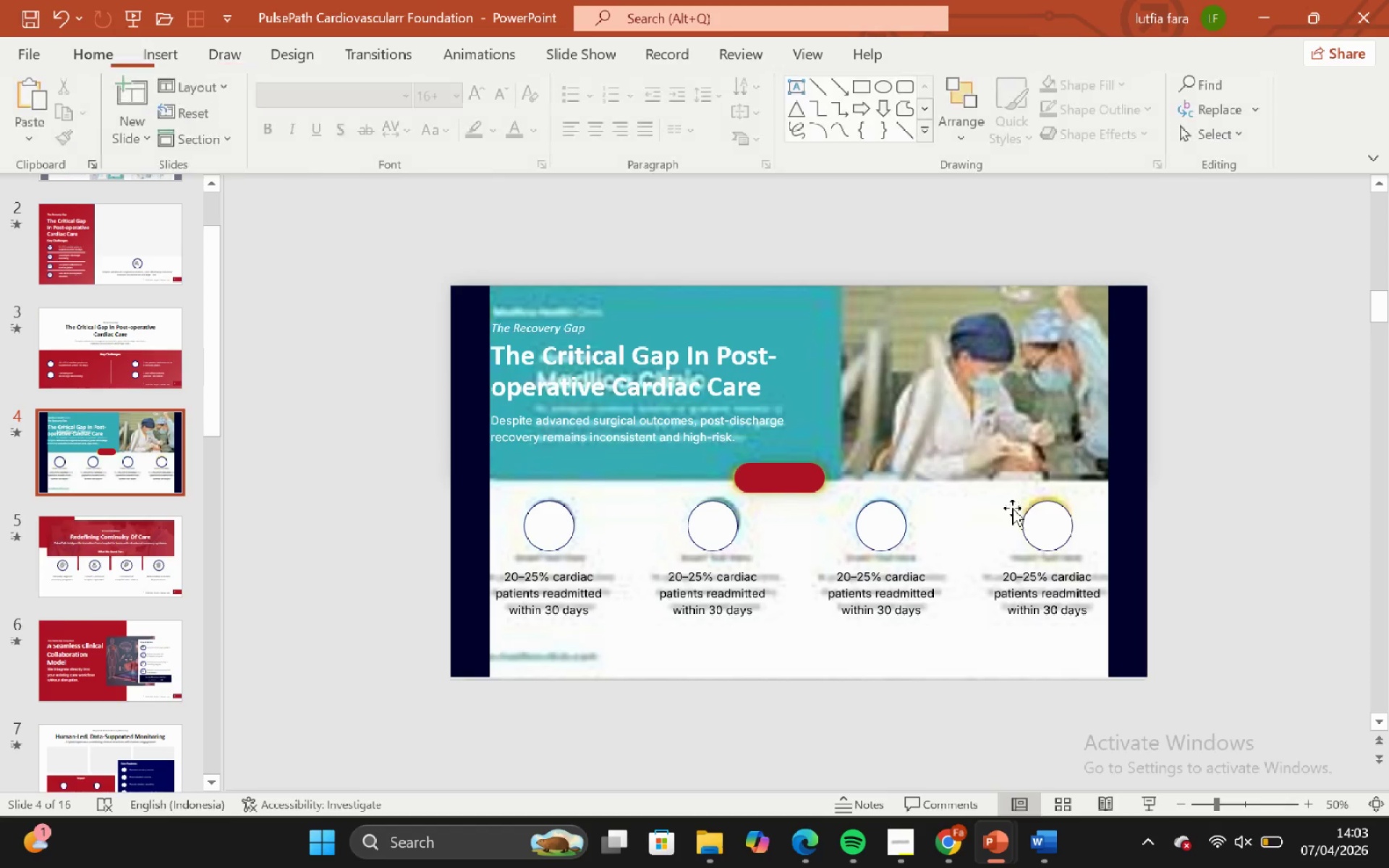 
left_click([852, 592])
 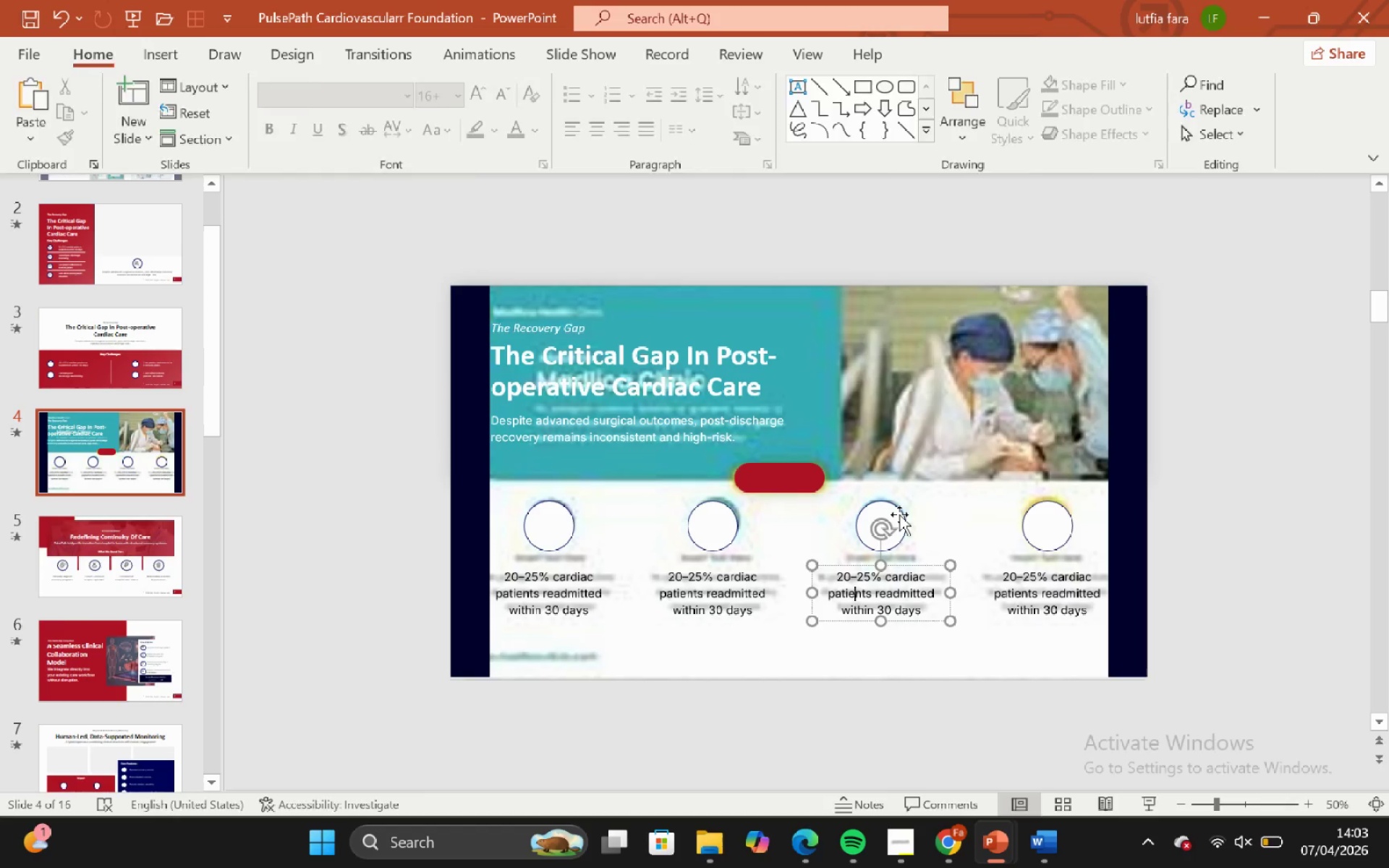 
hold_key(key=ShiftLeft, duration=0.64)
left_click([895, 514])
 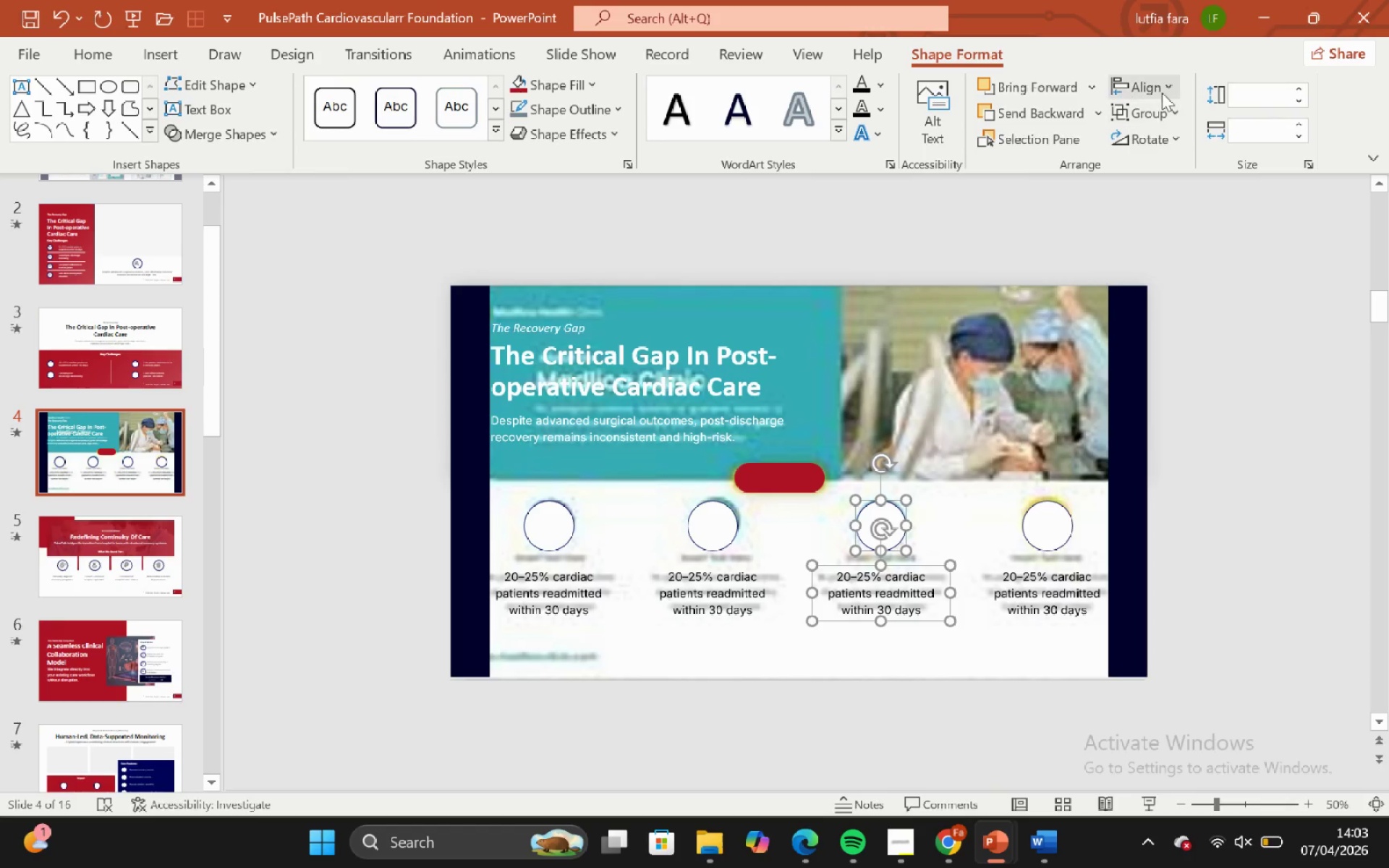 
left_click([1162, 92])
 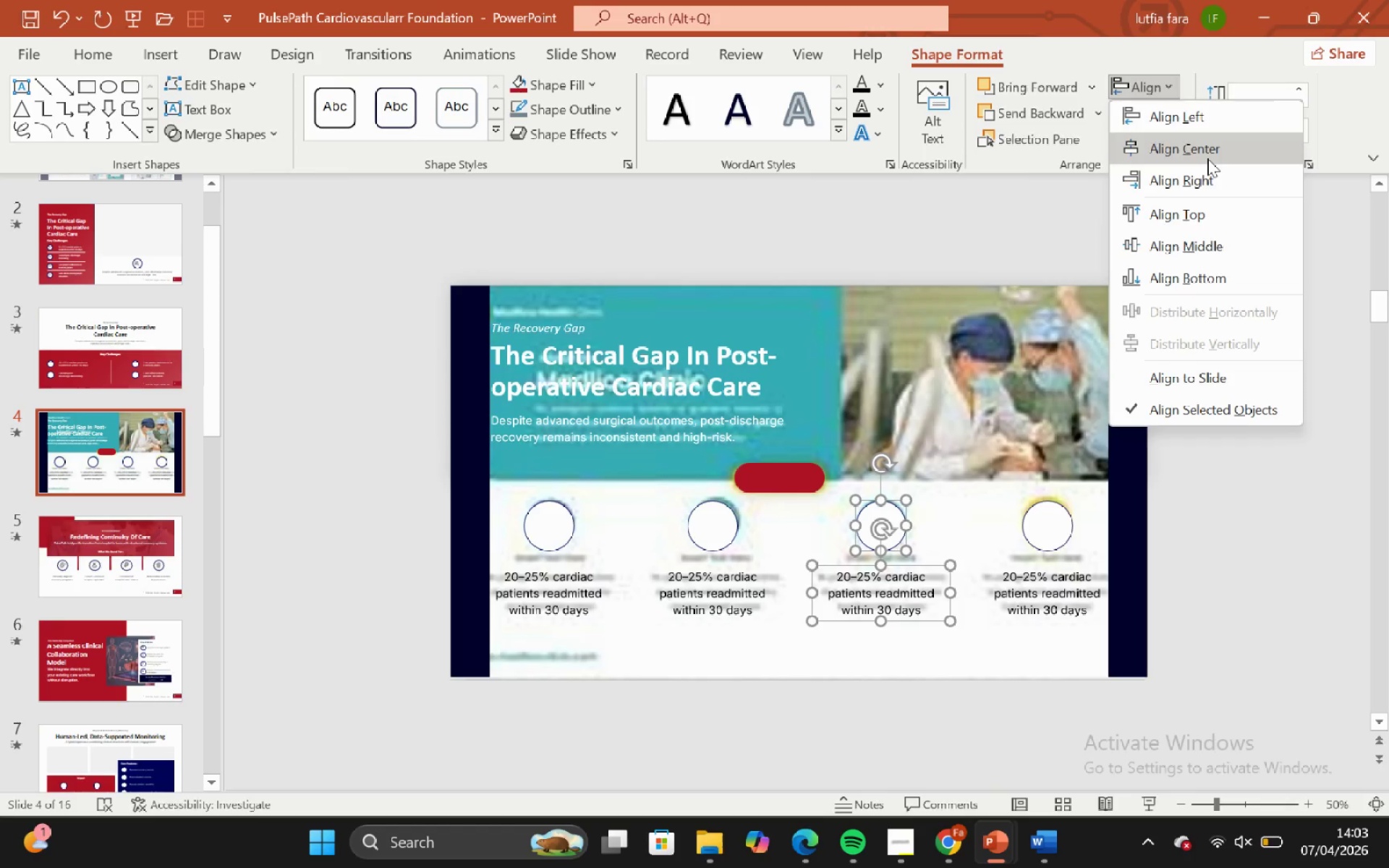 
left_click([1207, 158])
 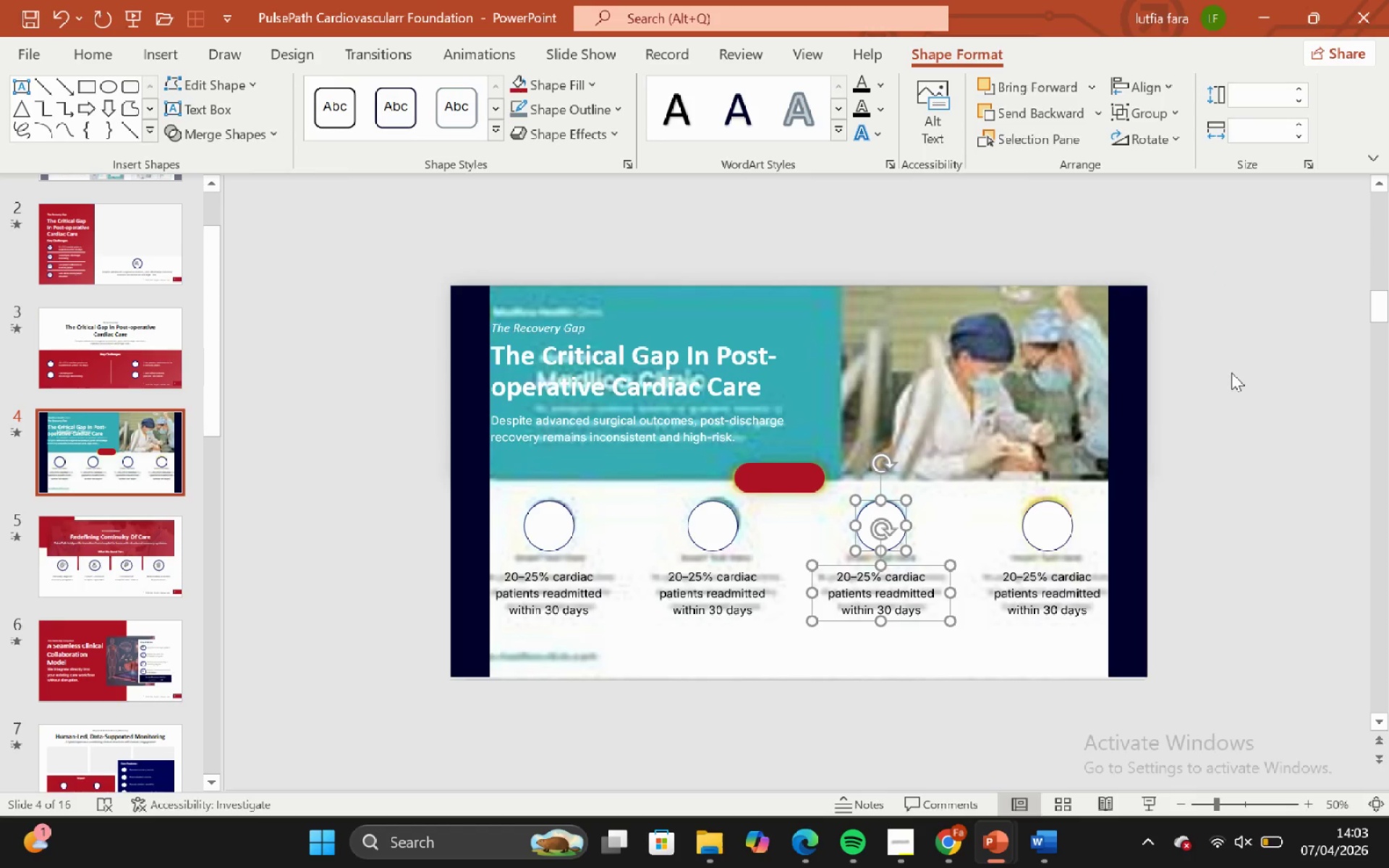 
left_click([1231, 373])
 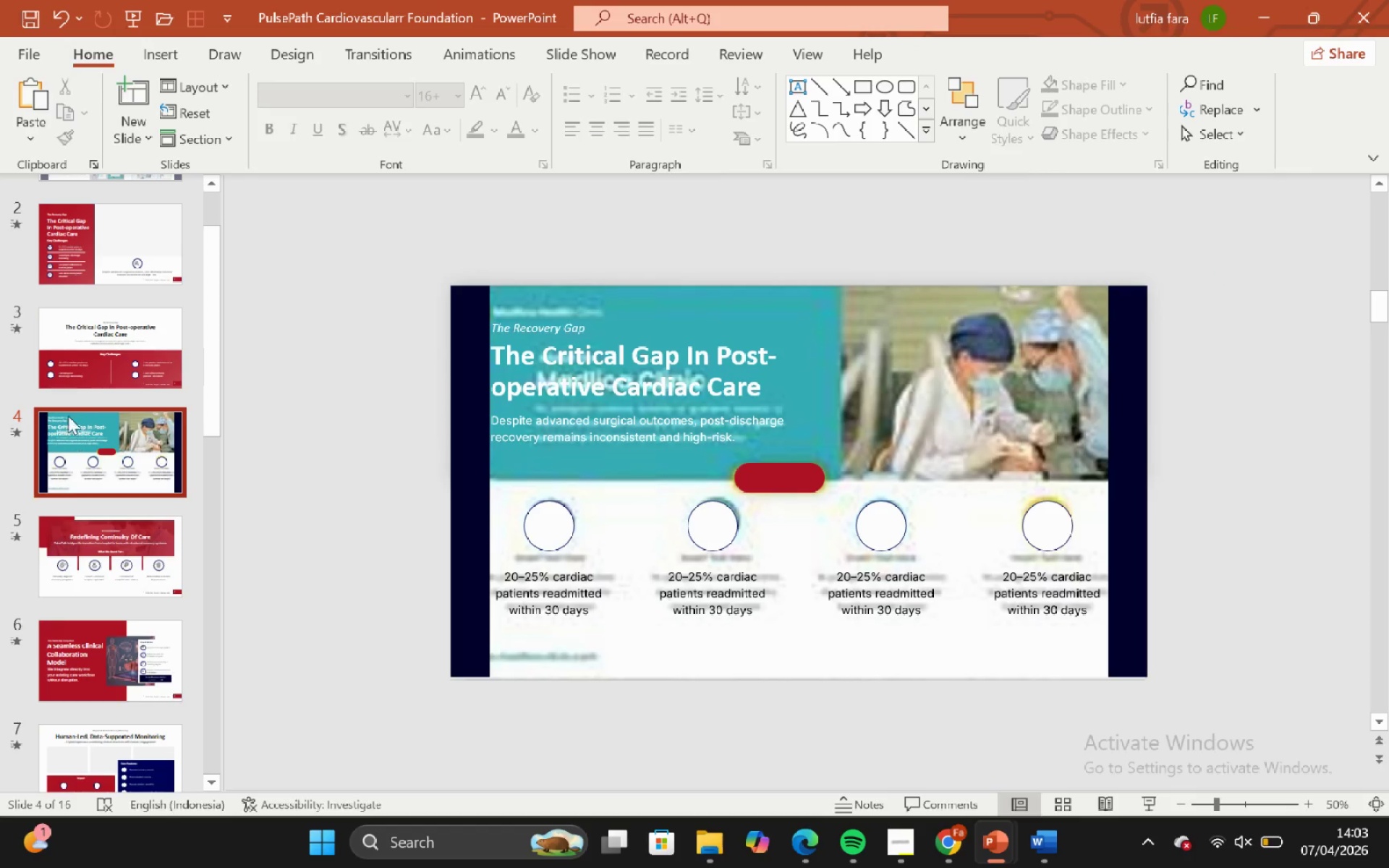 
left_click([67, 393])
 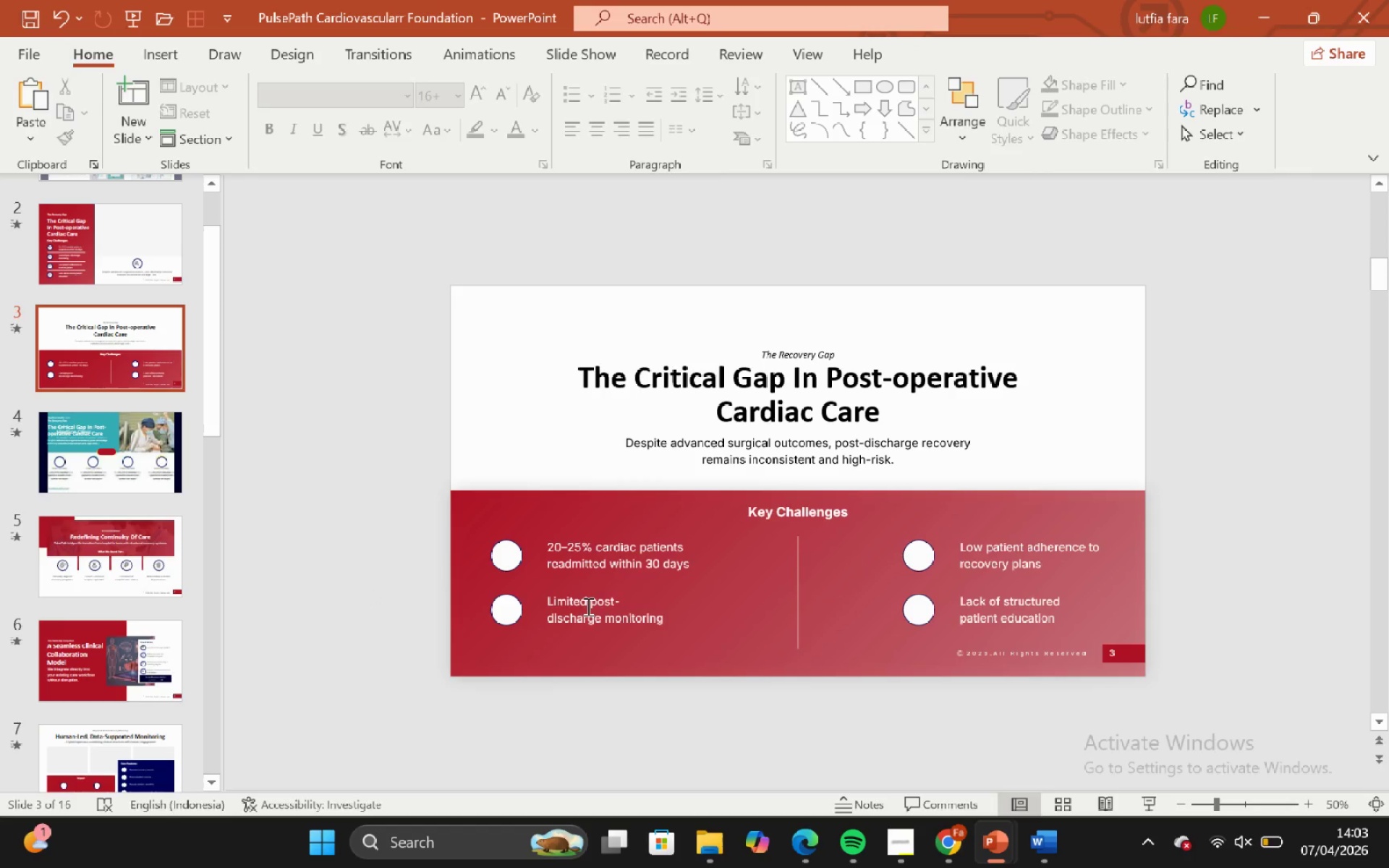 
key(Control+A)
 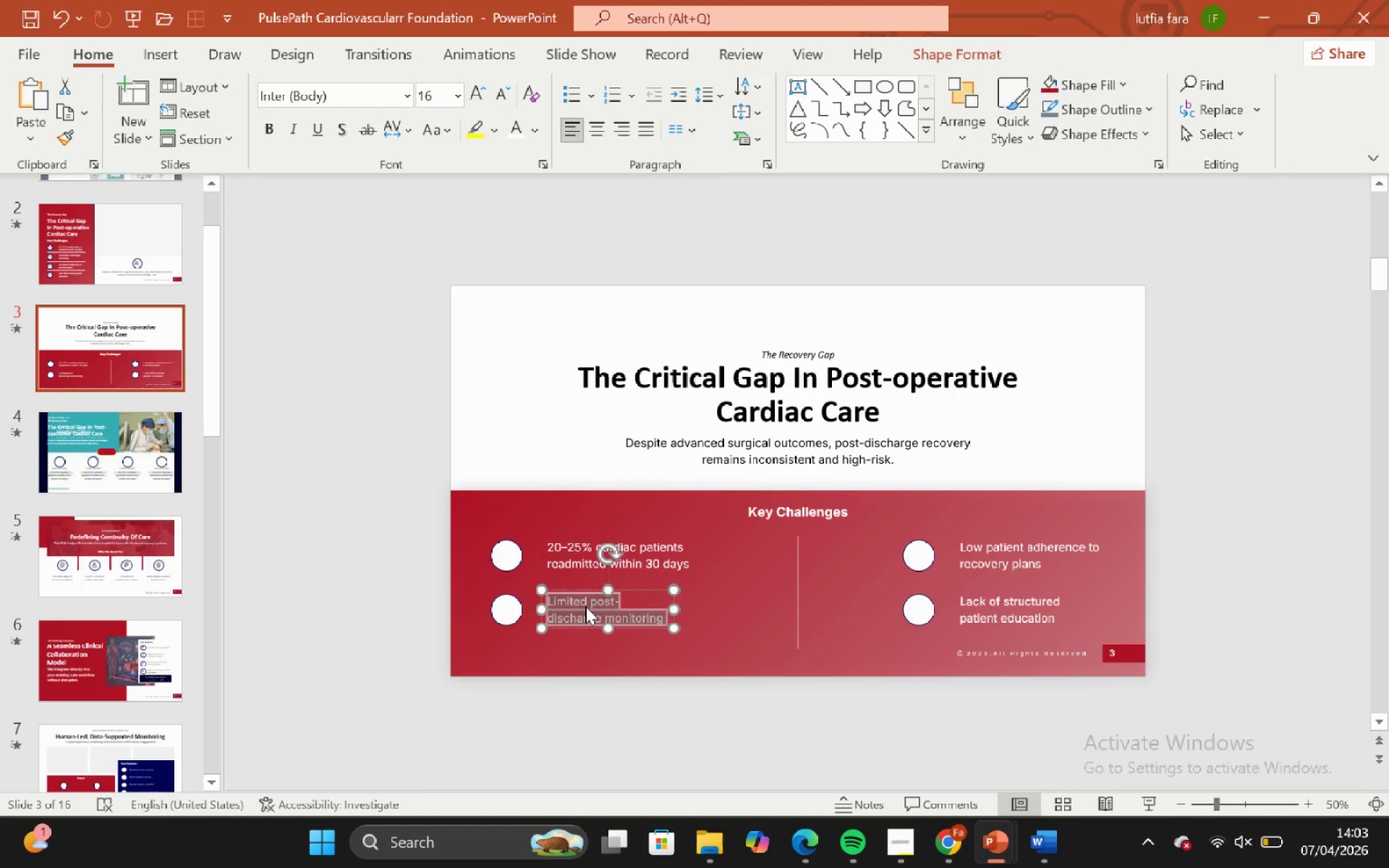 
key(Control+C)
 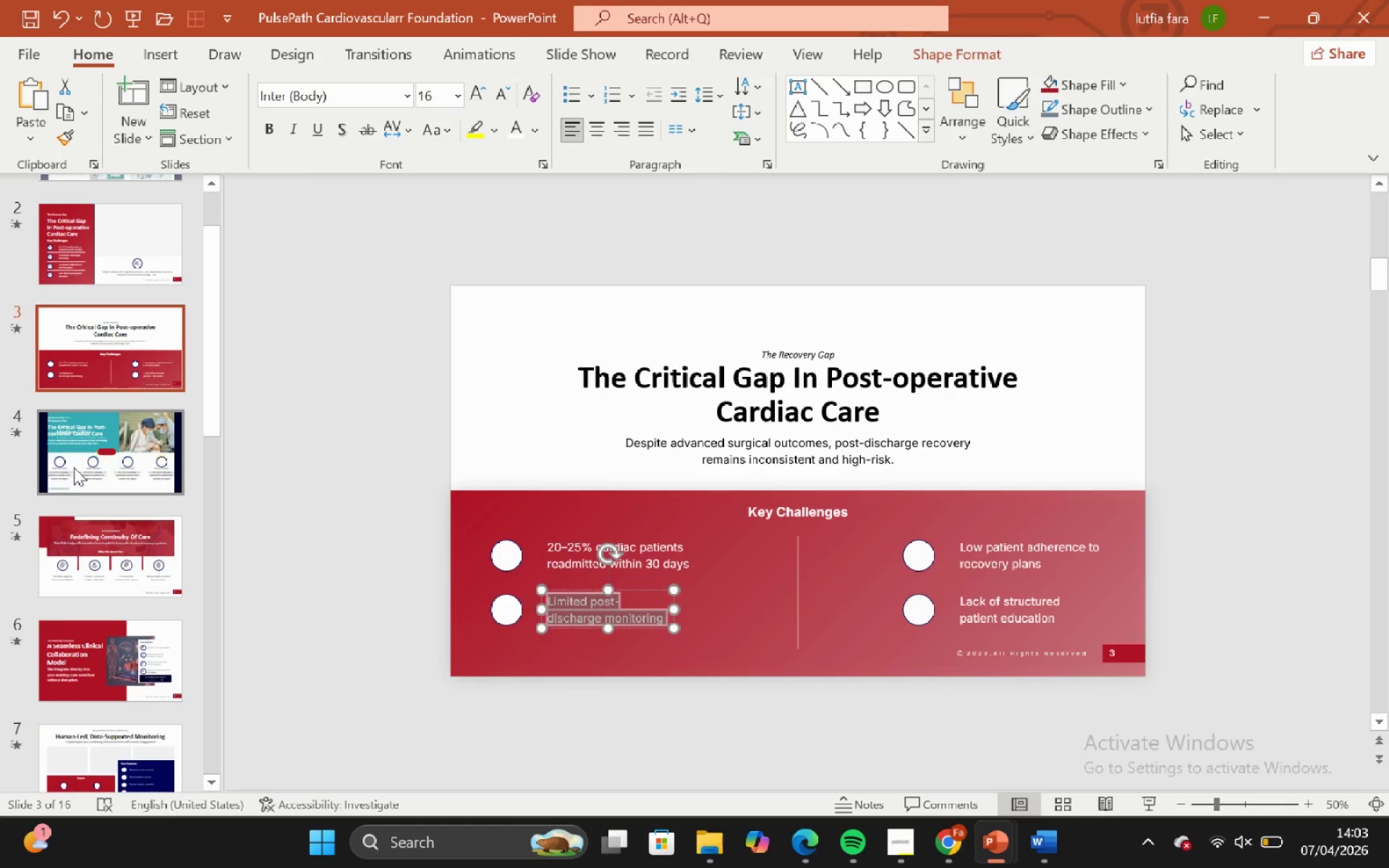 
left_click([74, 467])
 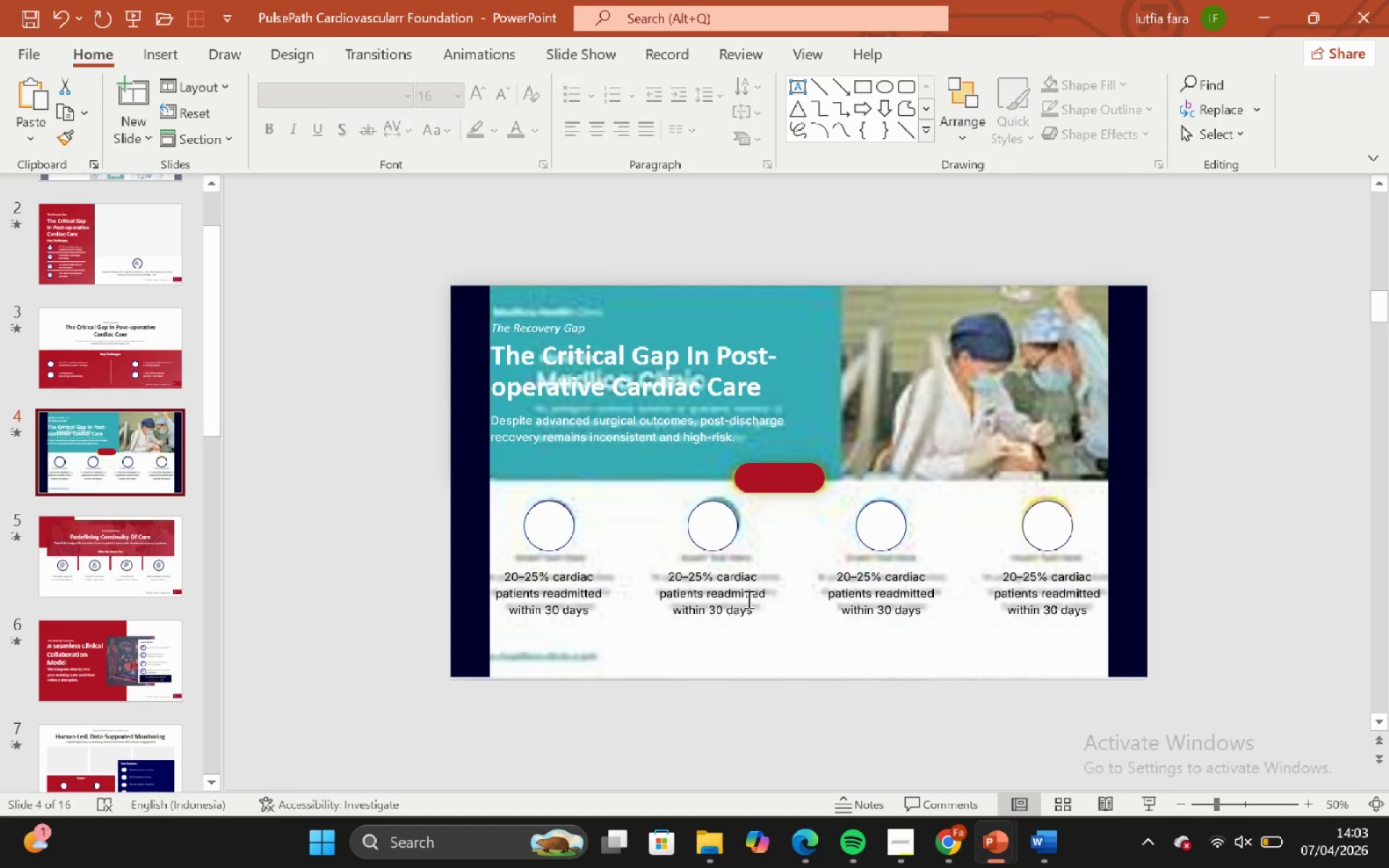 
left_click([746, 596])
 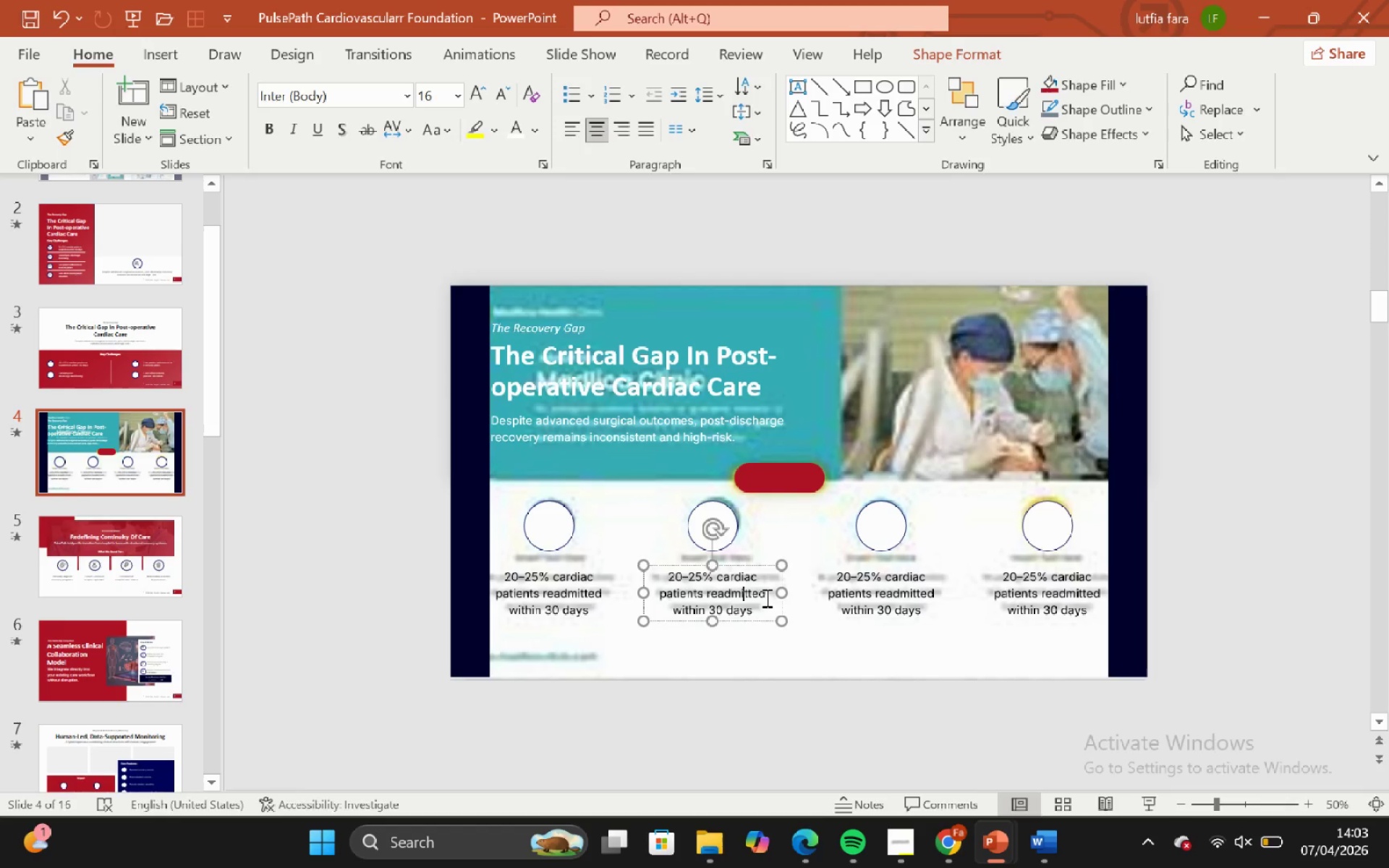 
key(Control+A)
 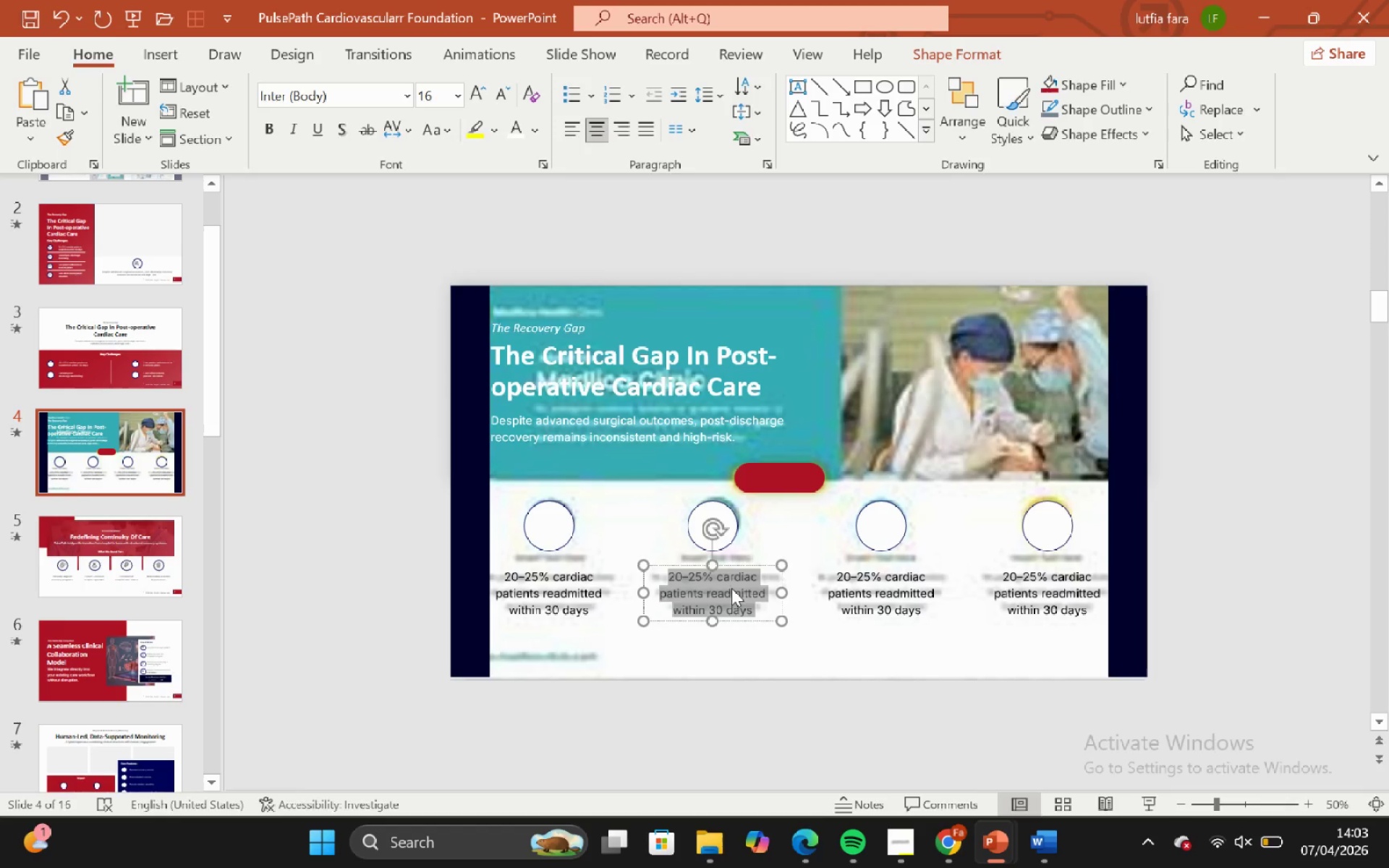 
right_click([731, 588])
 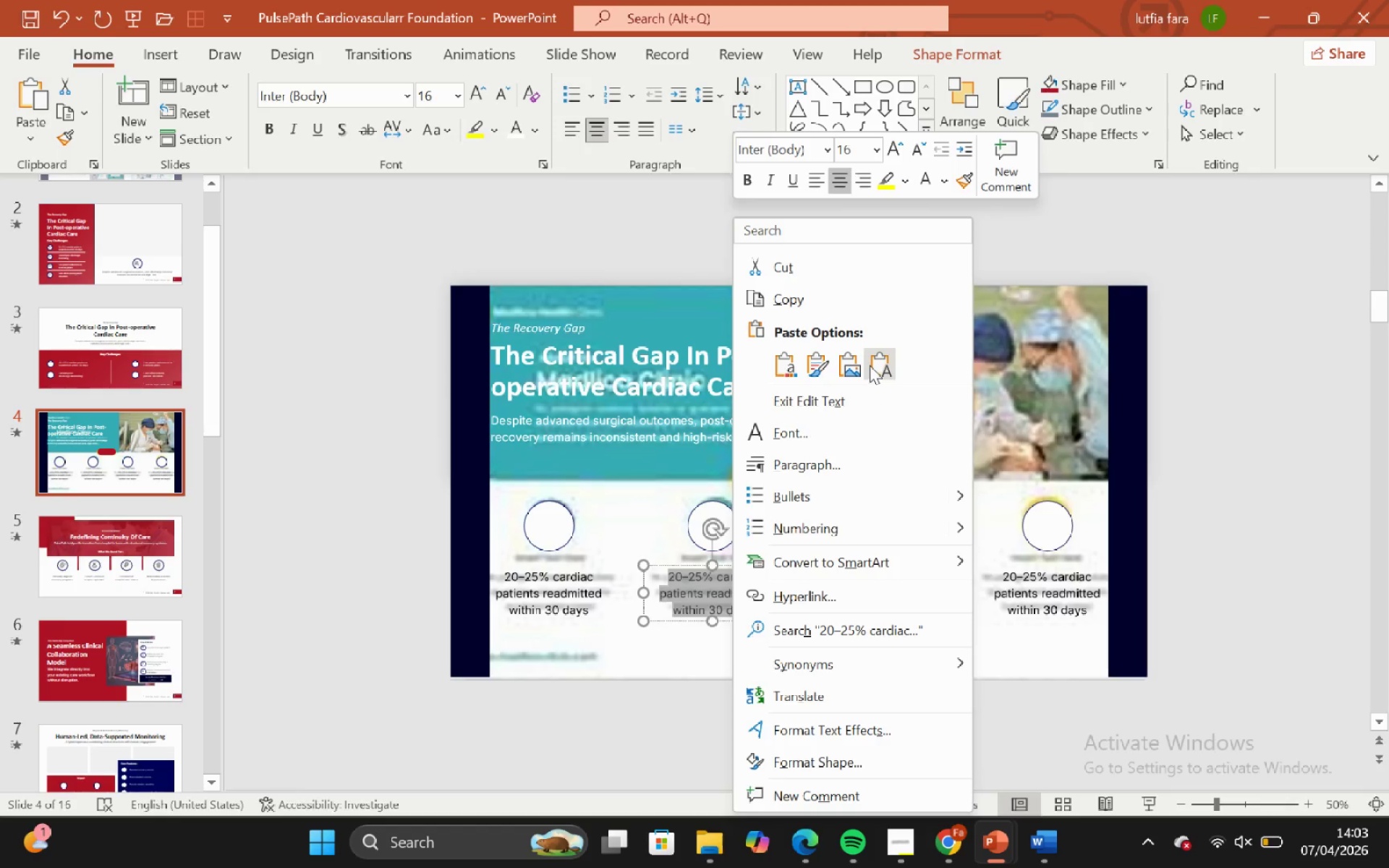 
left_click([870, 365])
 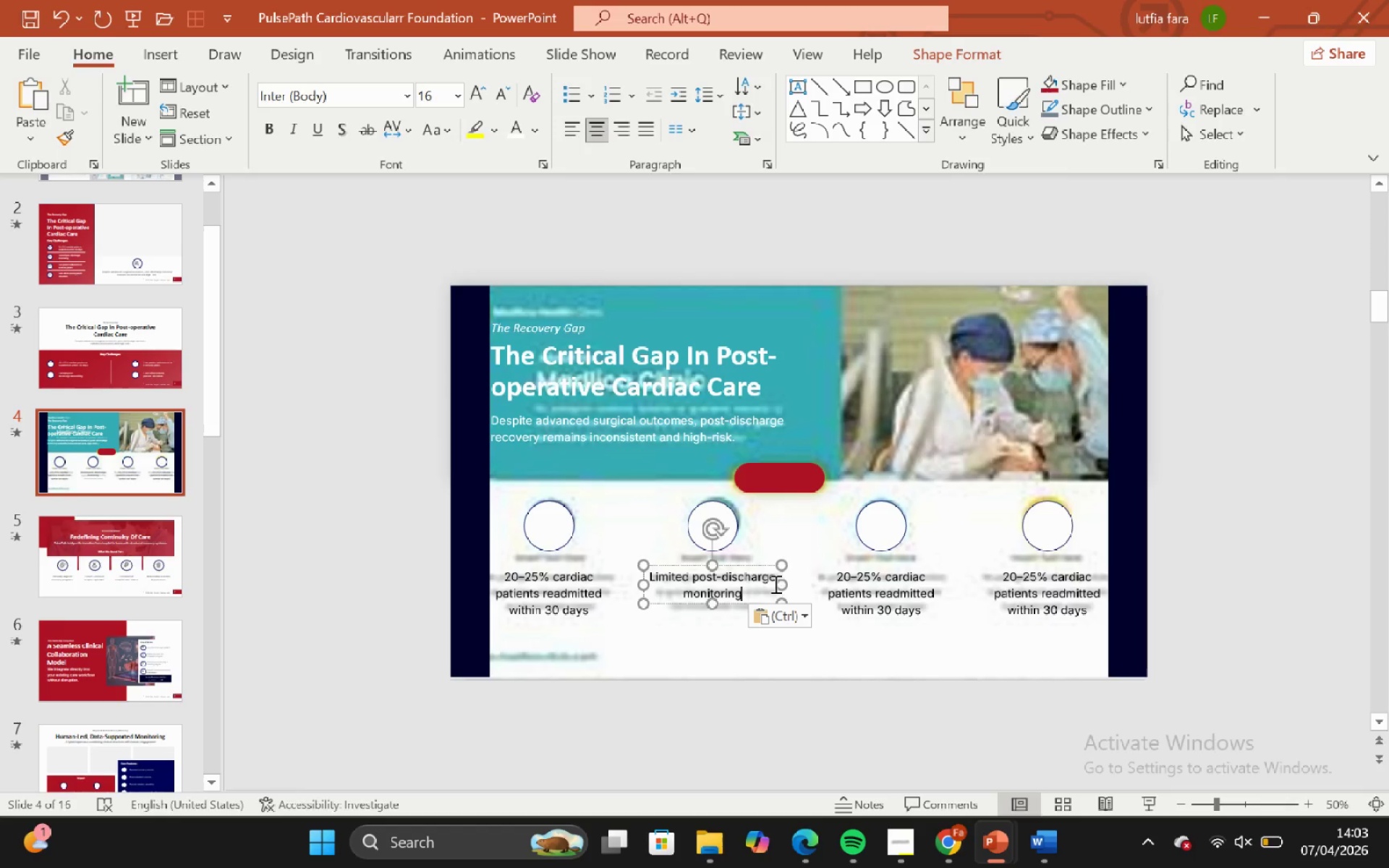 
hold_key(key=ShiftLeft, duration=3.89)
hold_key(key=ControlLeft, duration=3.84)
left_click_drag(start_coordinate=[778, 584], to_coordinate=[782, 592])
 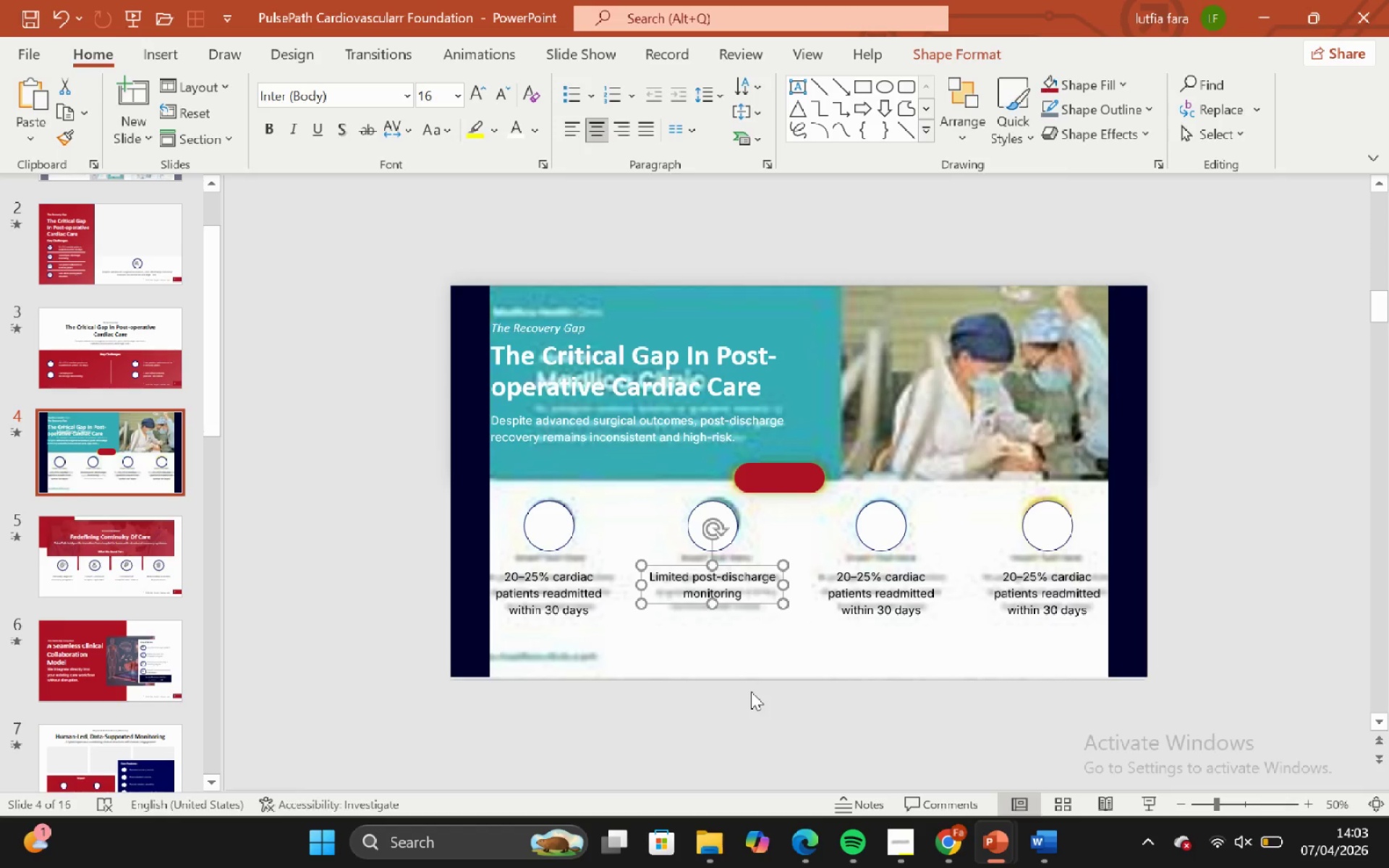 
left_click([752, 692])
 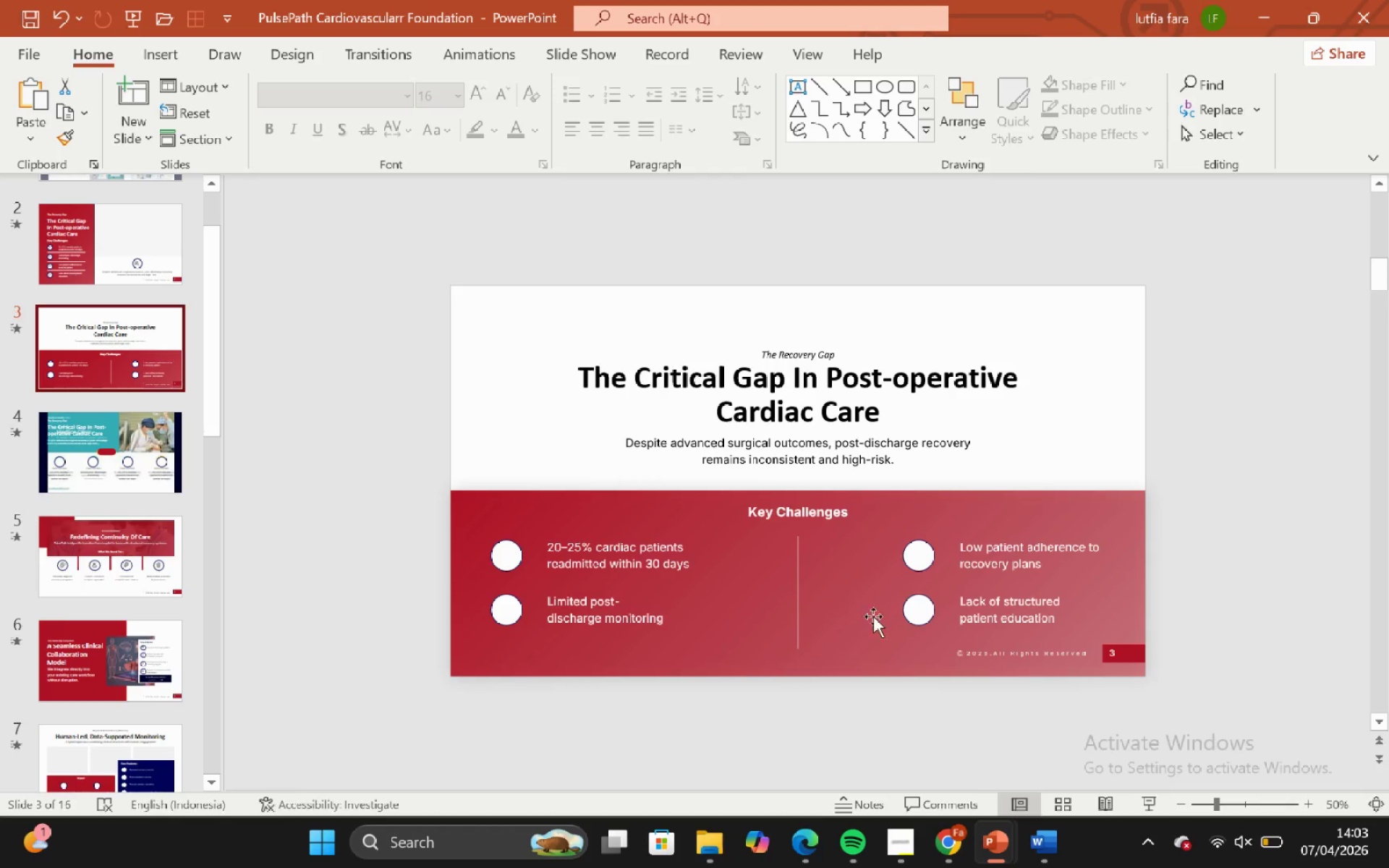 
left_click([987, 551])
 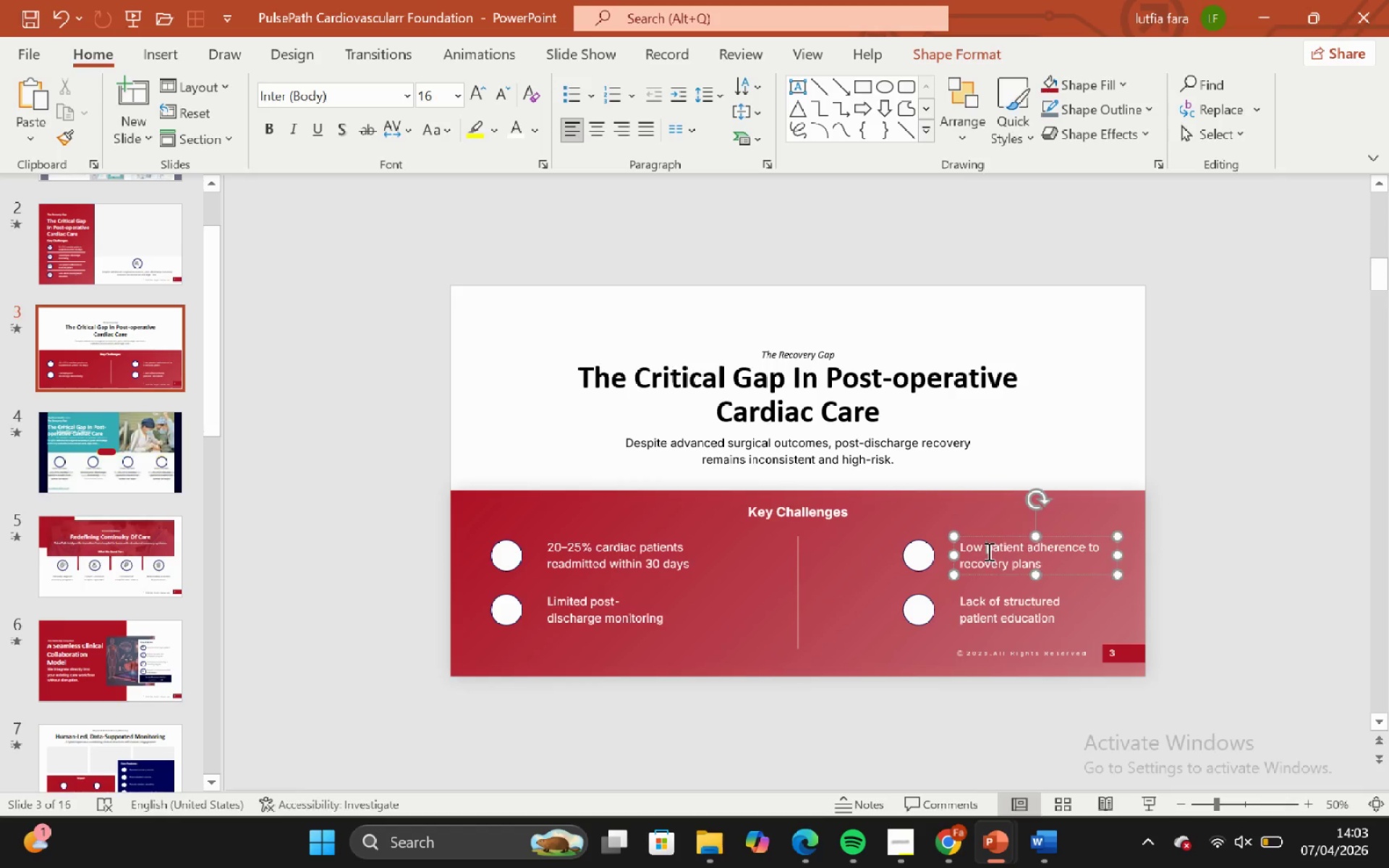 
key(Control+ControlLeft)
 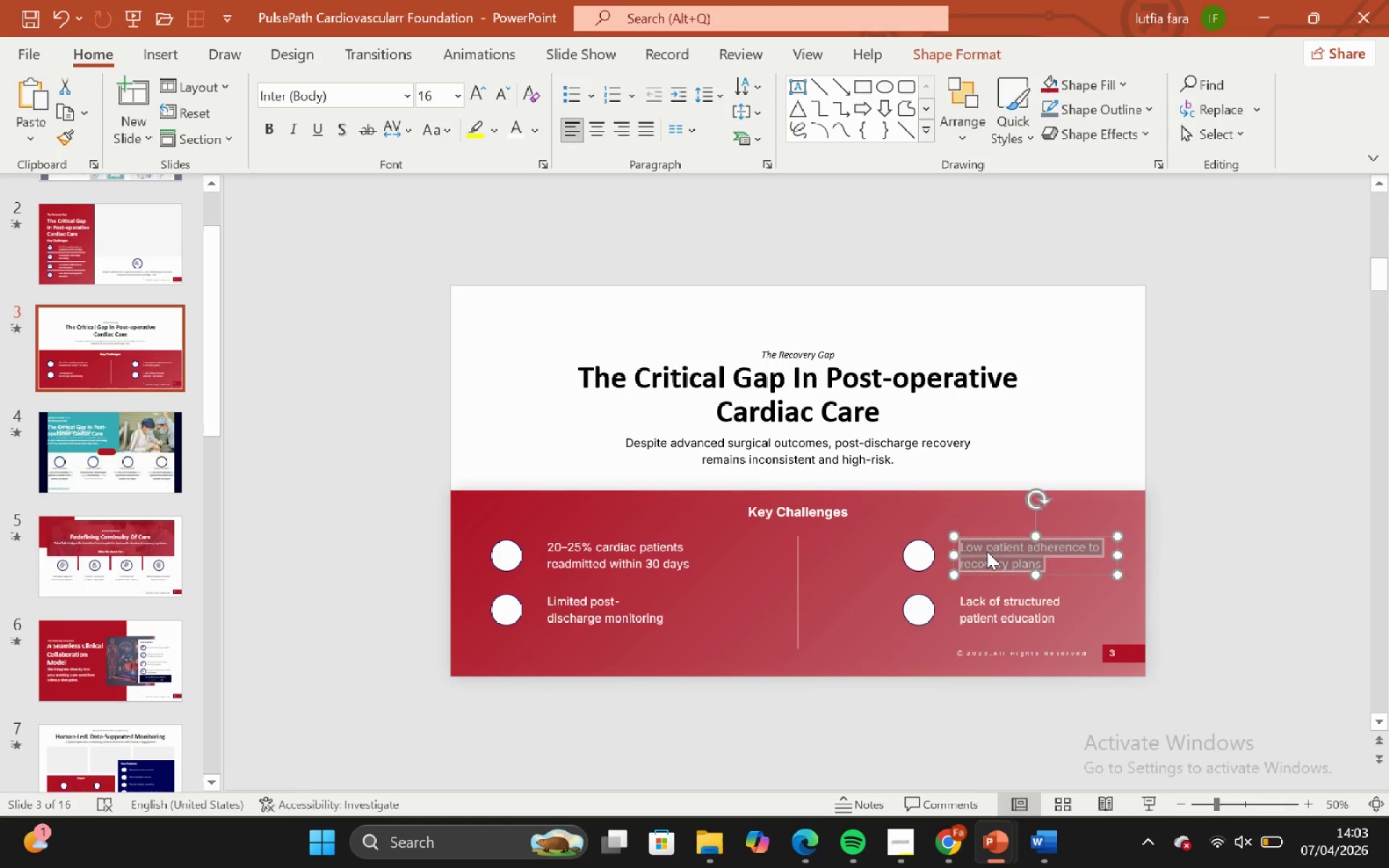 
key(Control+A)
 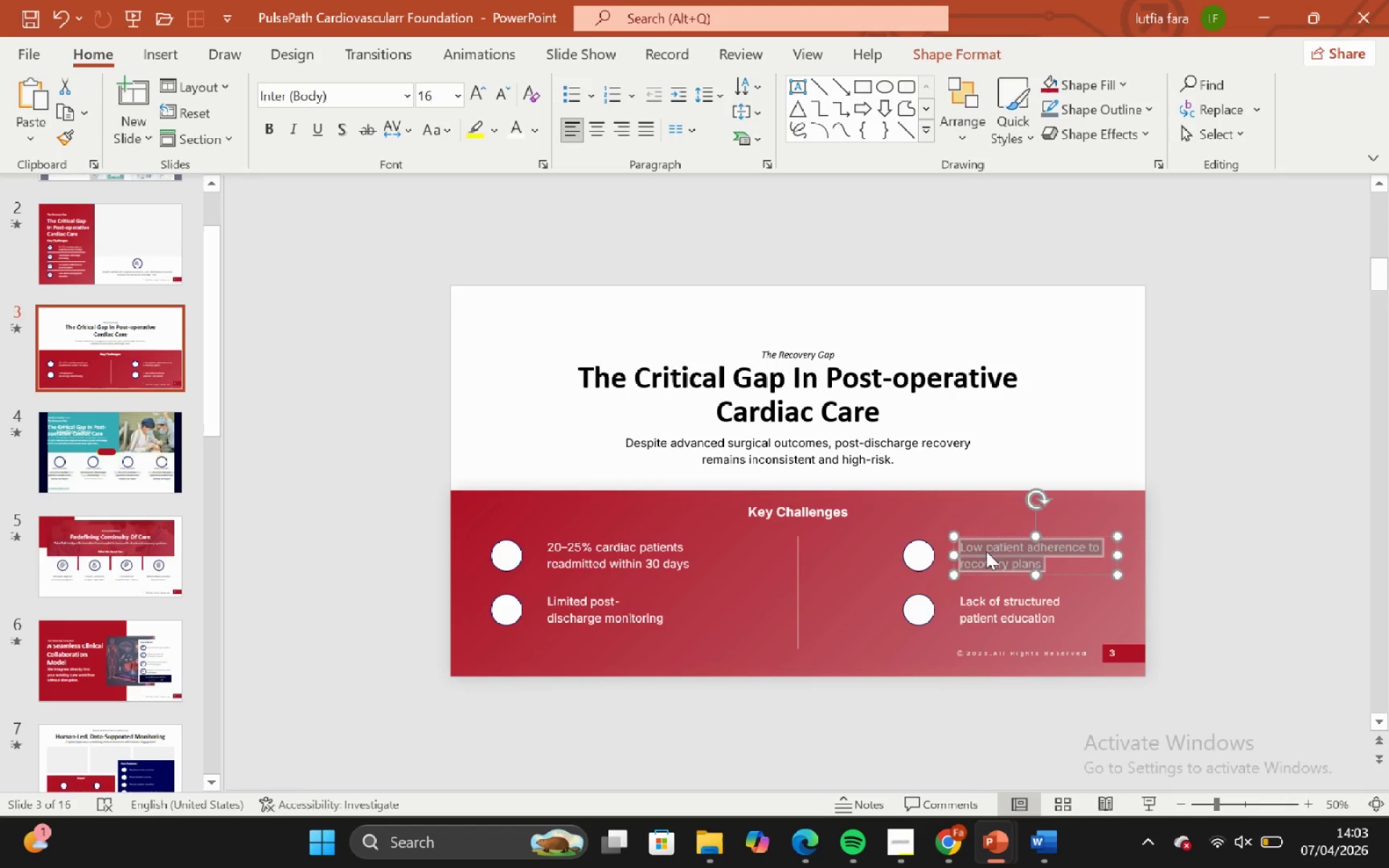 
key(Control+C)
 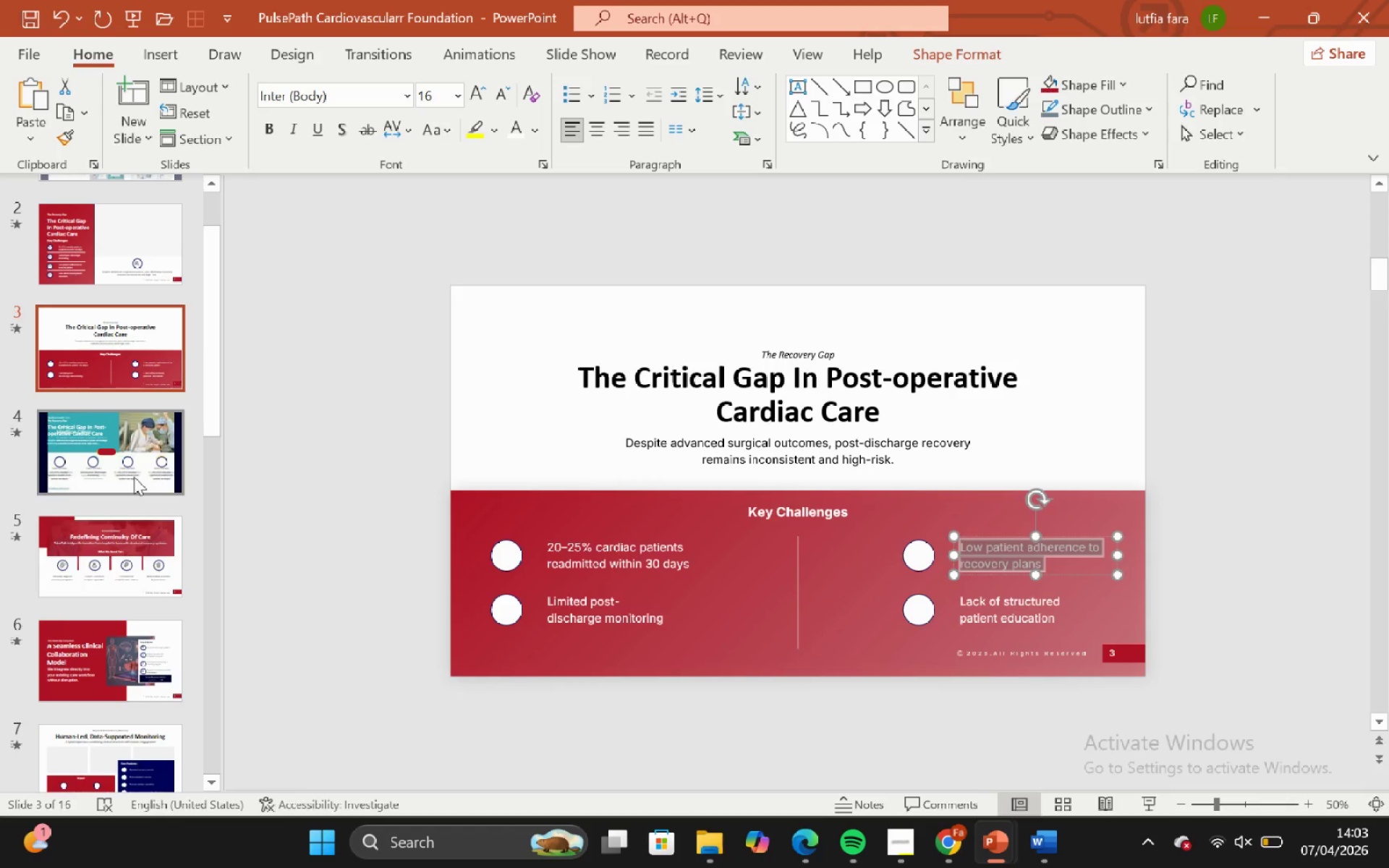 
left_click_drag(start_coordinate=[135, 476], to_coordinate=[142, 472])
 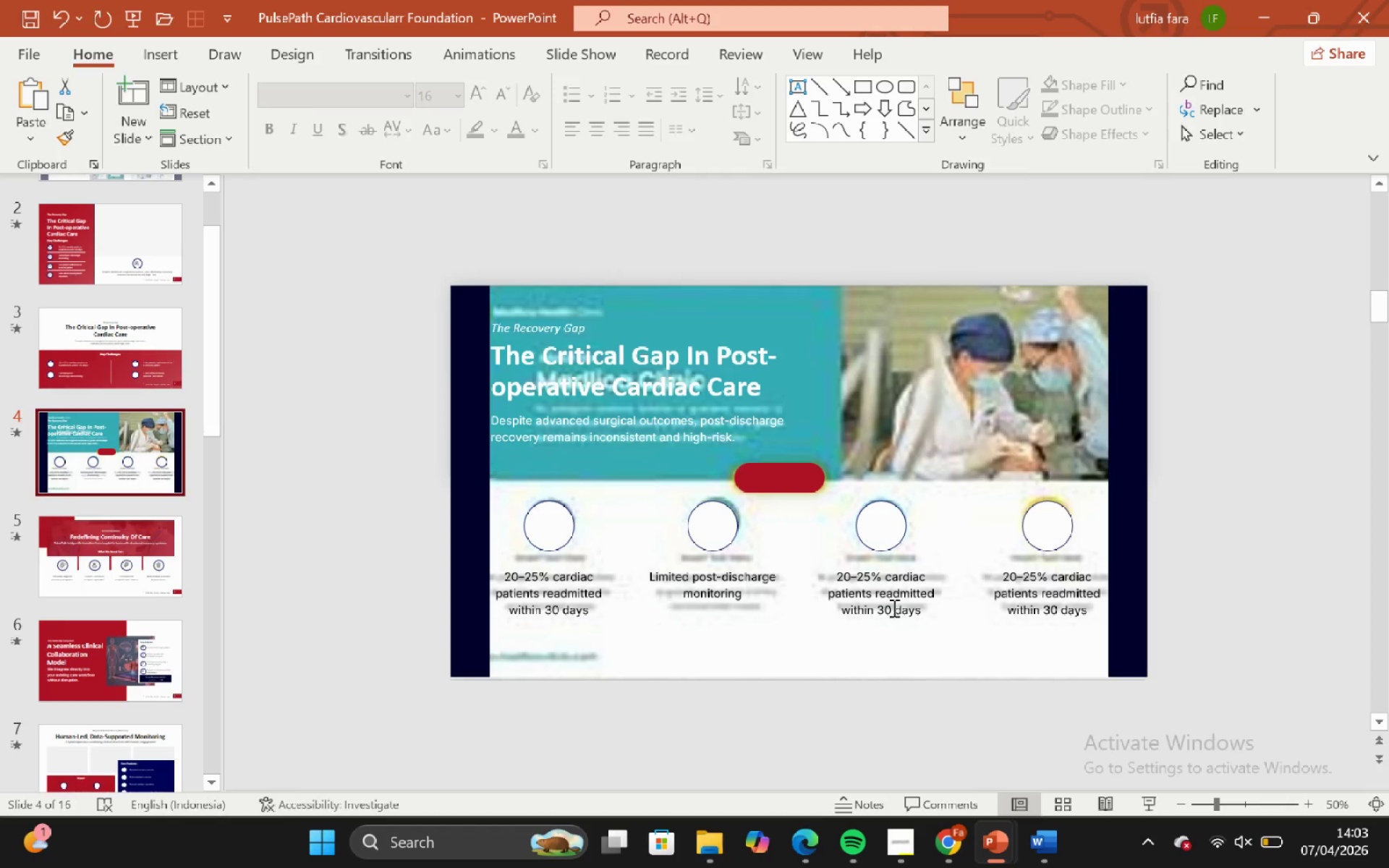 
left_click([892, 605])
 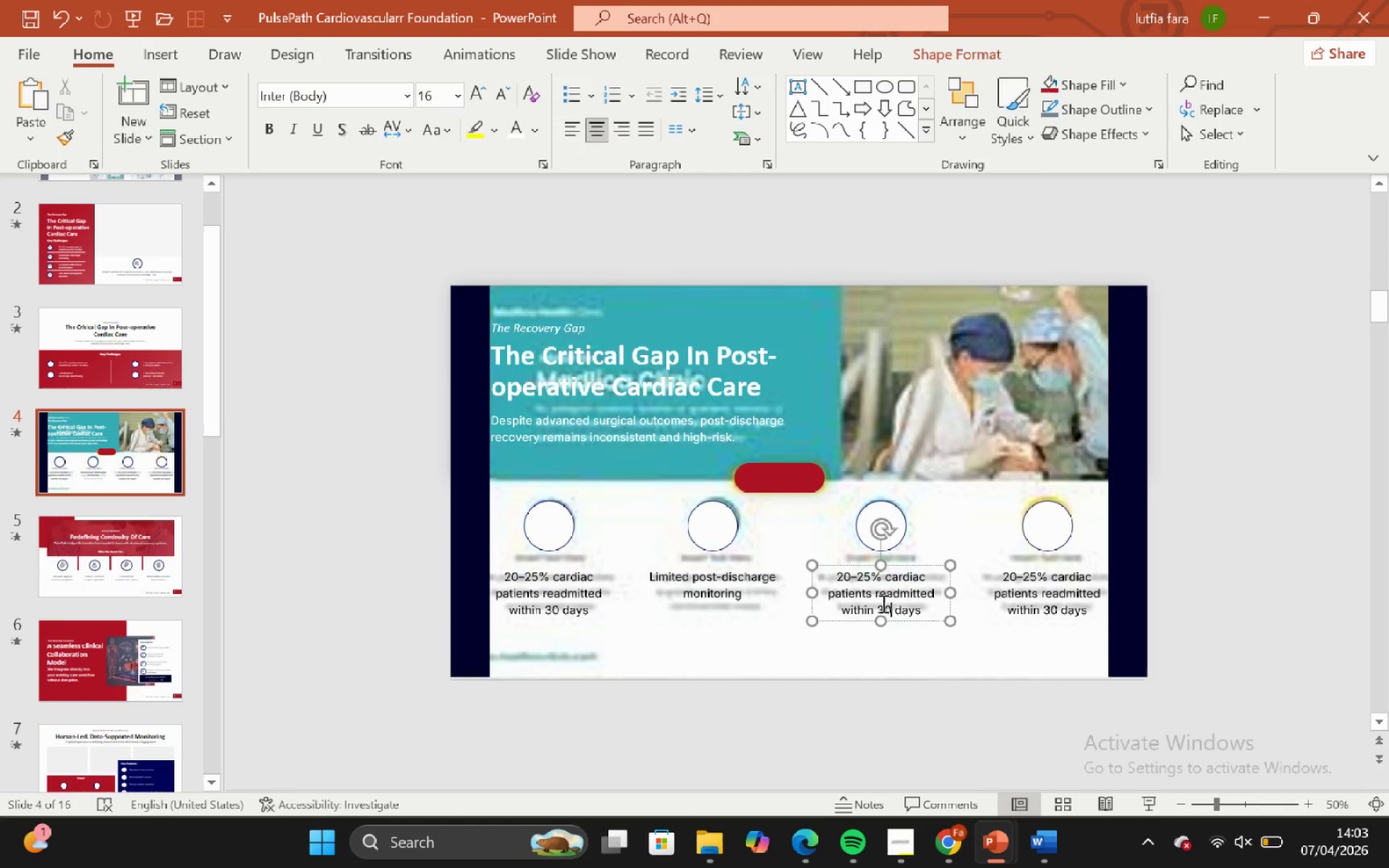 
key(Control+ControlLeft)
 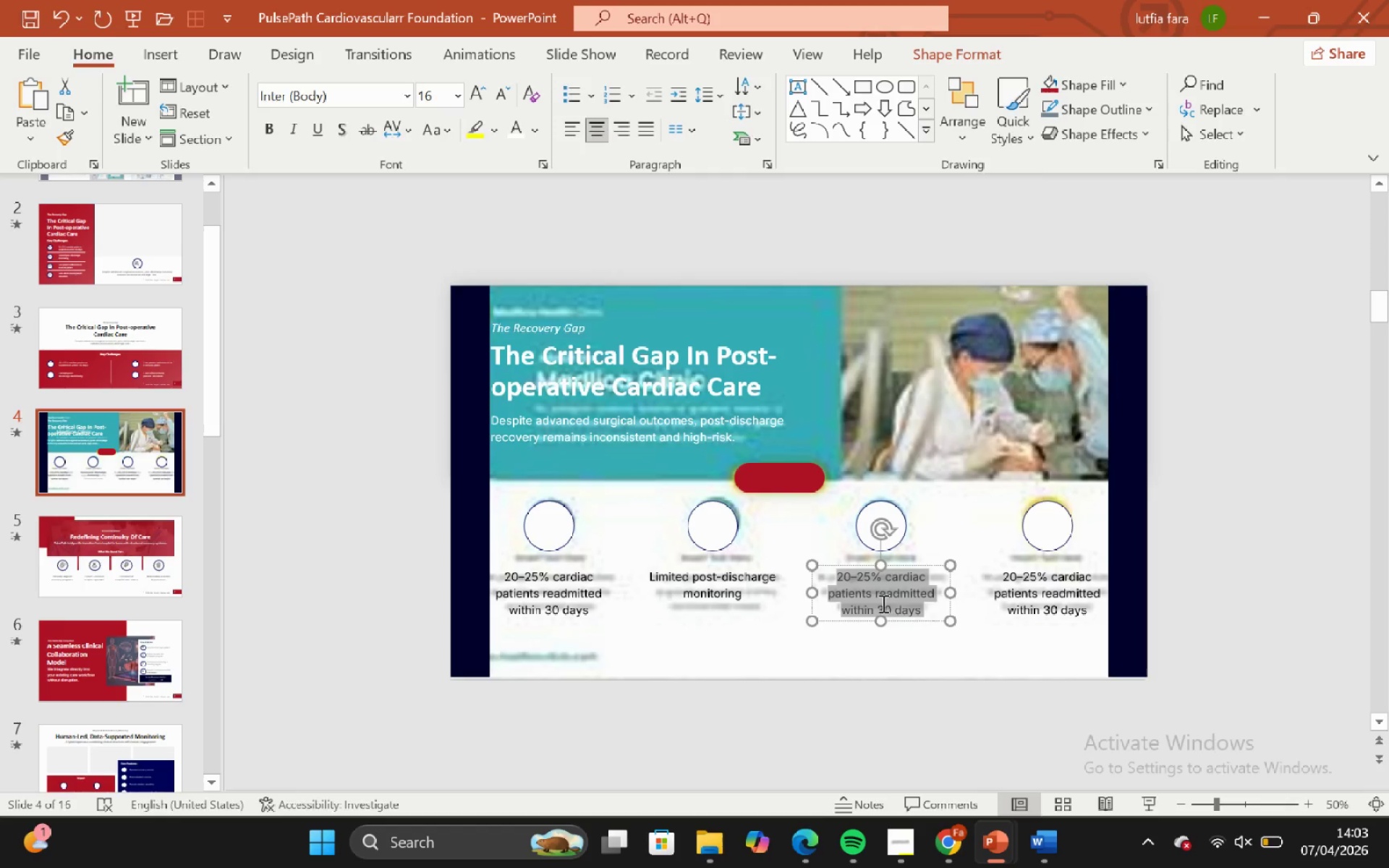 
key(Control+A)
 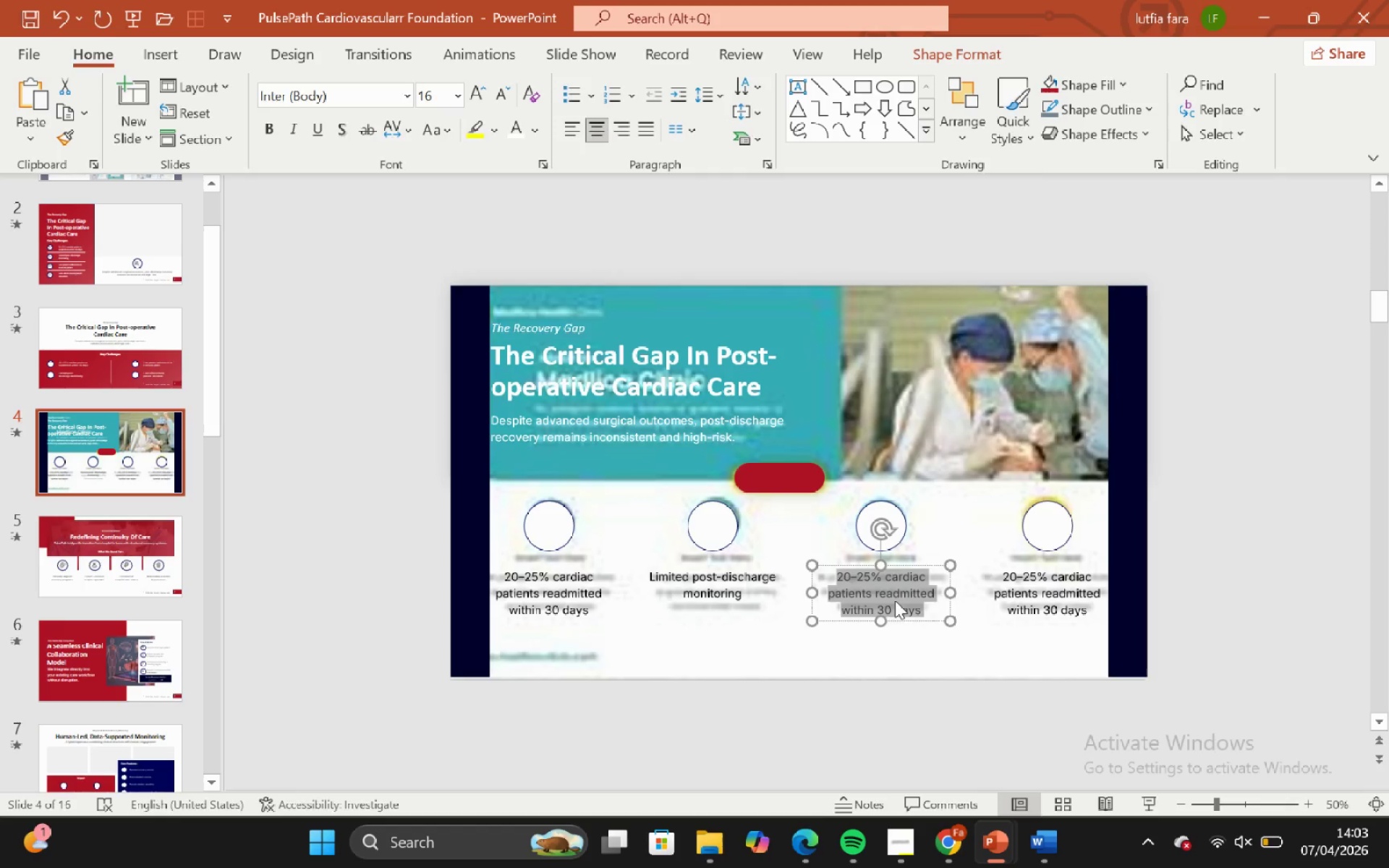 
right_click([895, 600])
 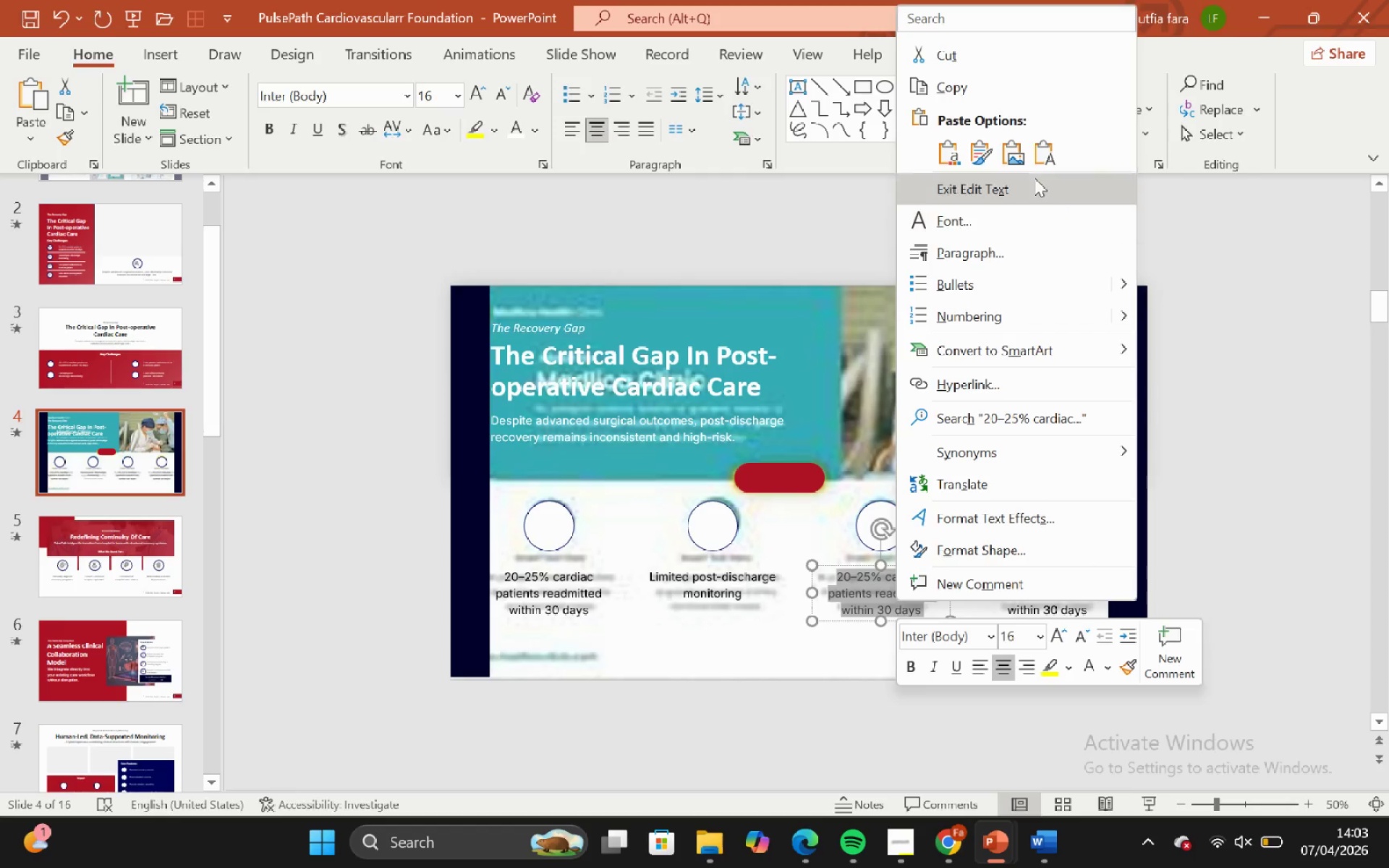 
left_click([1042, 160])
 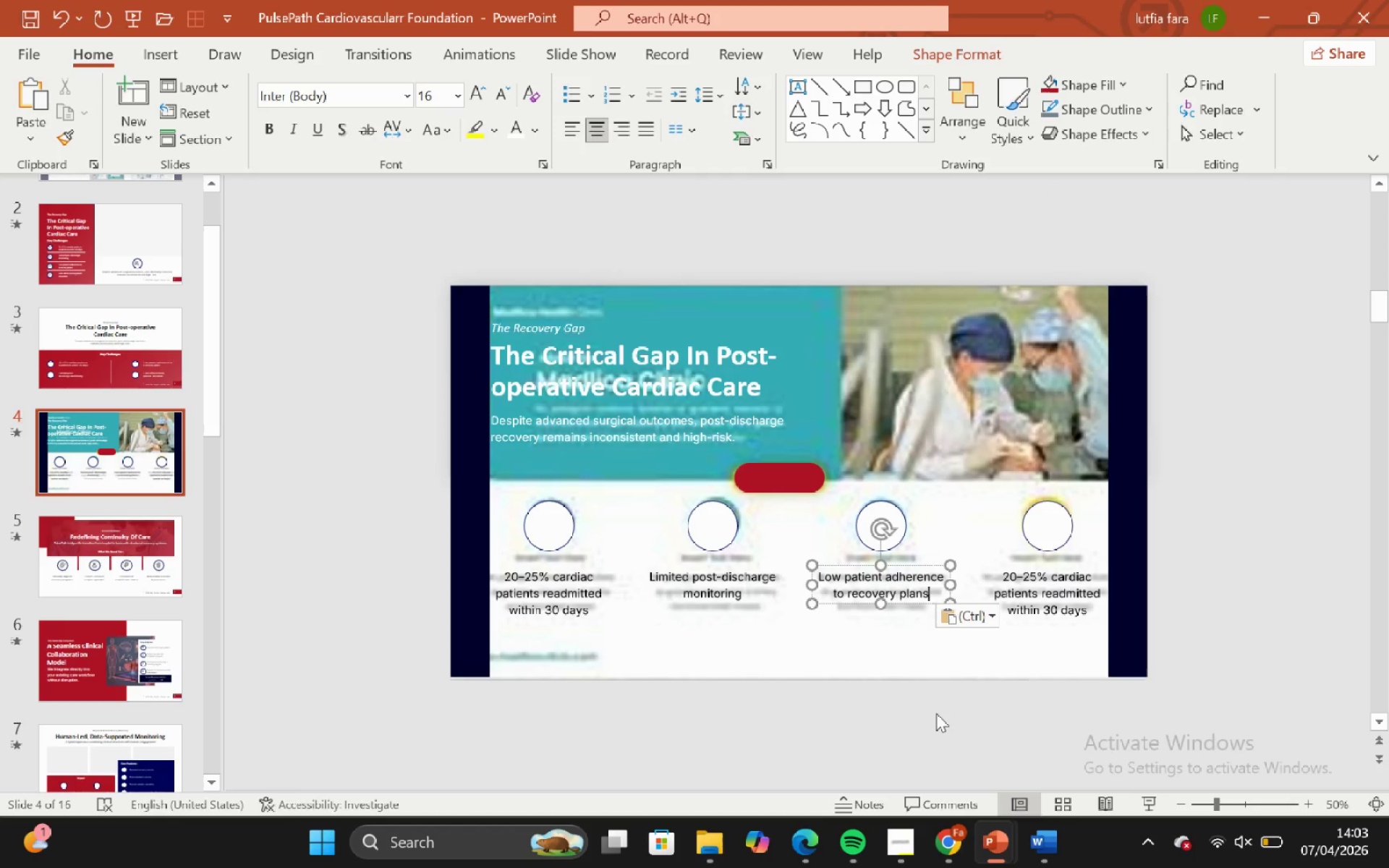 
left_click([936, 713])
 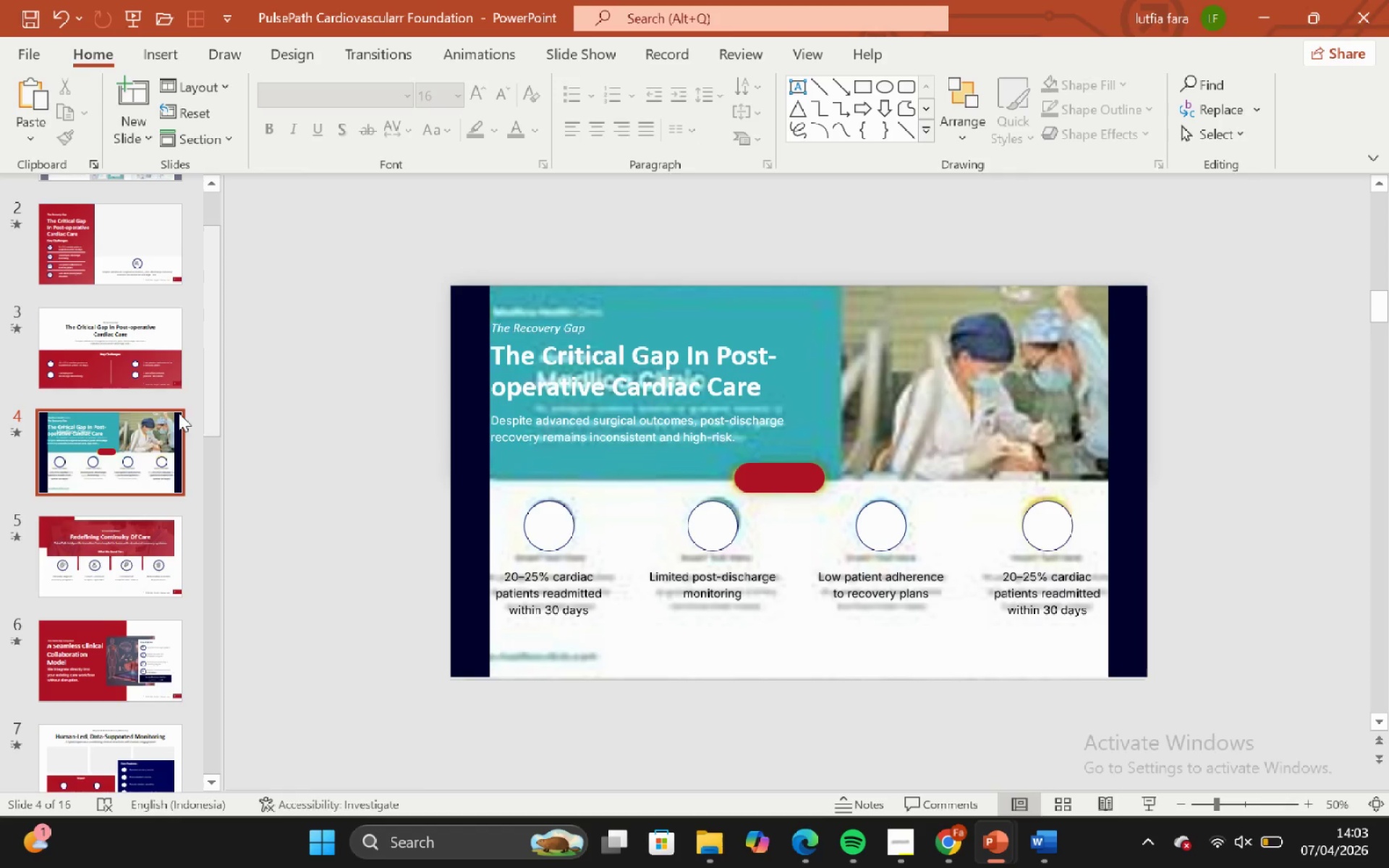 
left_click_drag(start_coordinate=[74, 336], to_coordinate=[84, 336])
 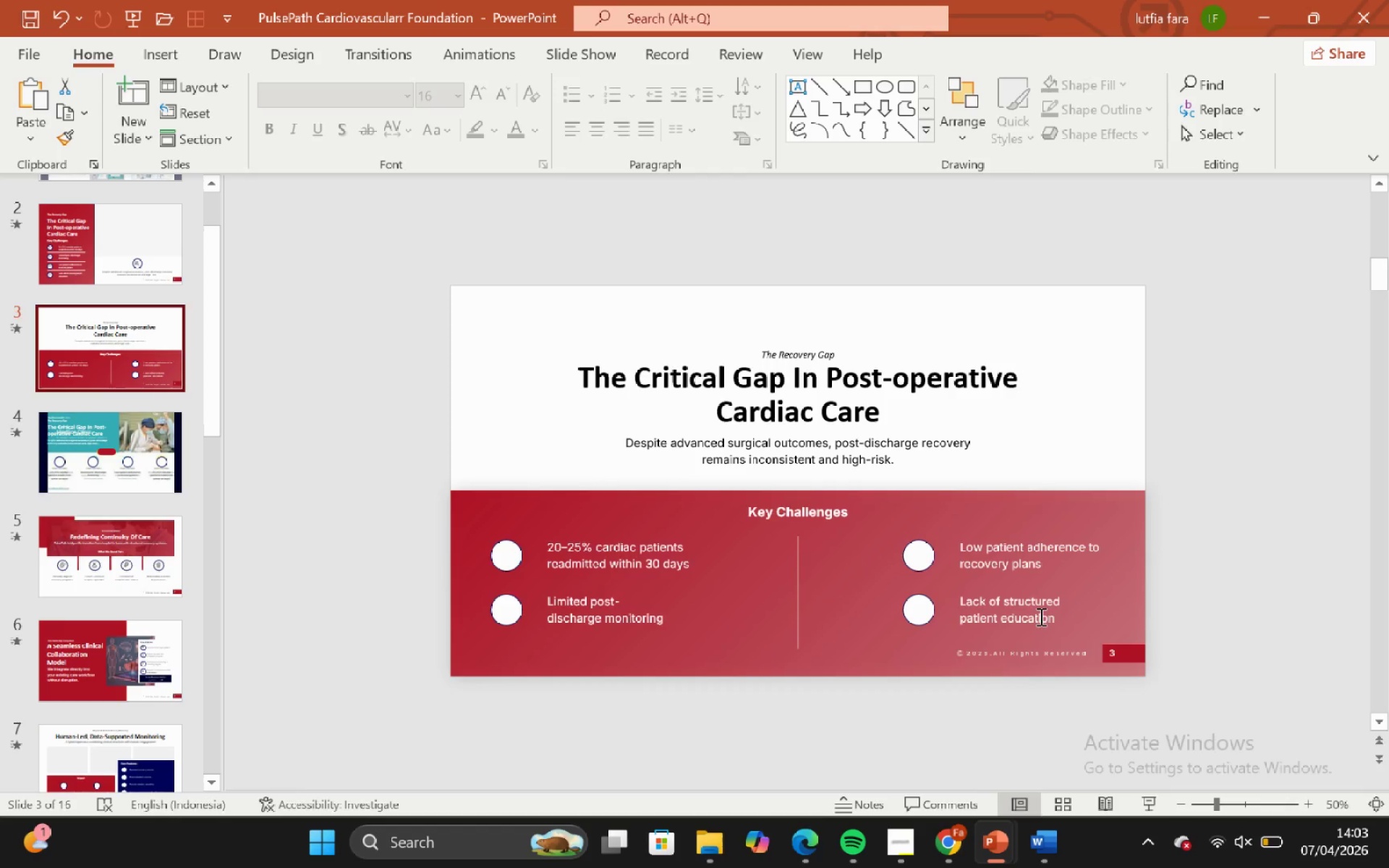 
left_click([1040, 617])
 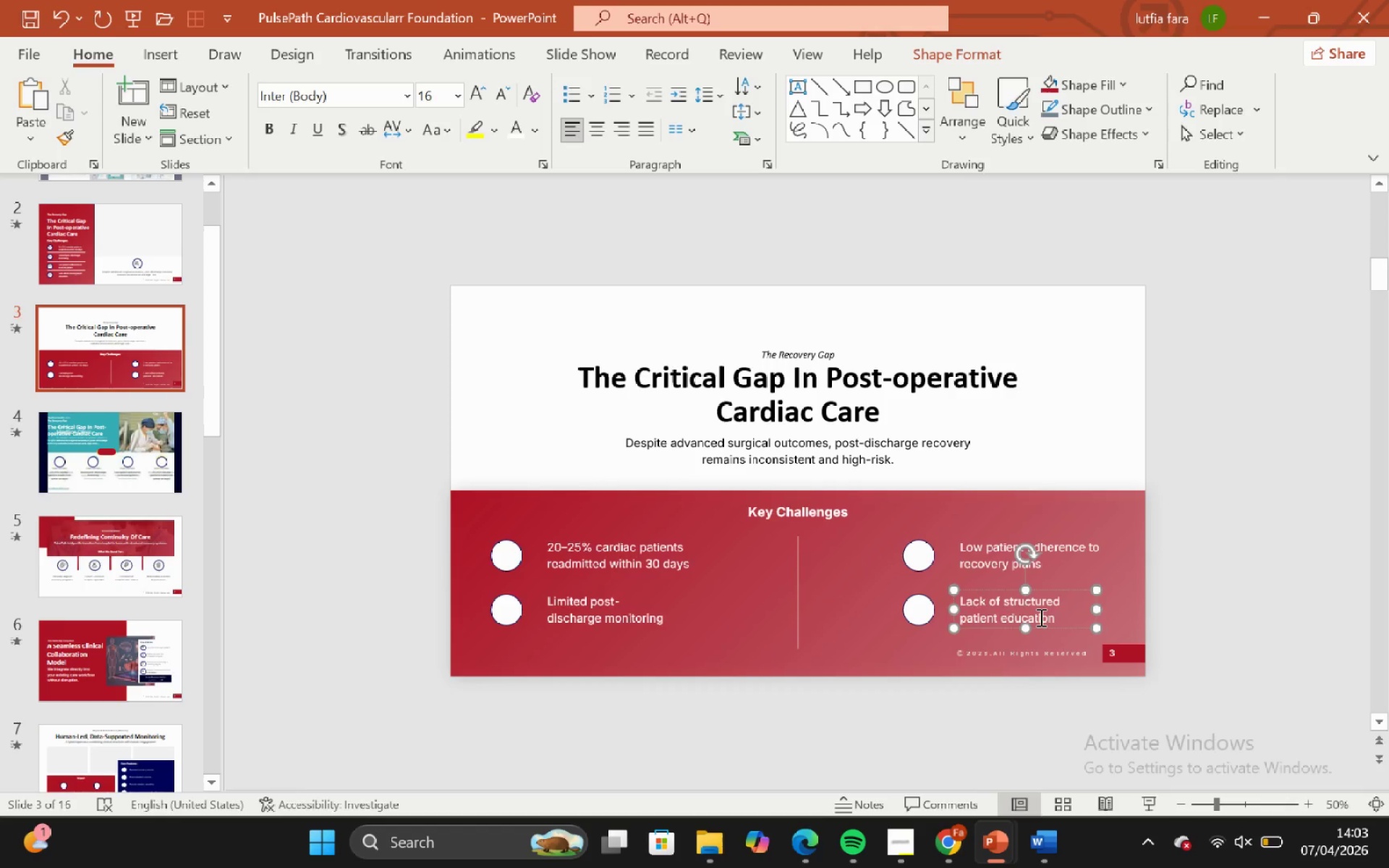 
key(Control+ControlLeft)
 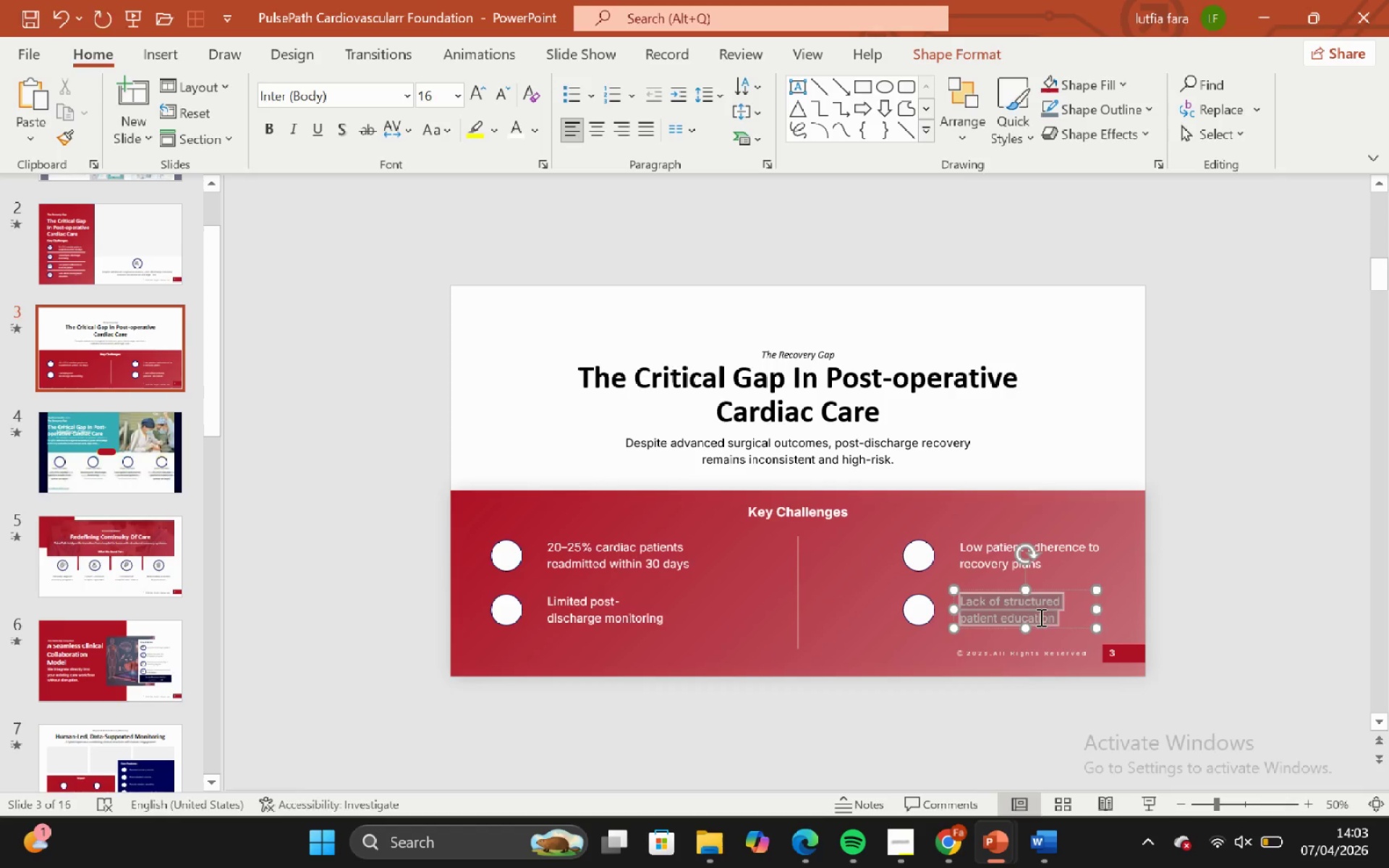 
key(Control+A)
 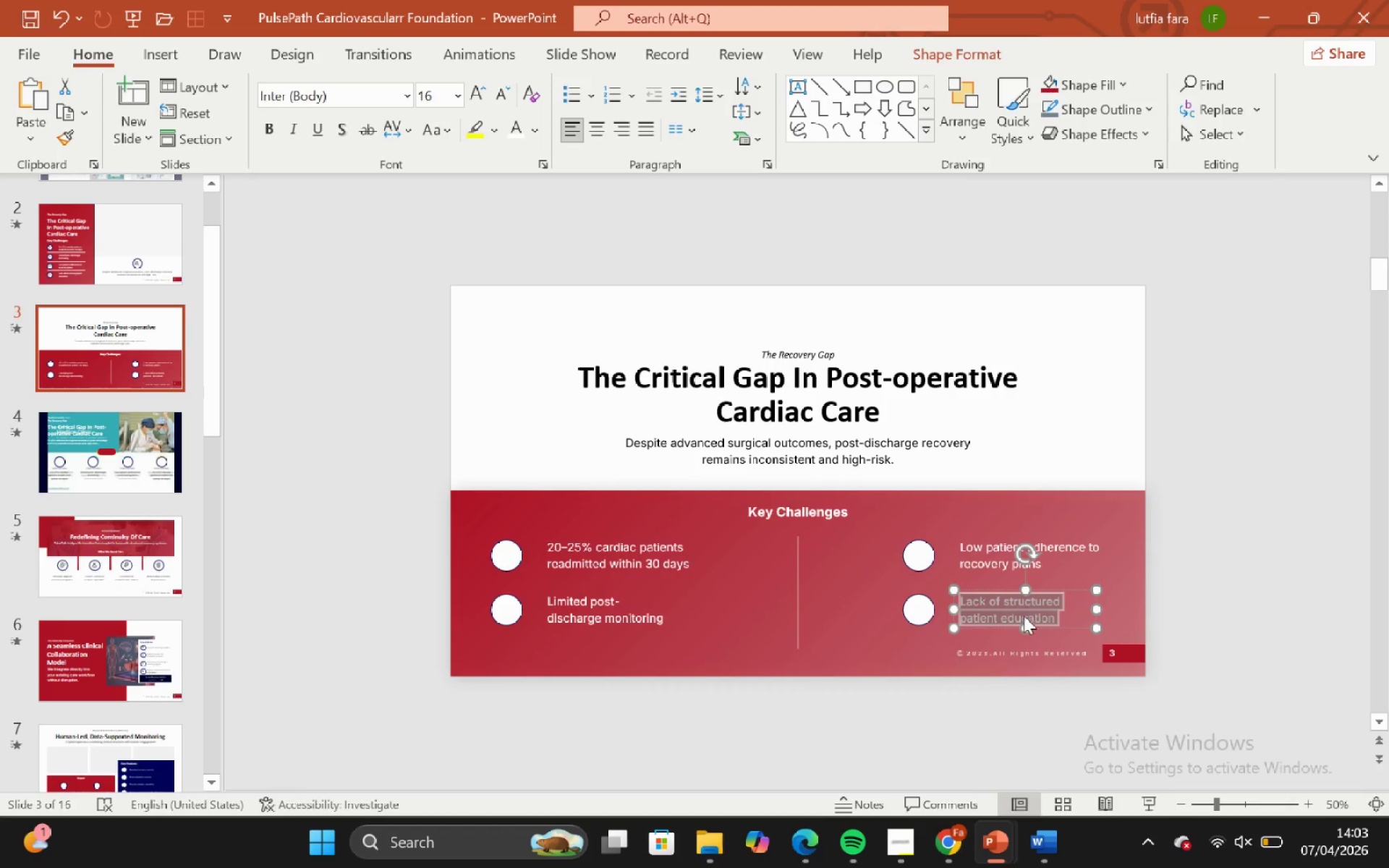 
key(Control+C)
 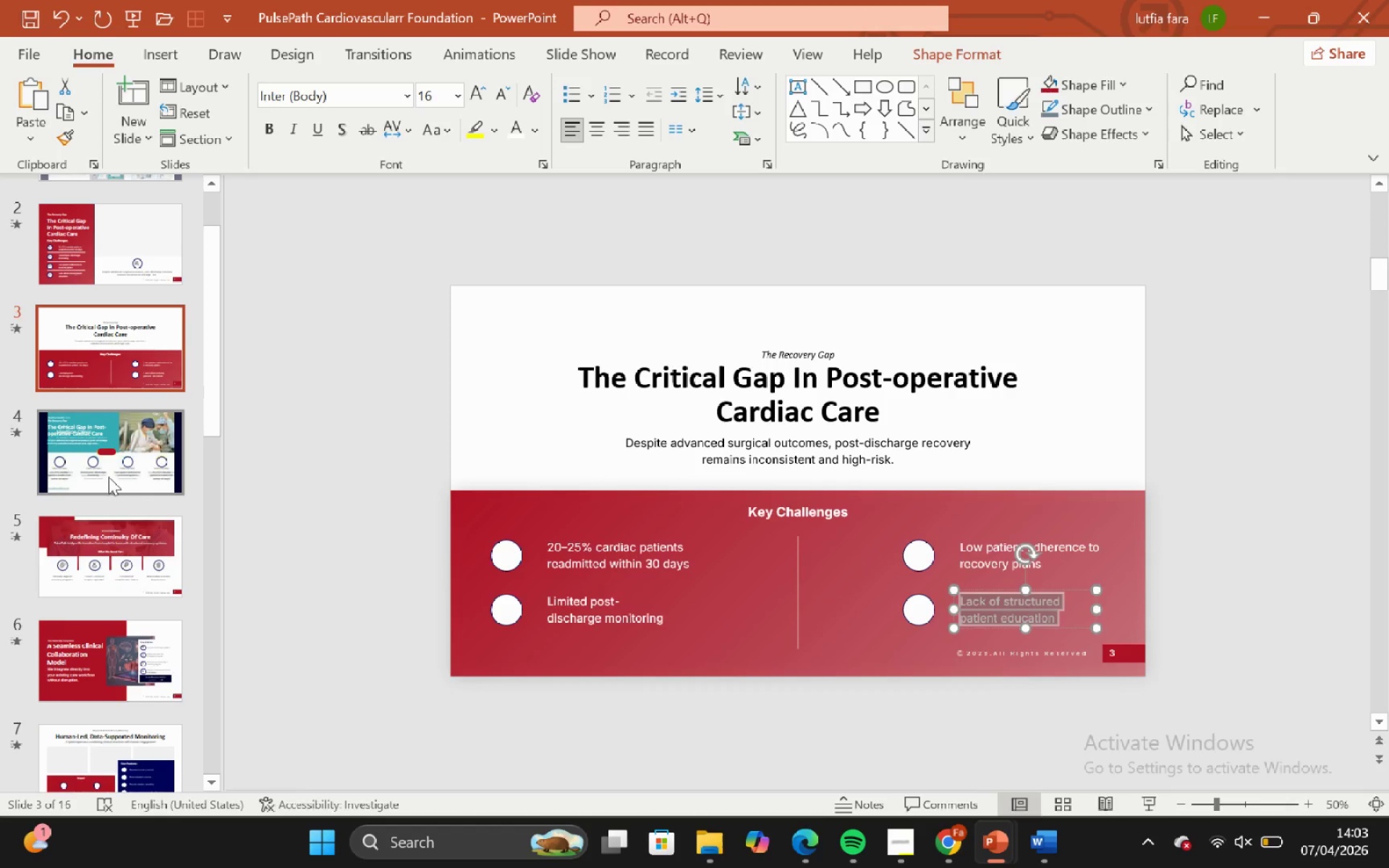 
left_click([109, 475])
 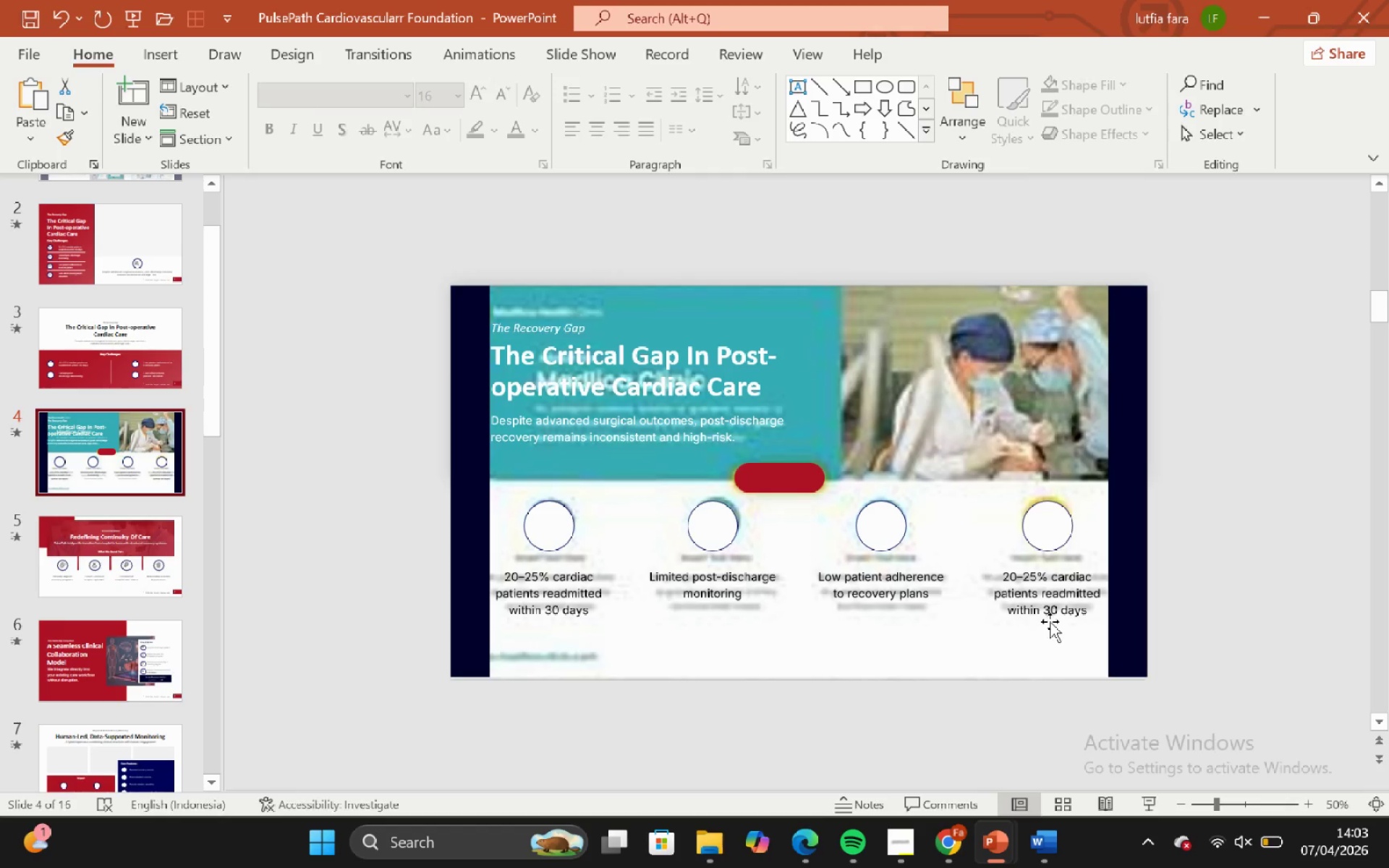 
left_click([1046, 598])
 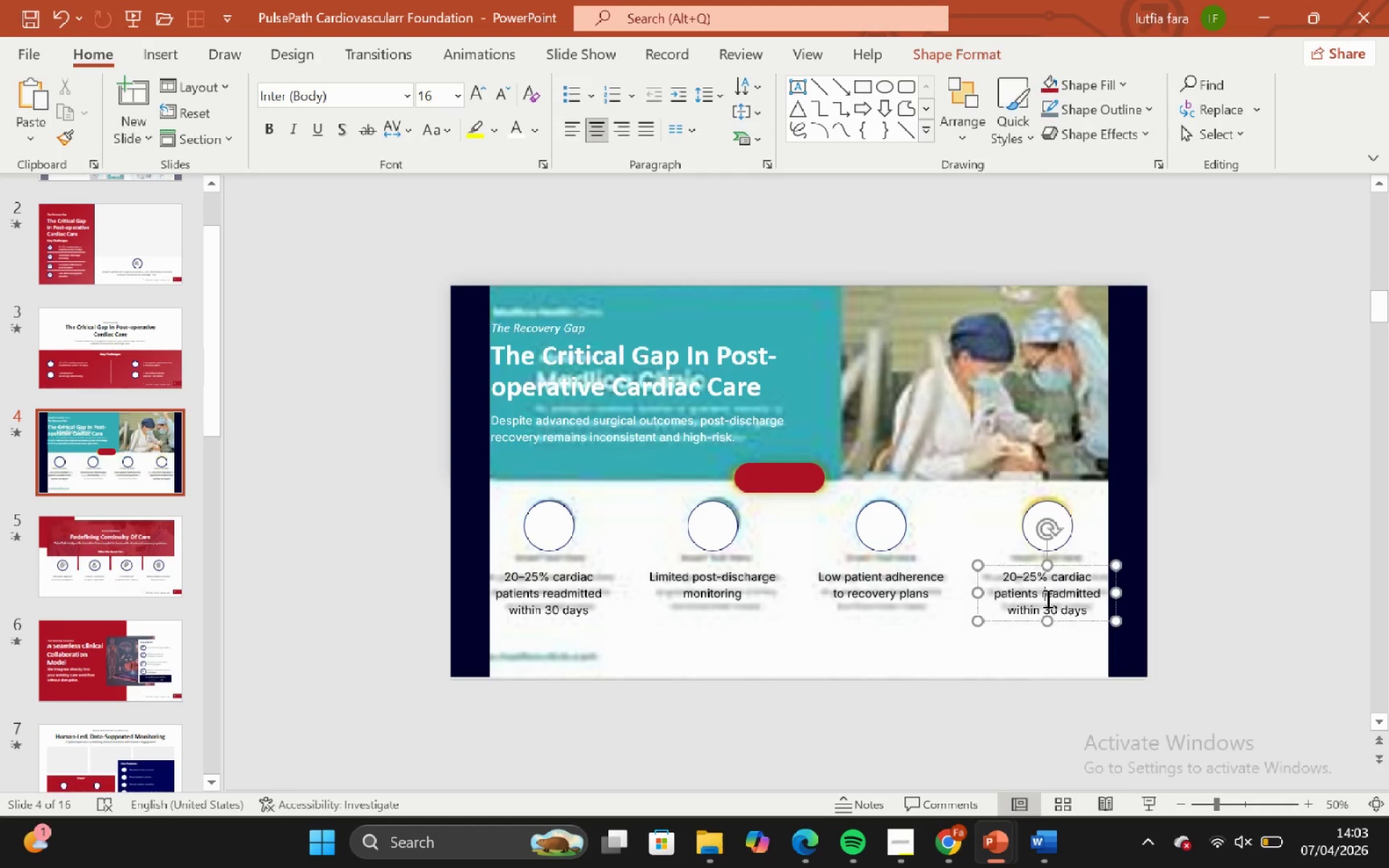 
key(Control+A)
 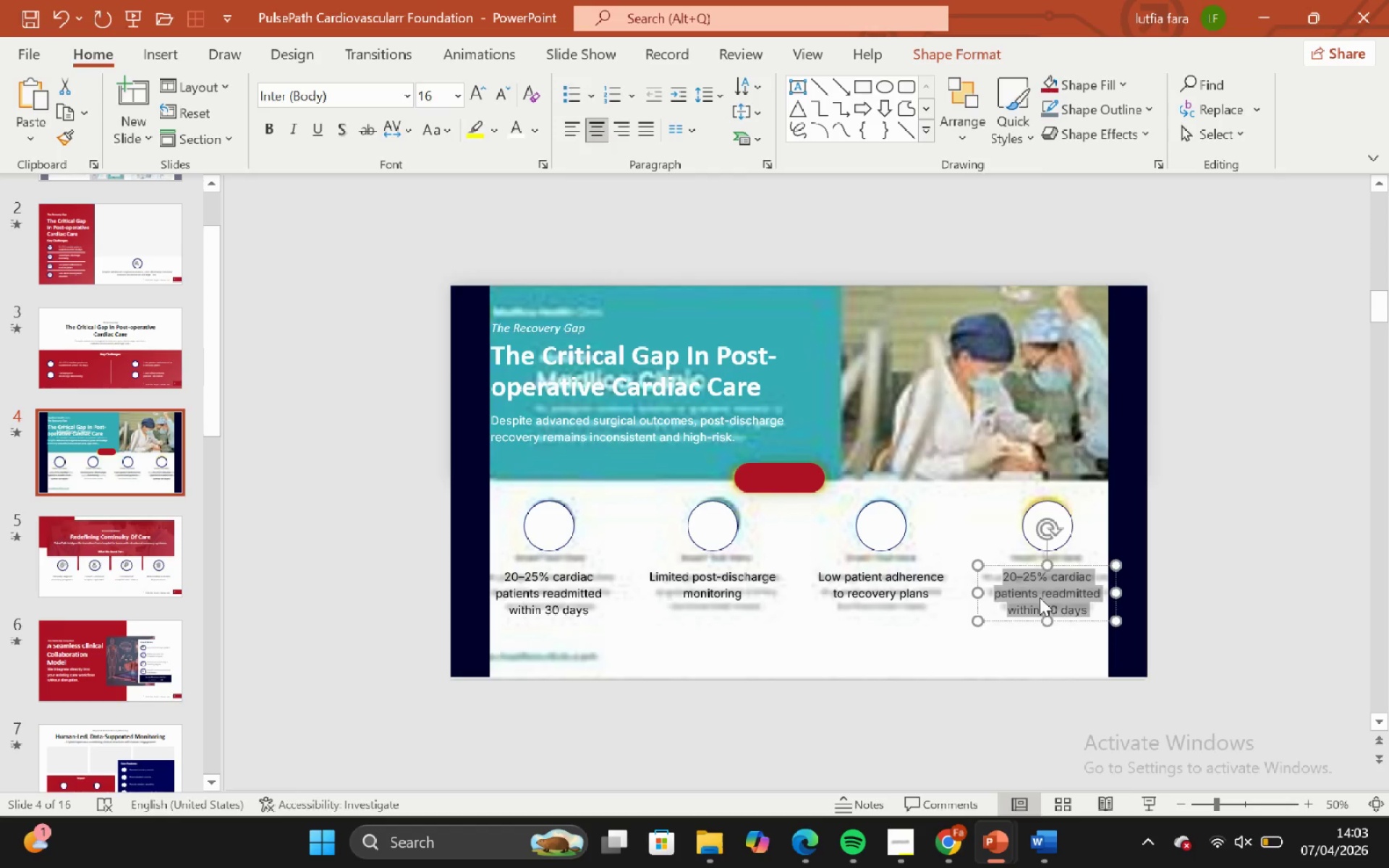 
right_click([1040, 597])
 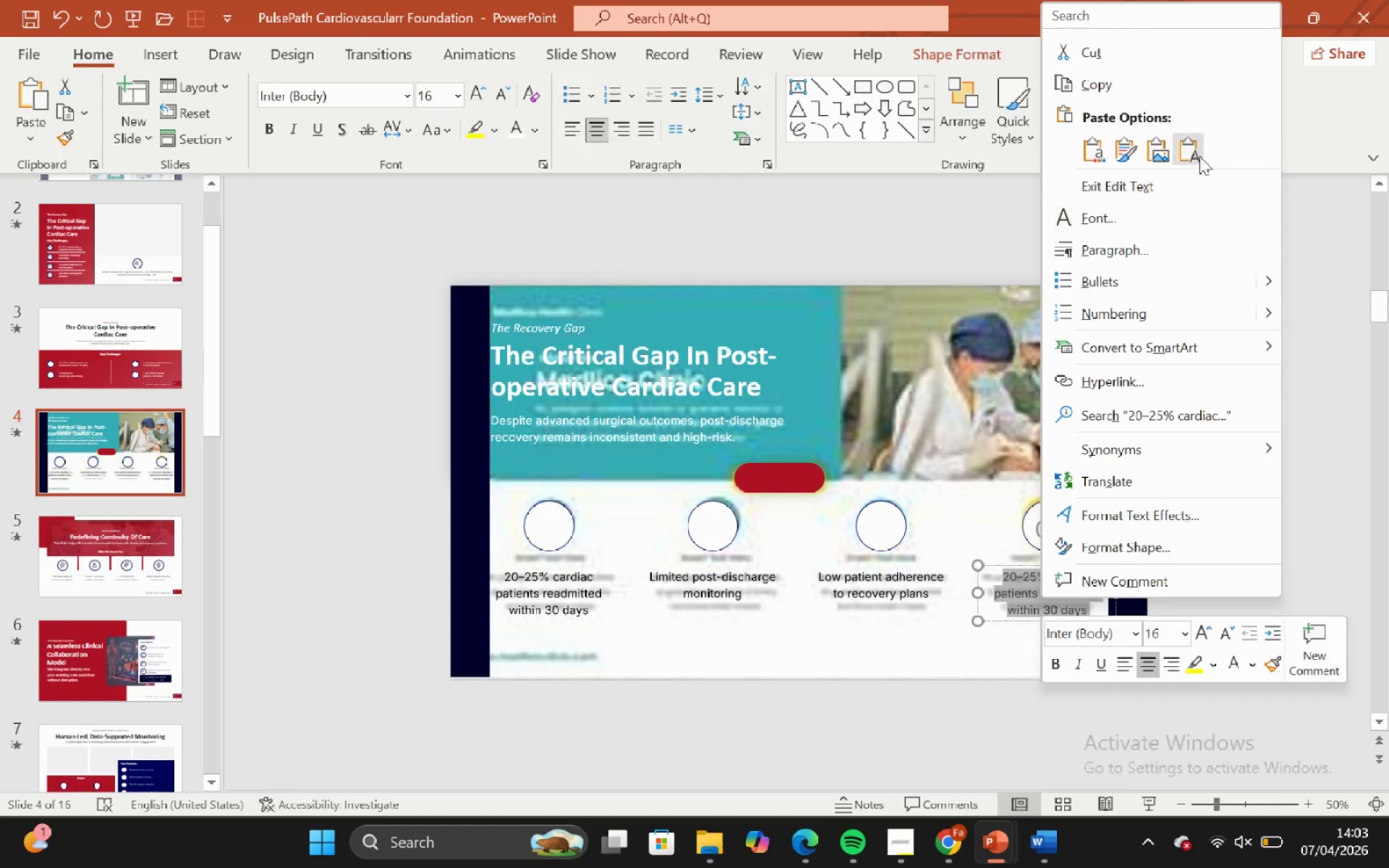 
left_click([1199, 153])
 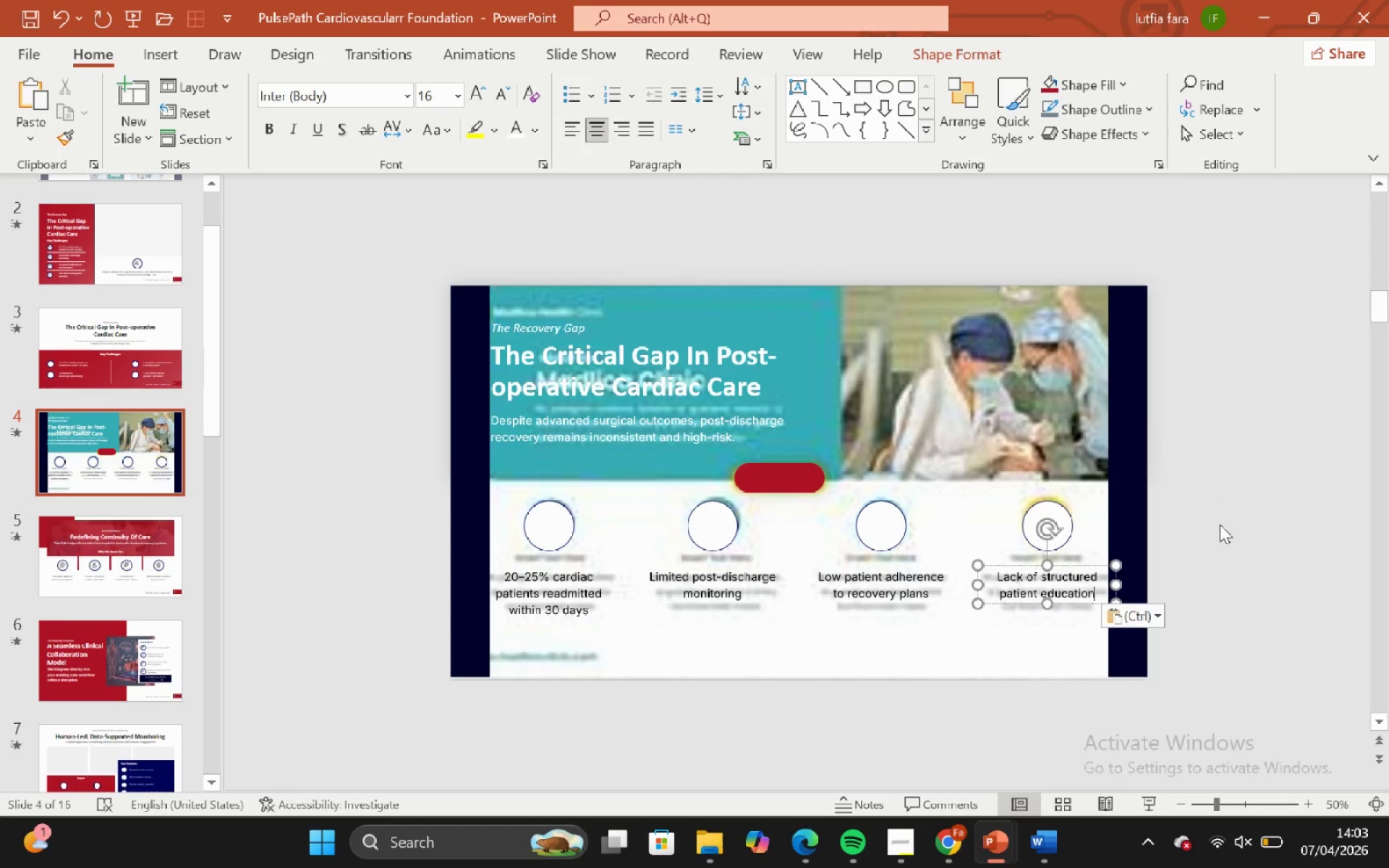 
left_click([1220, 524])
 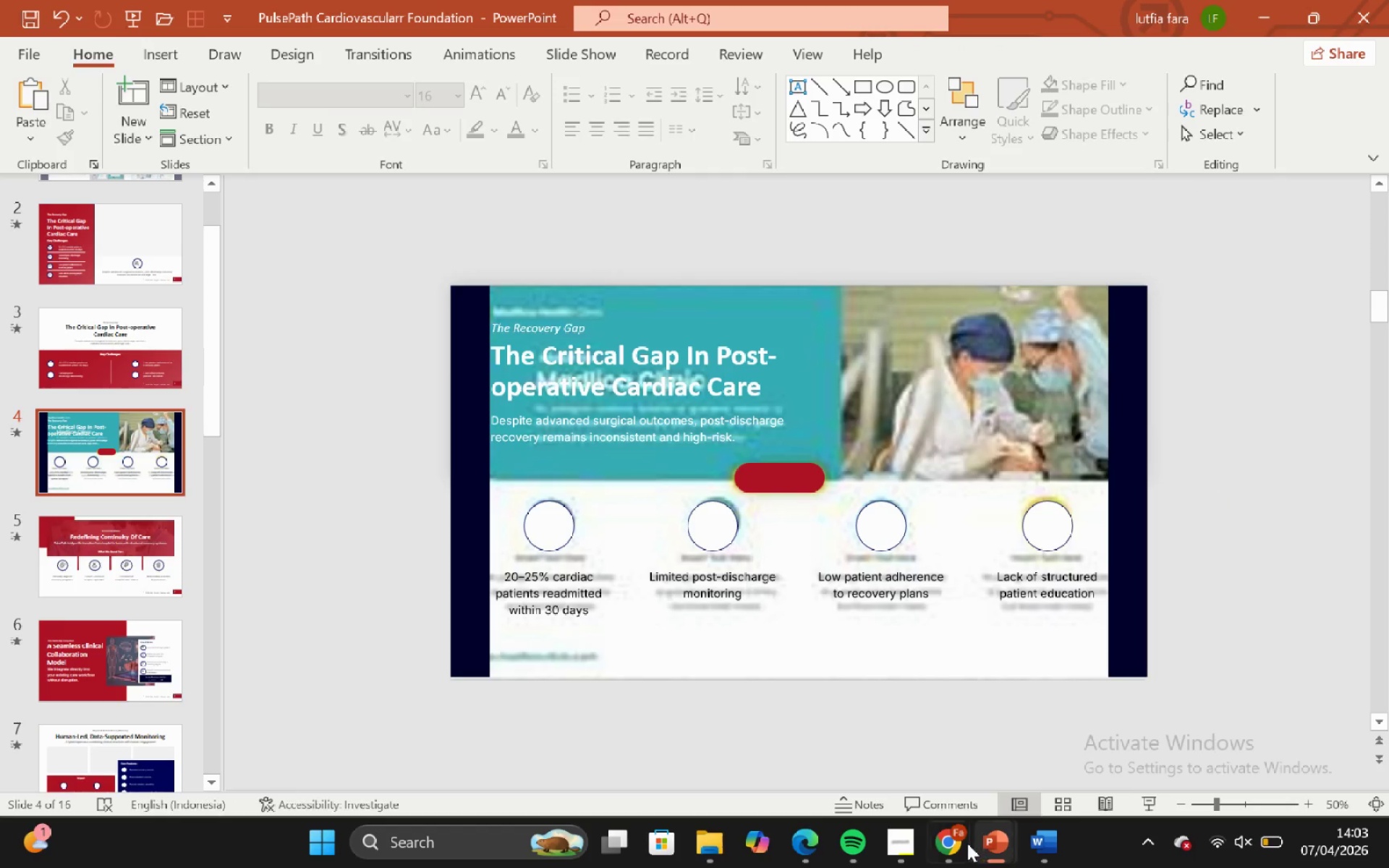 
left_click([897, 825])
 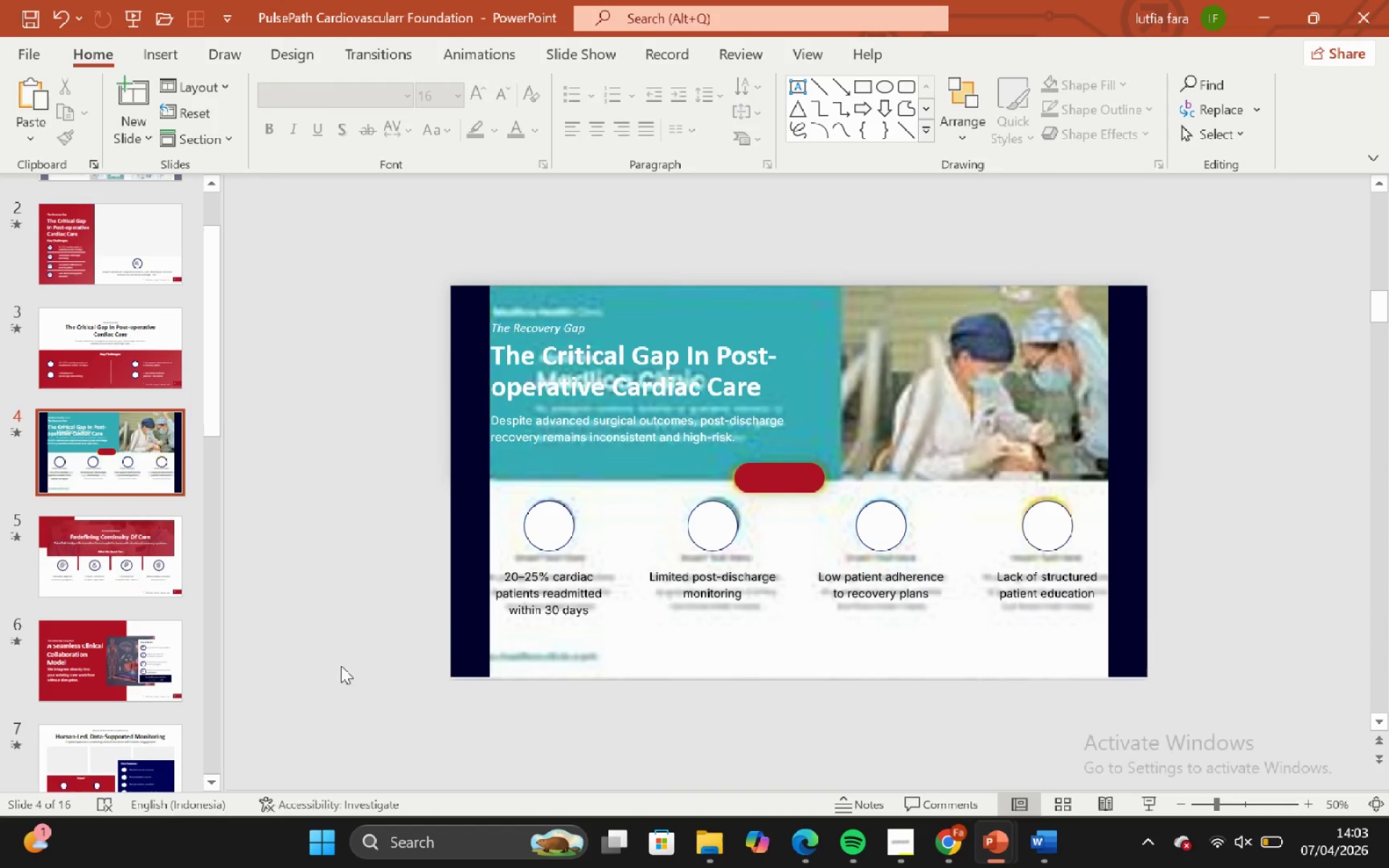 
left_click([653, 712])
 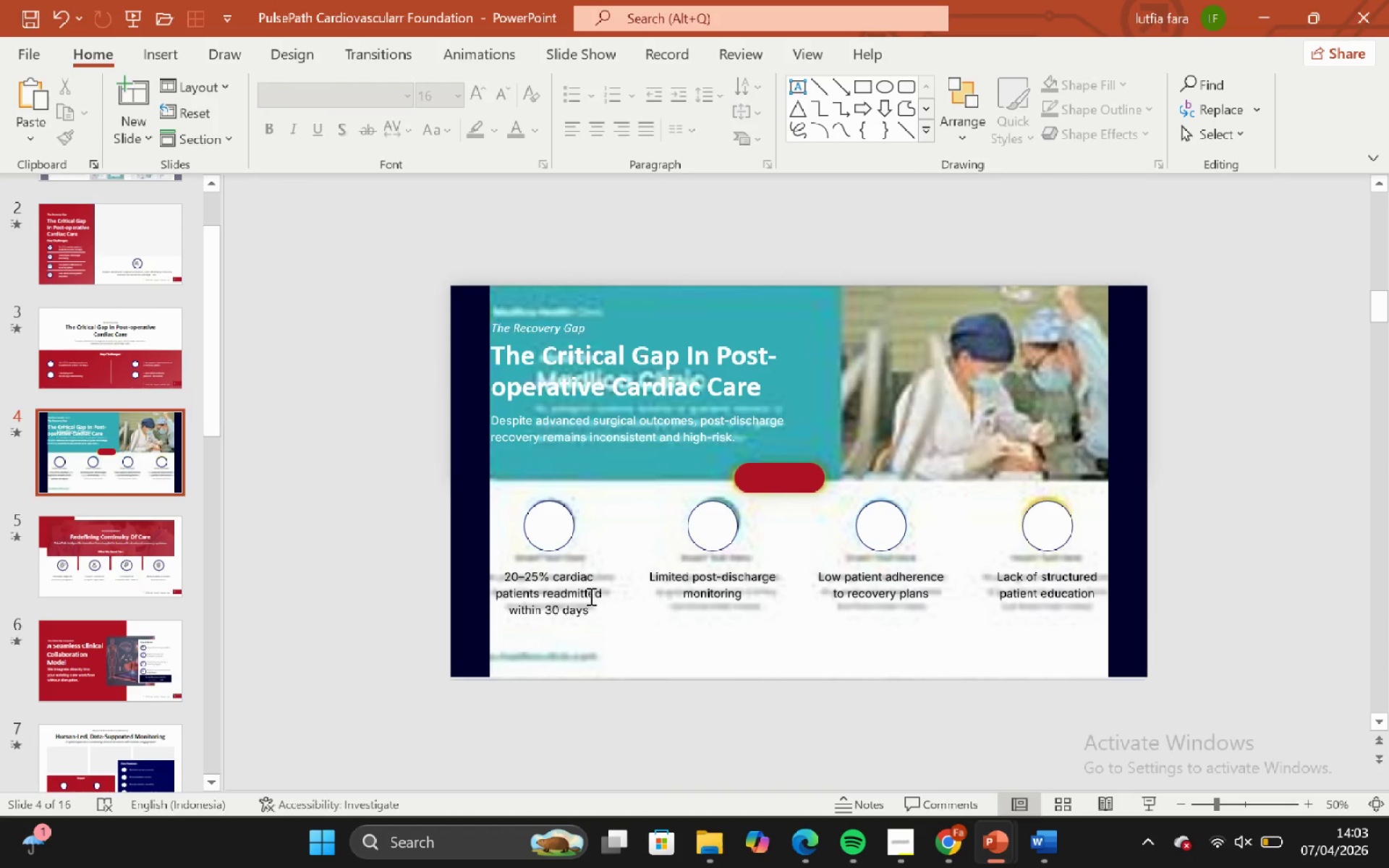 
left_click([589, 595])
 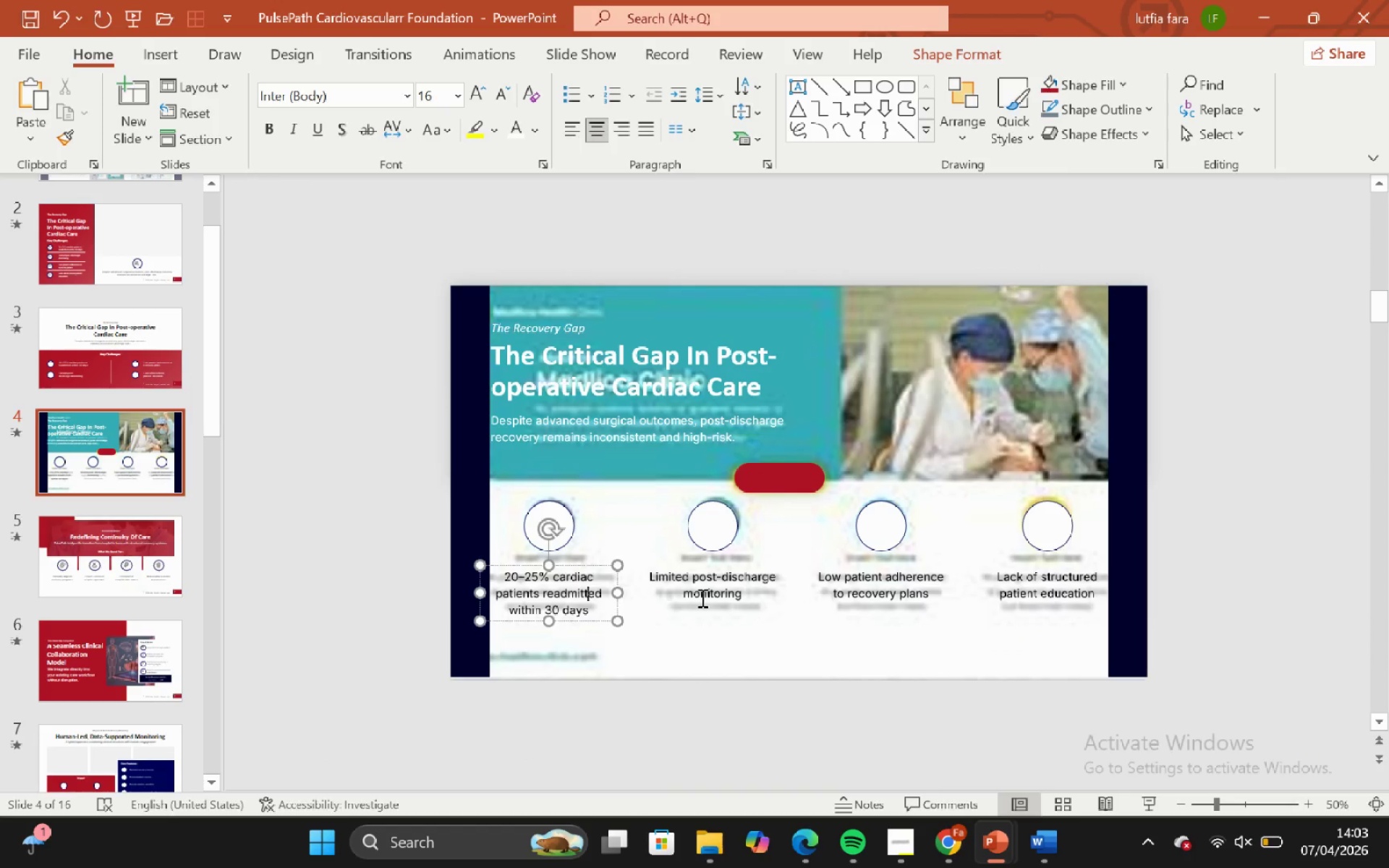 
hold_key(key=ShiftLeft, duration=1.81)
double_click([701, 597])
 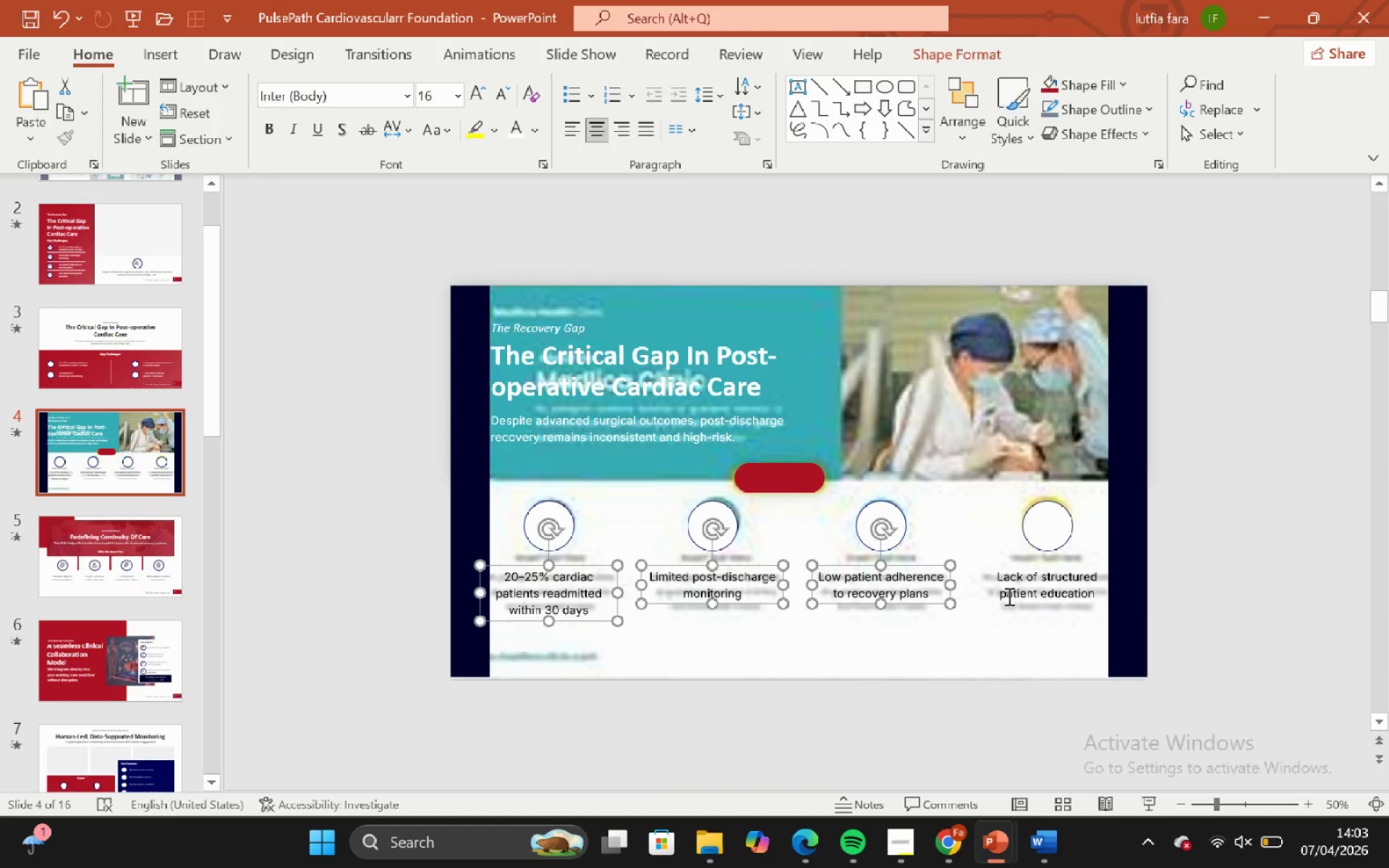 
double_click([1010, 597])
 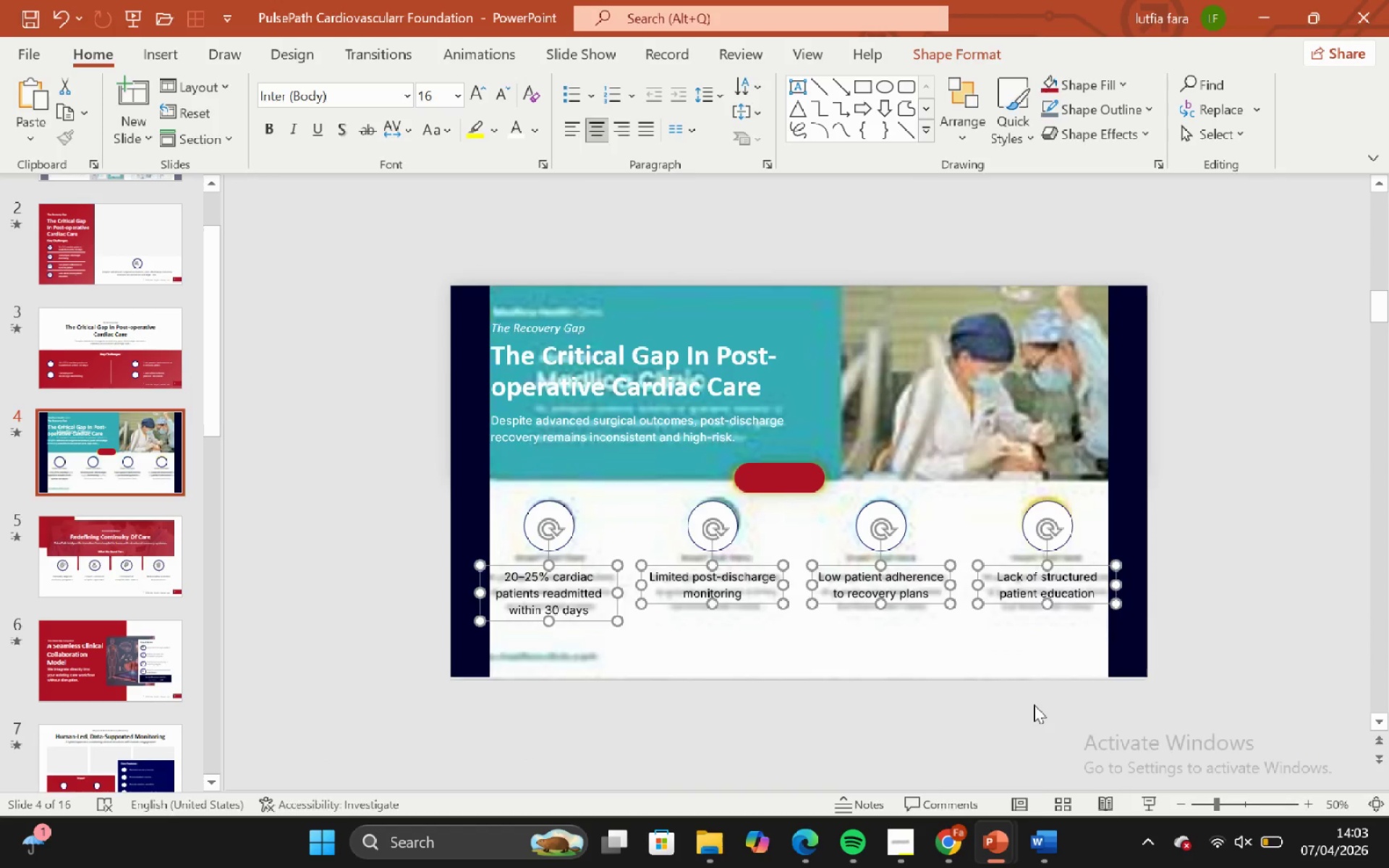 
left_click([1034, 705])
 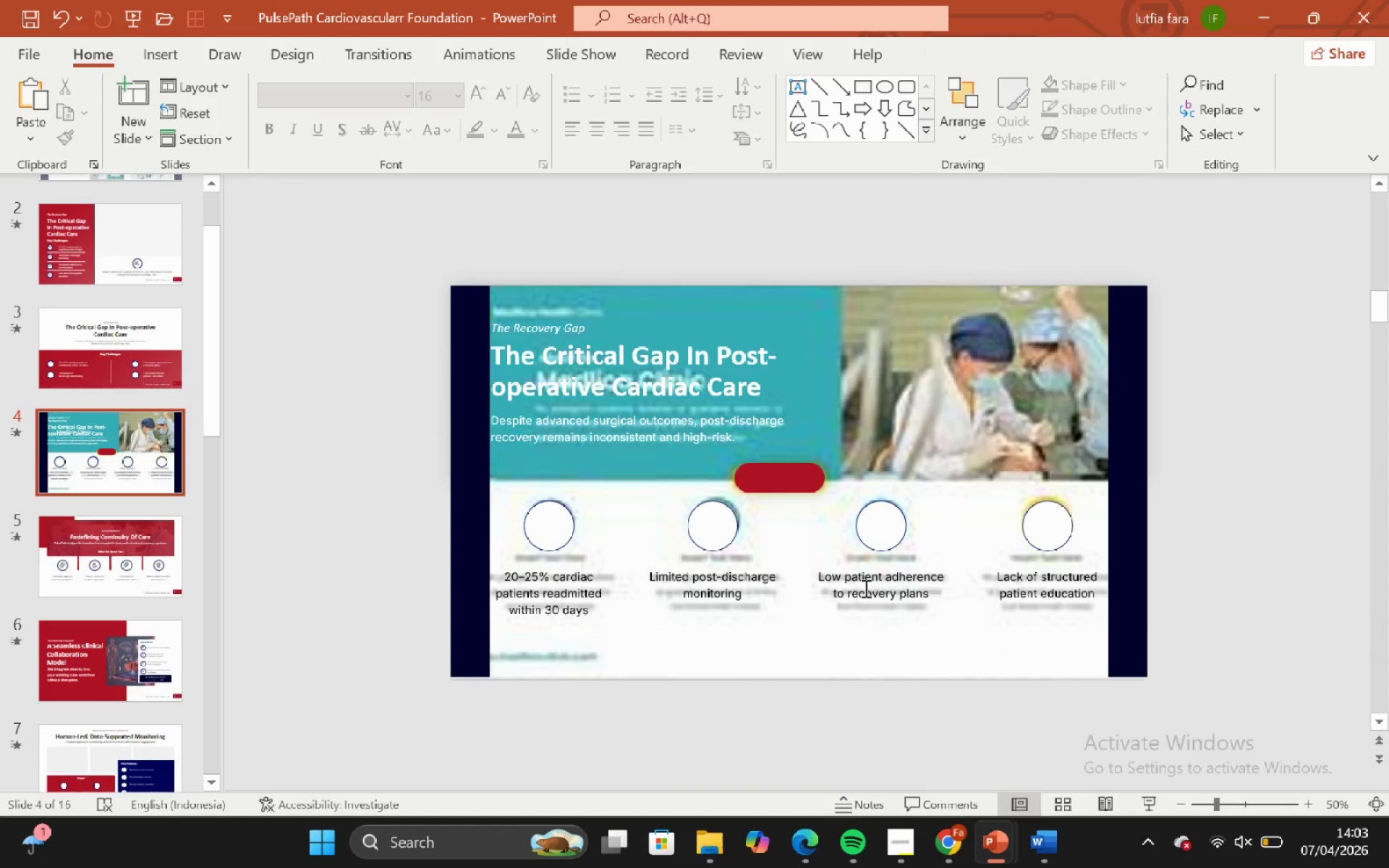 
left_click([831, 666])
 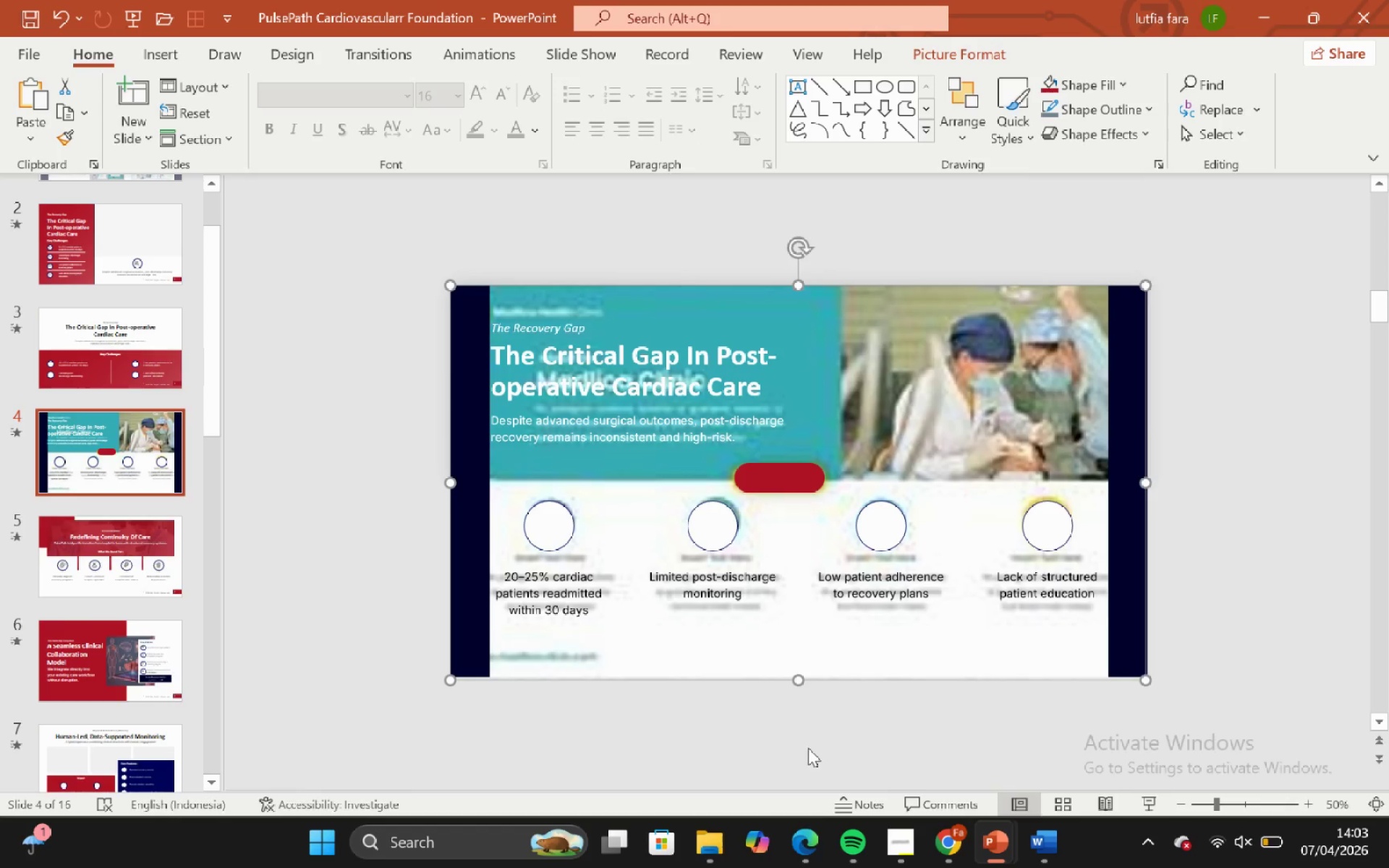 
left_click([808, 748])
 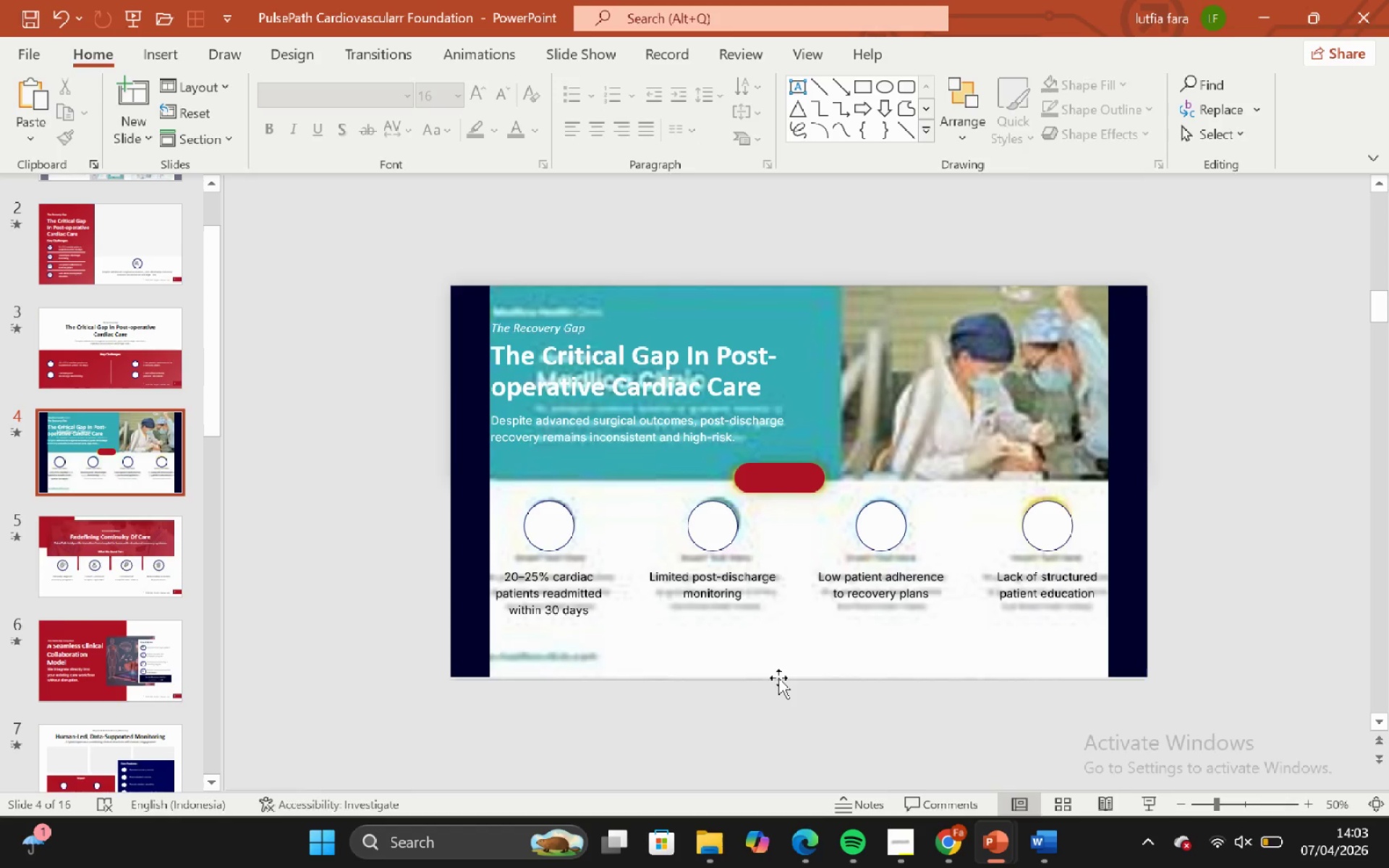 
left_click([778, 678])
 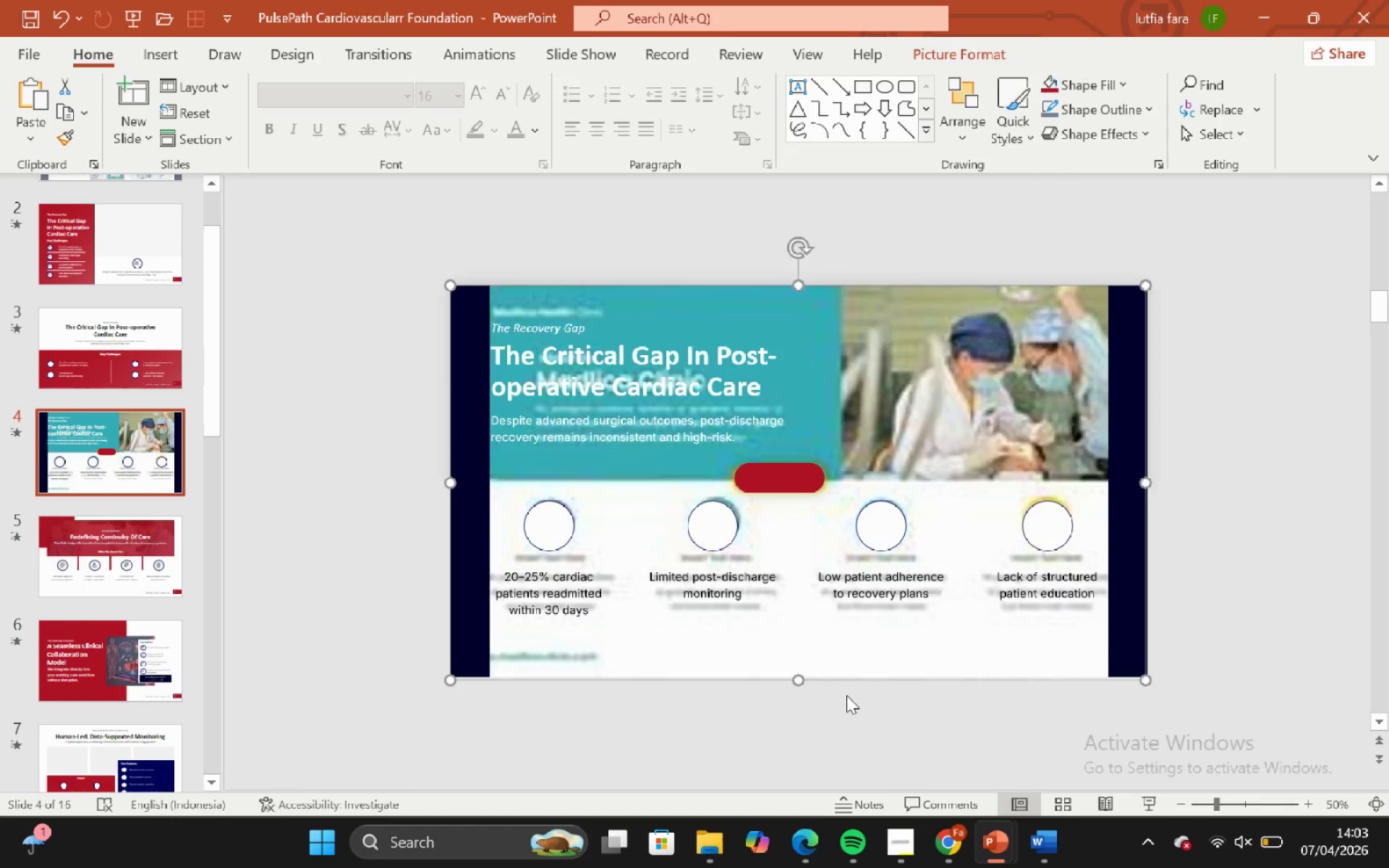 
key(Backspace)
 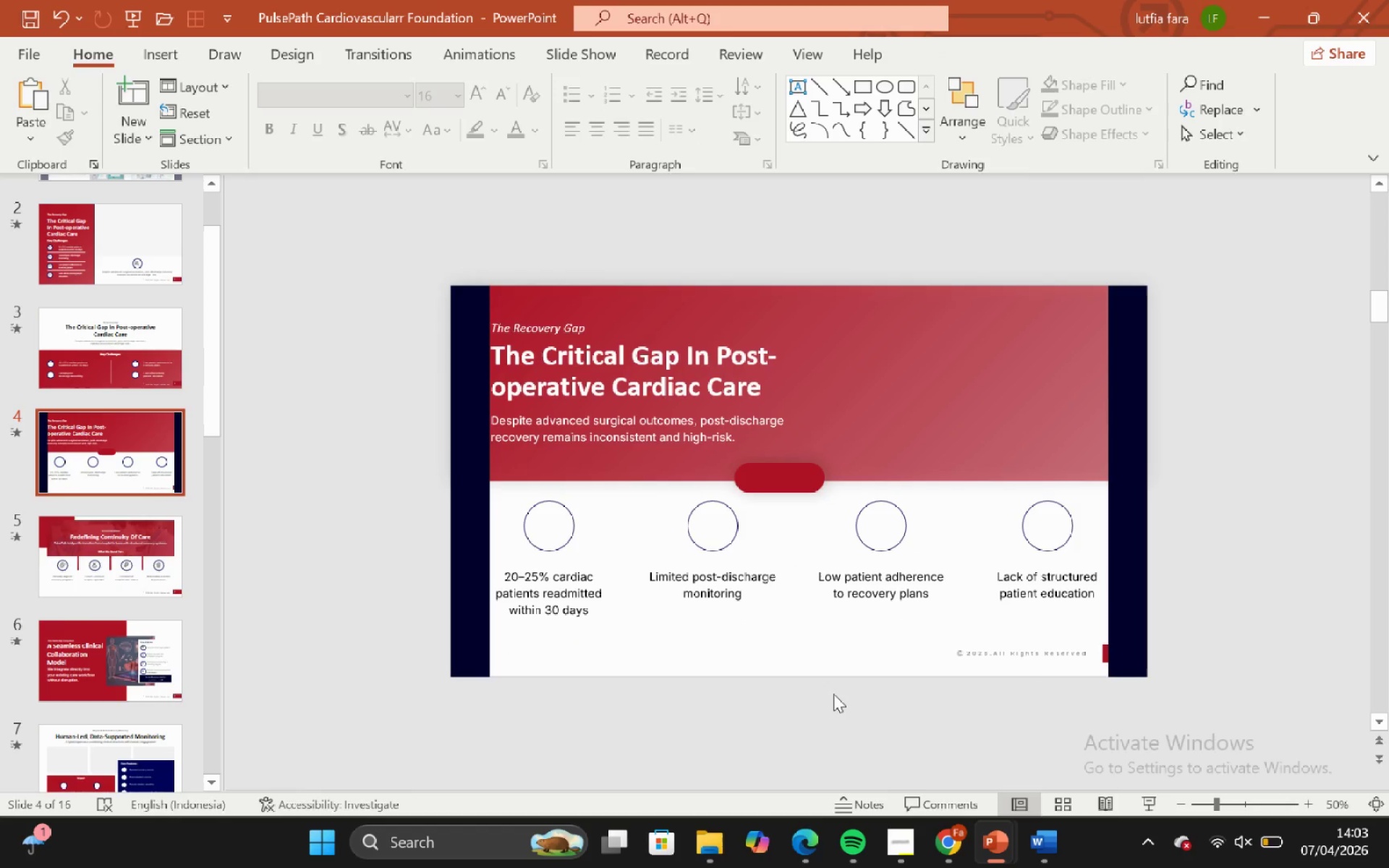 
left_click([821, 674])
 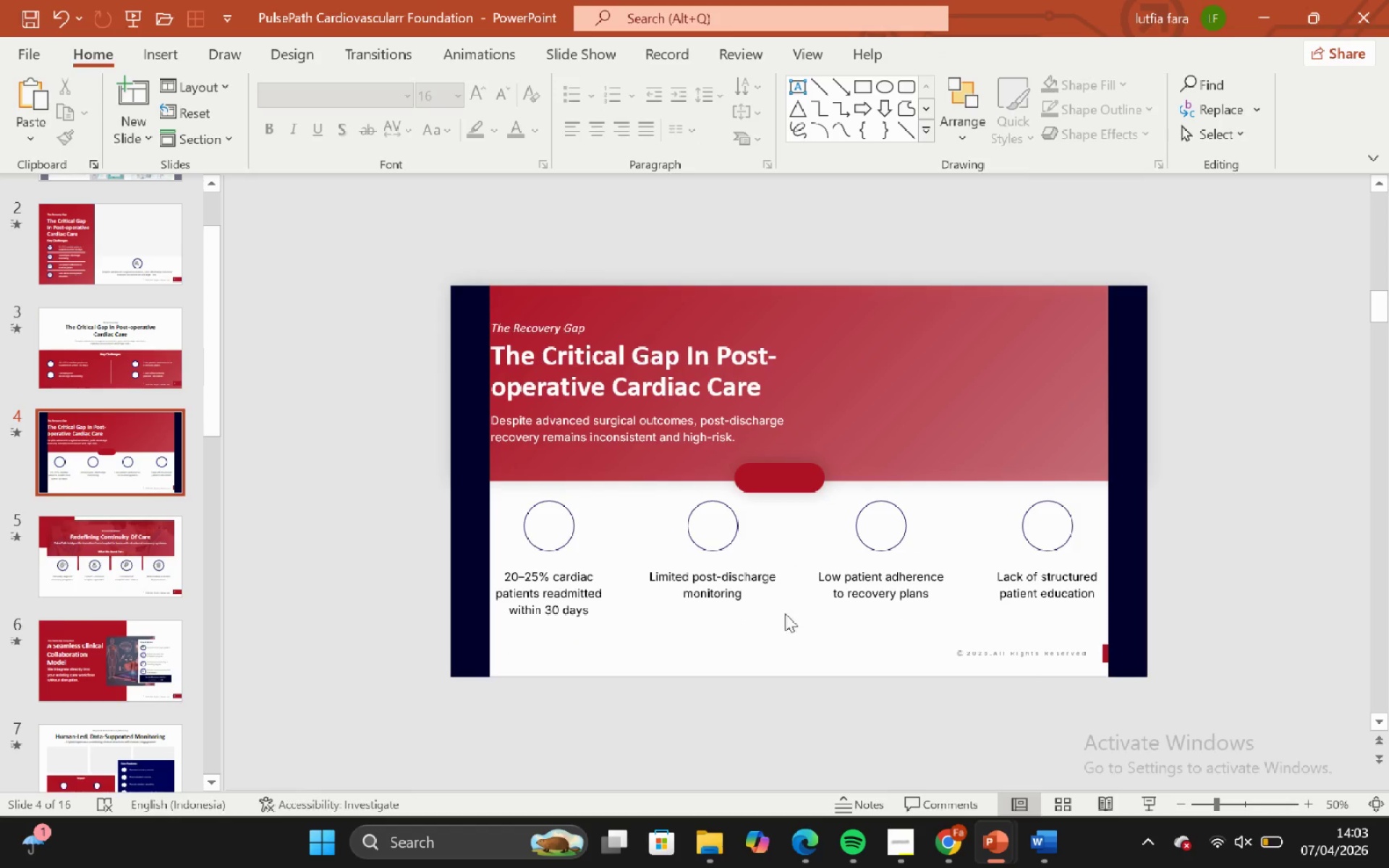 
double_click([783, 611])
 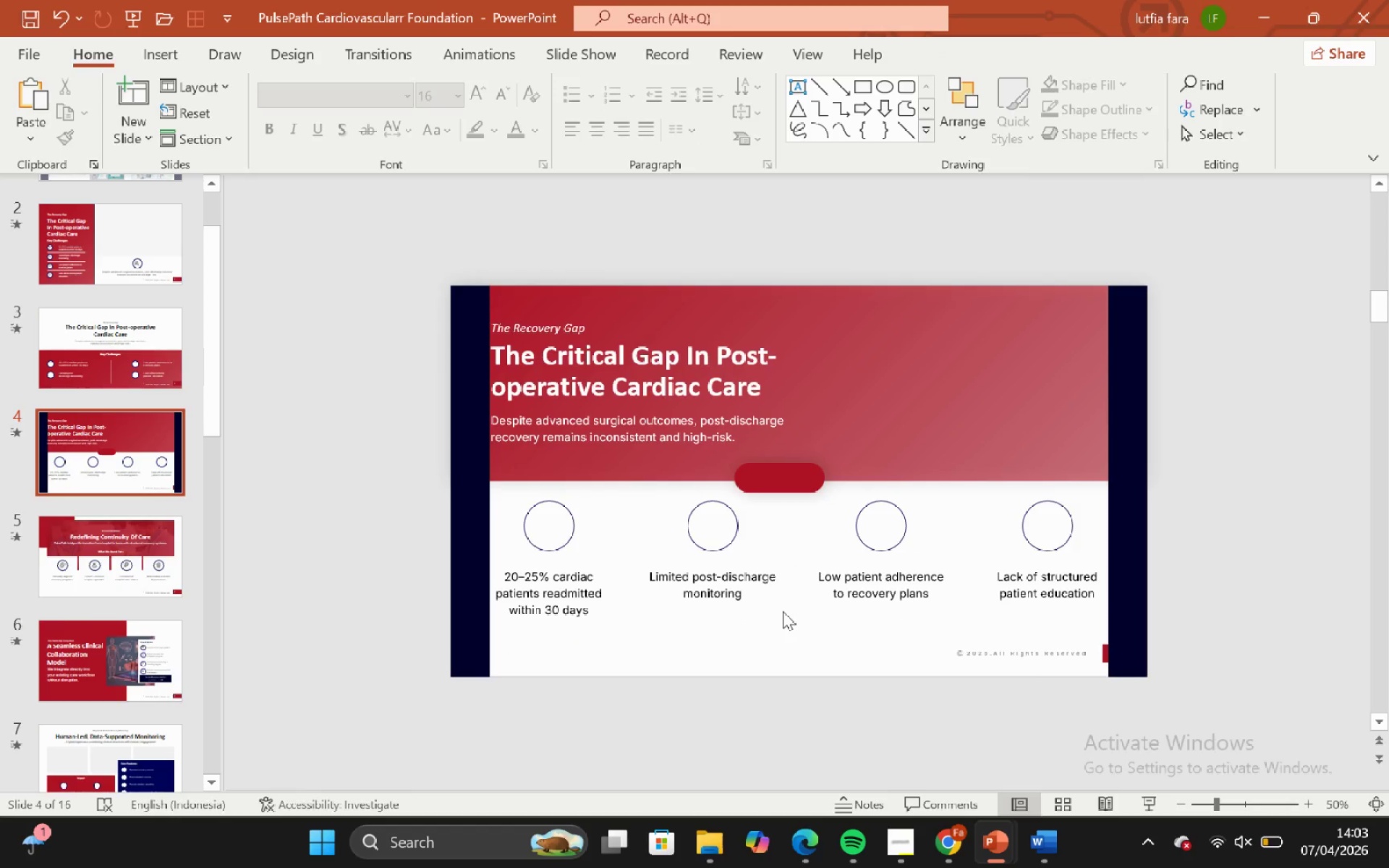 
hold_key(key=ControlLeft, duration=0.39)
 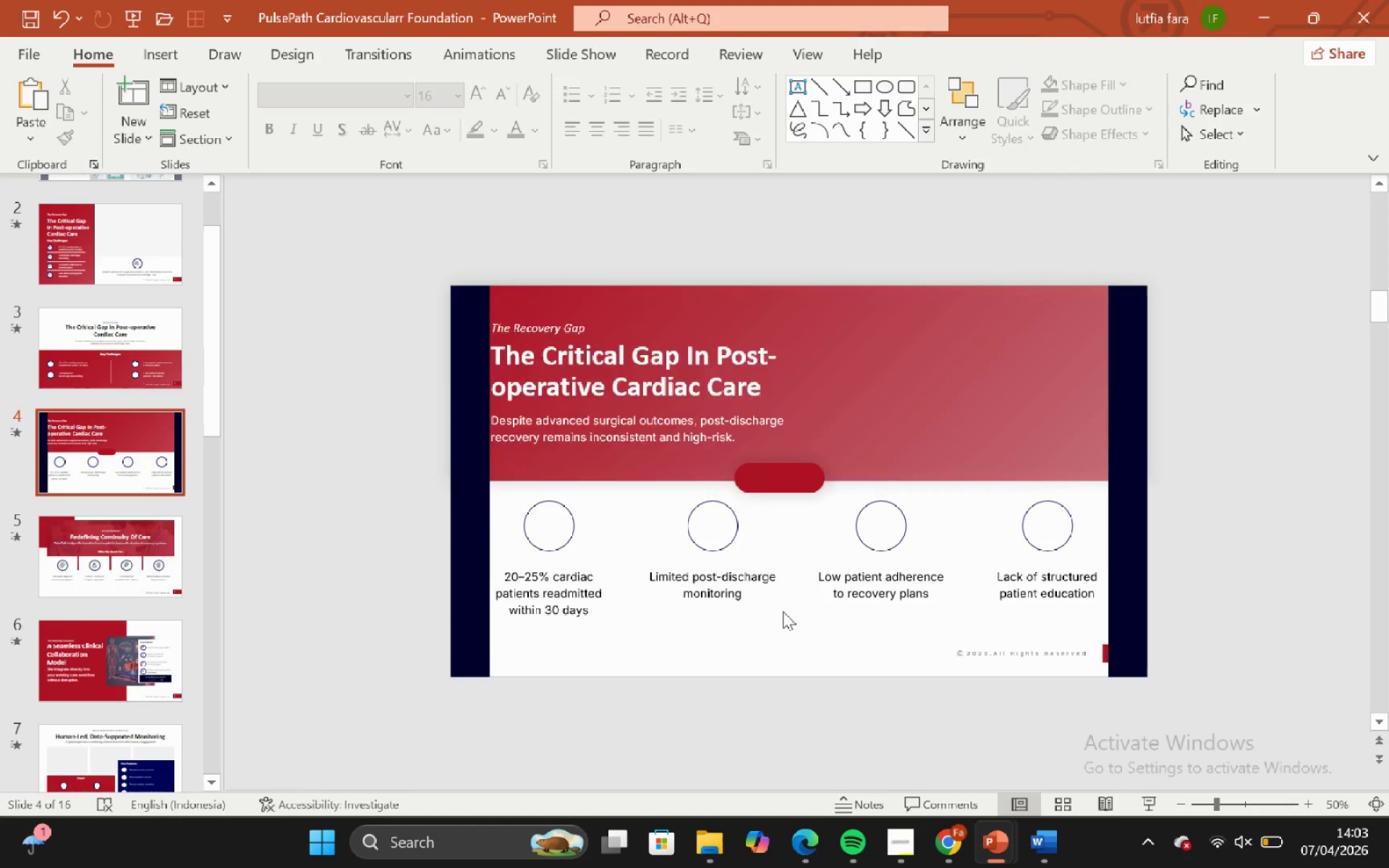 
key(Control+ControlLeft)
 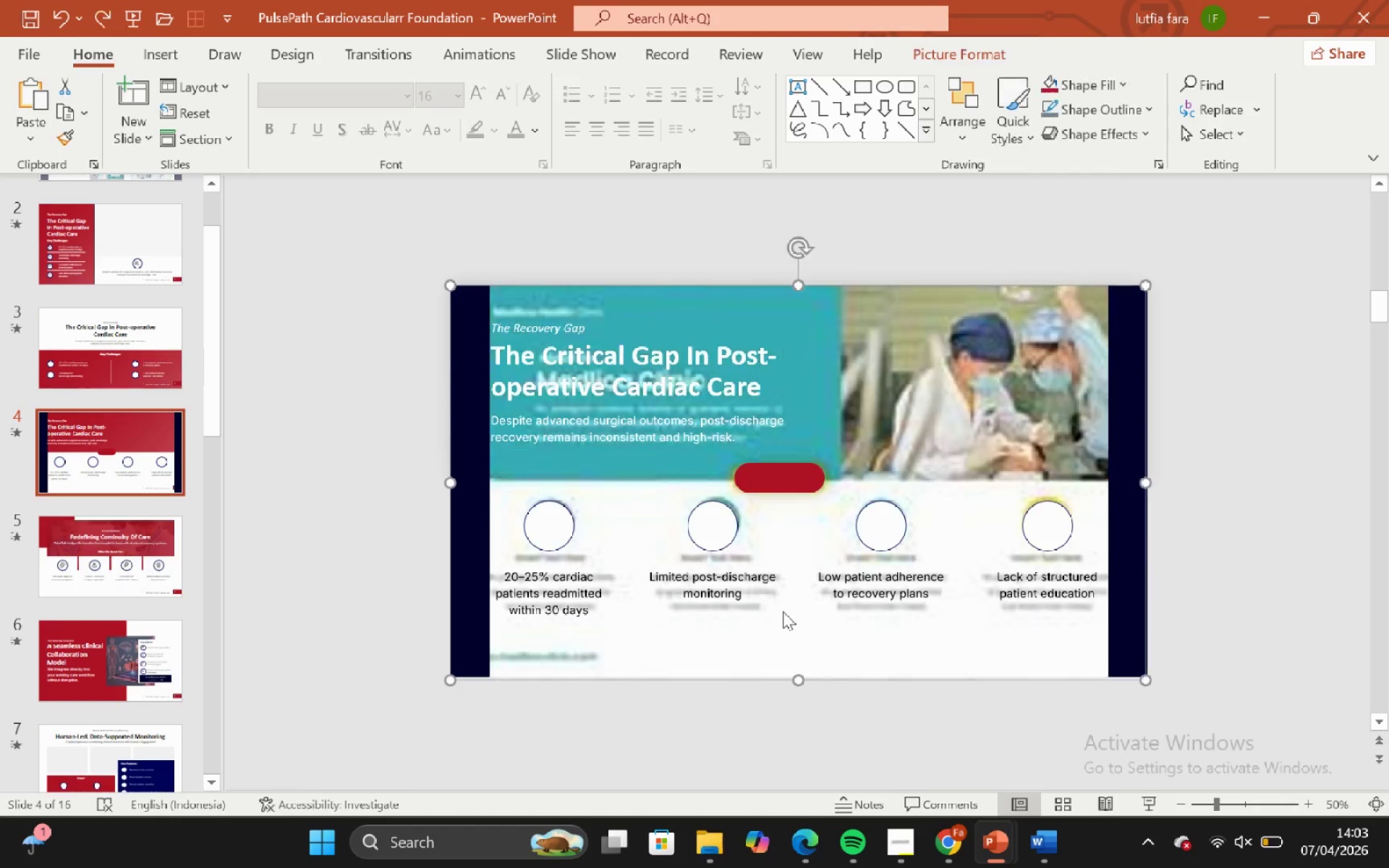 
key(Control+Z)
 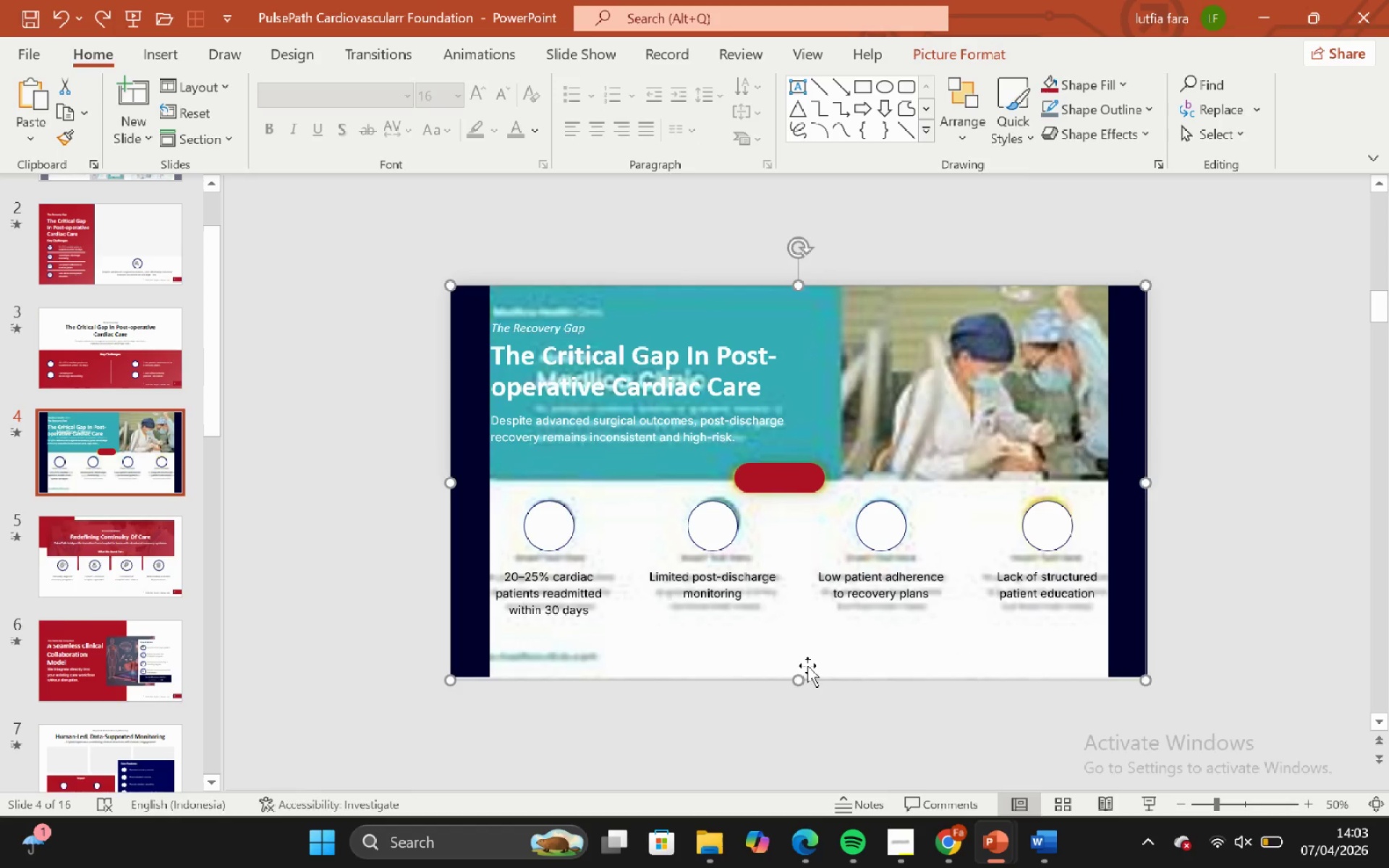 
left_click([807, 666])
 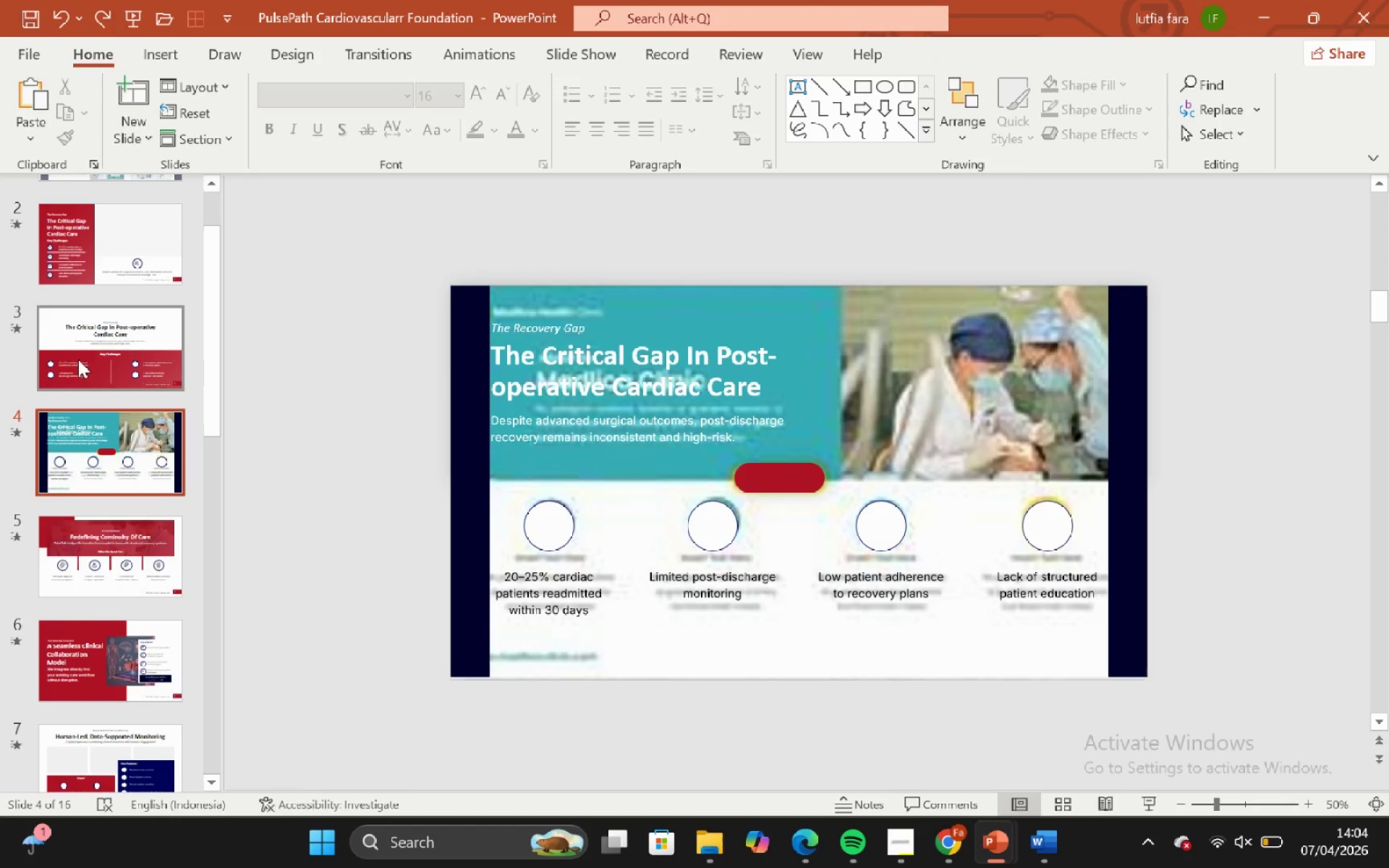 
left_click([90, 376])
 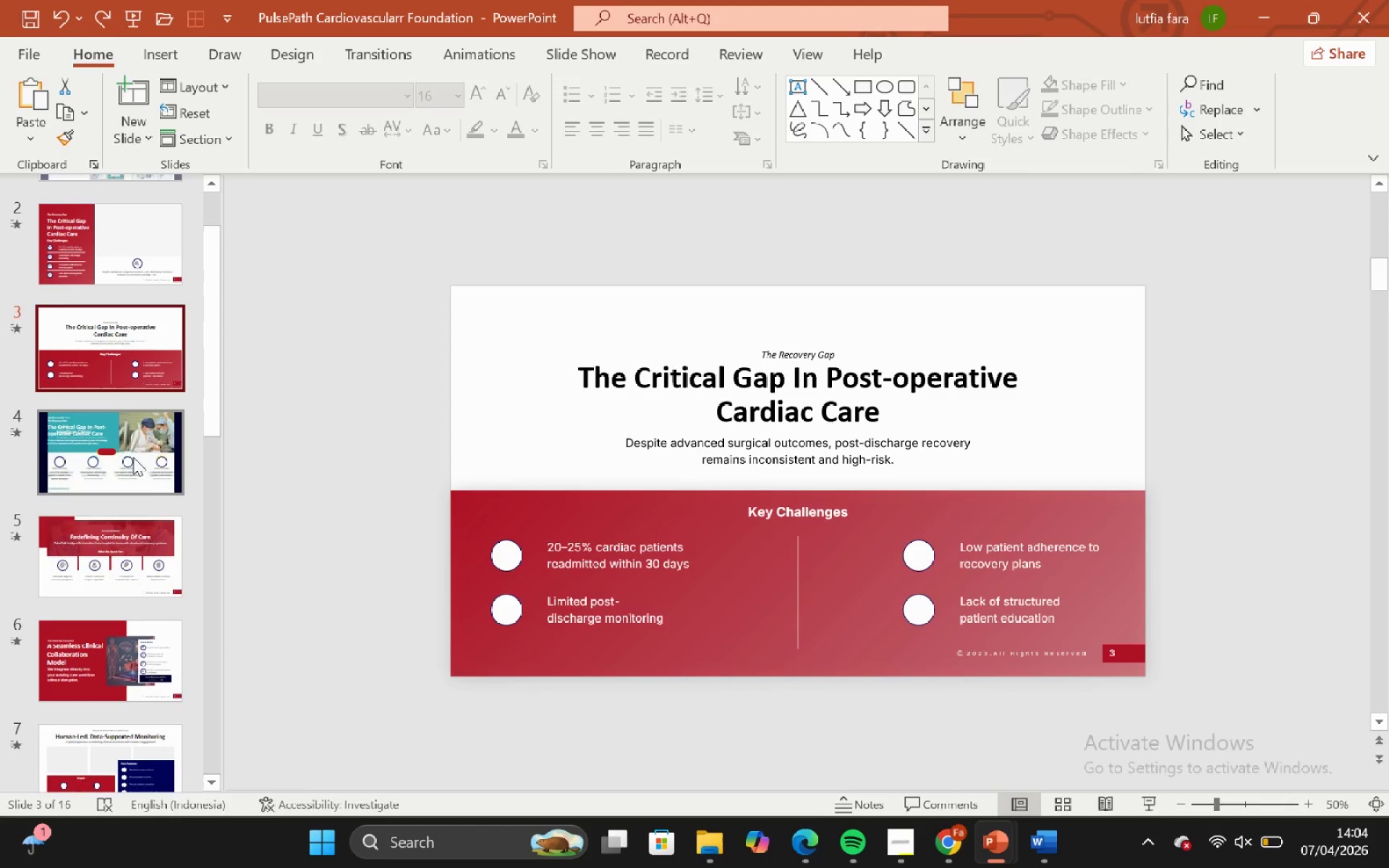 
scroll: coordinate [156, 480], scroll_direction: down, amount: 2.0
 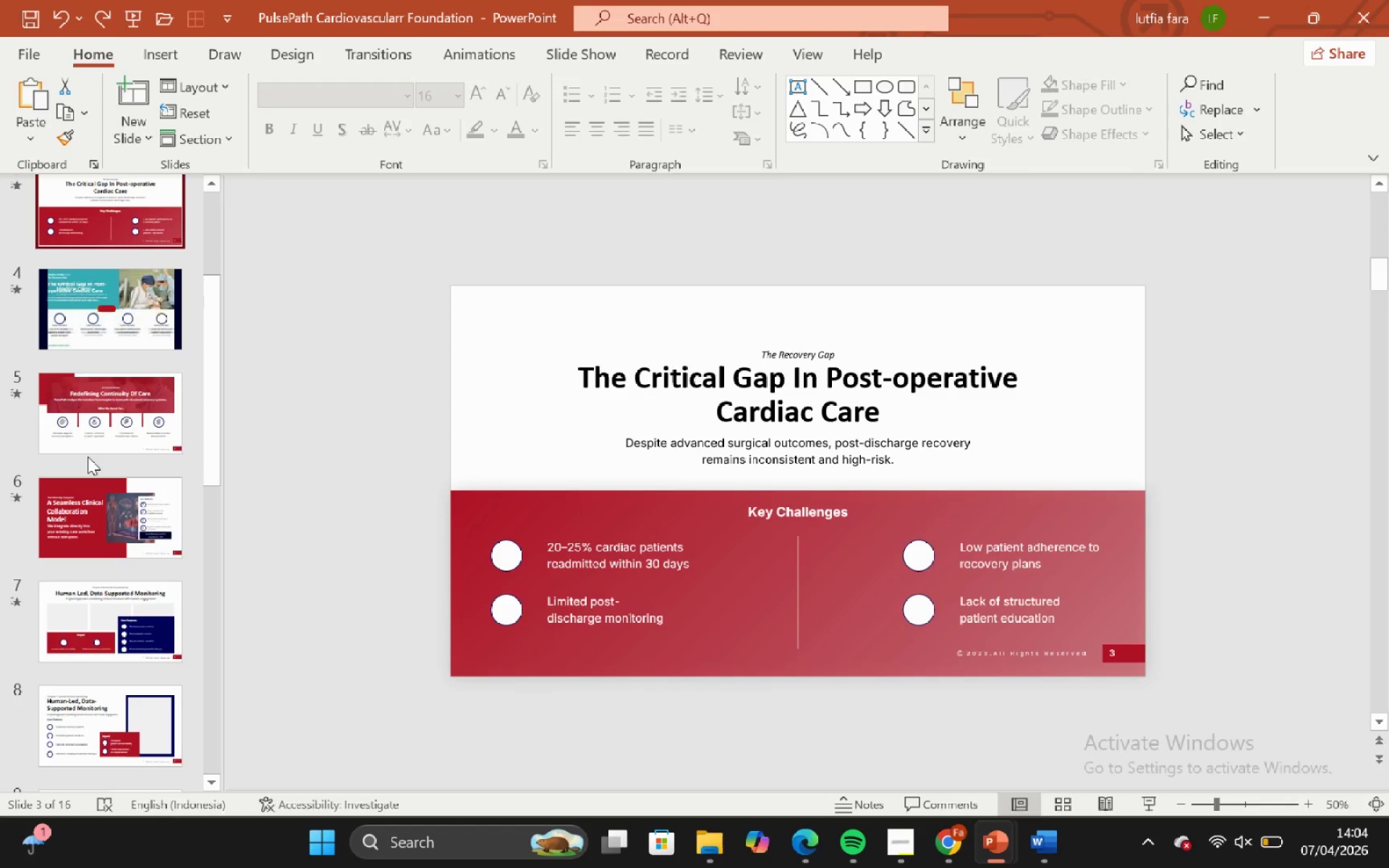 
left_click([95, 432])
 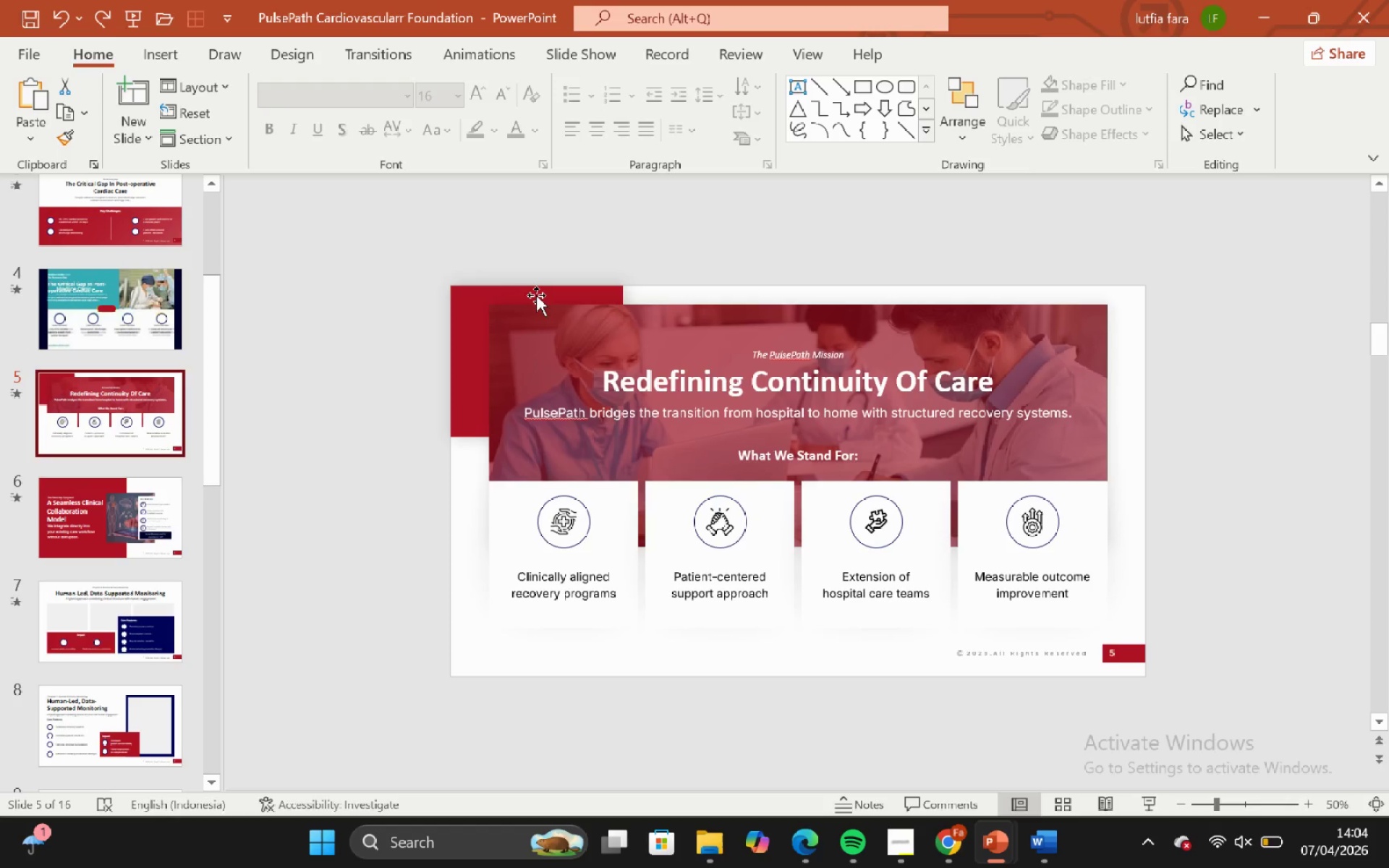 
left_click([536, 295])
 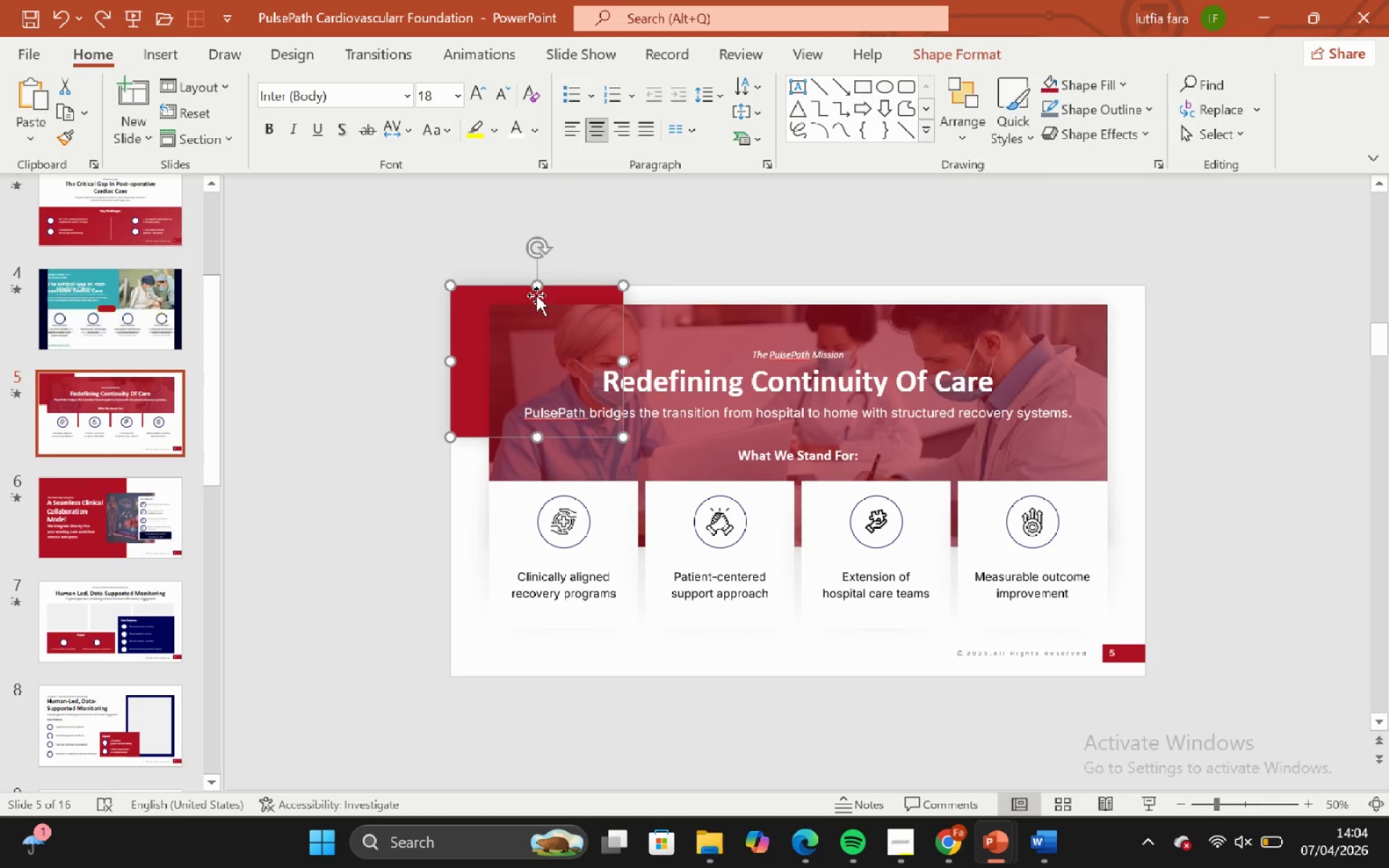 
key(Control+ControlLeft)
 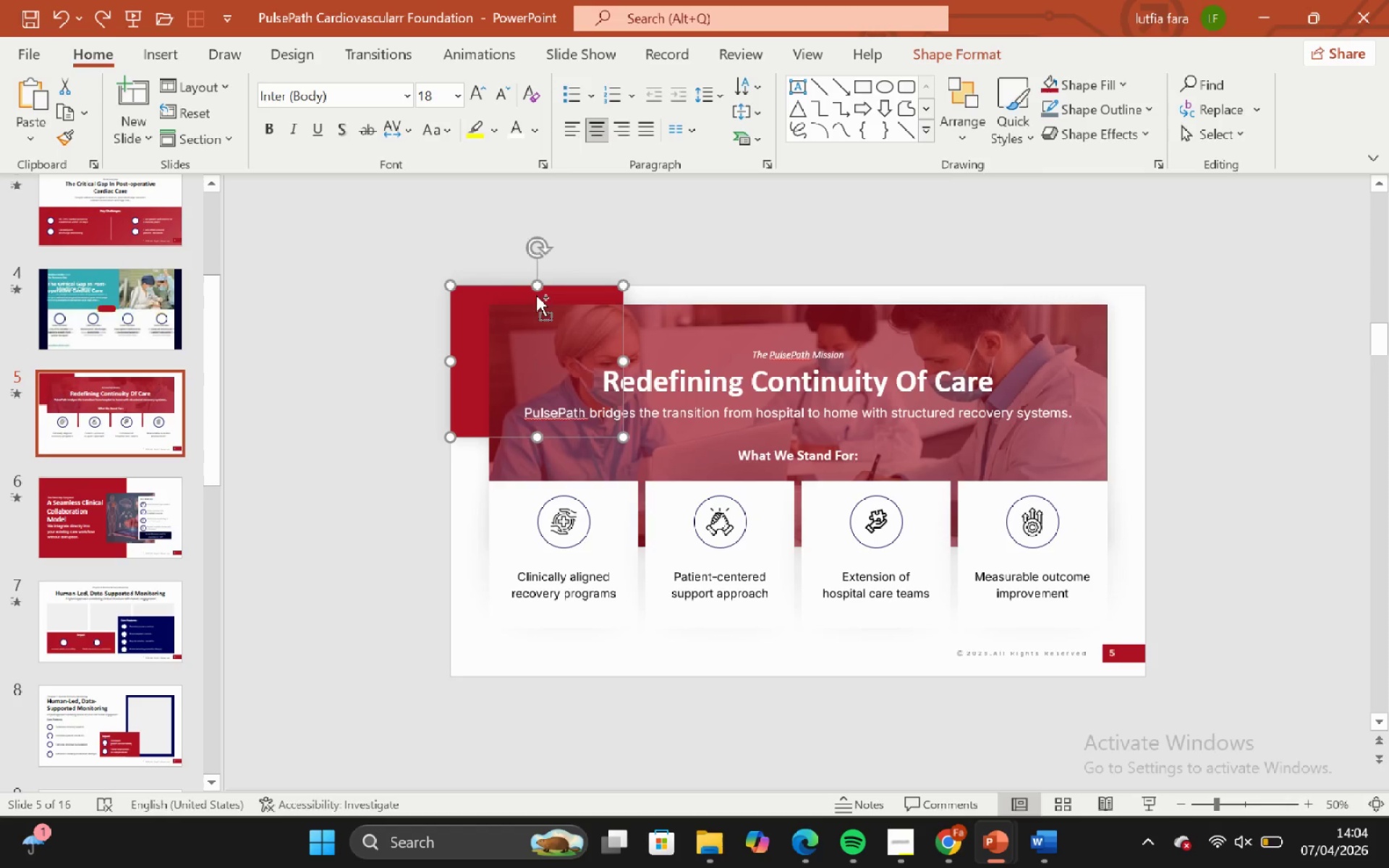 
key(Control+C)
 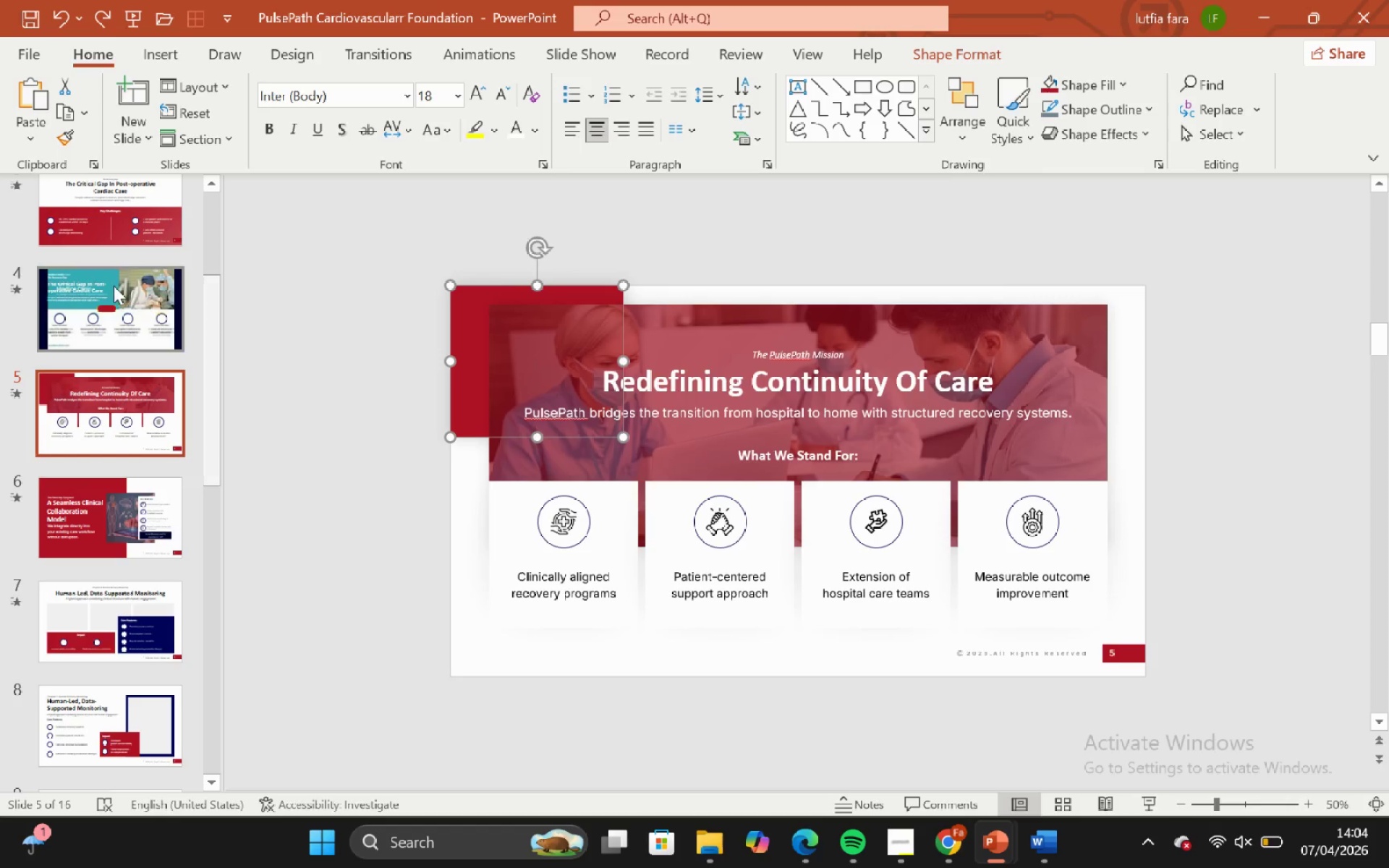 
left_click([111, 287])
 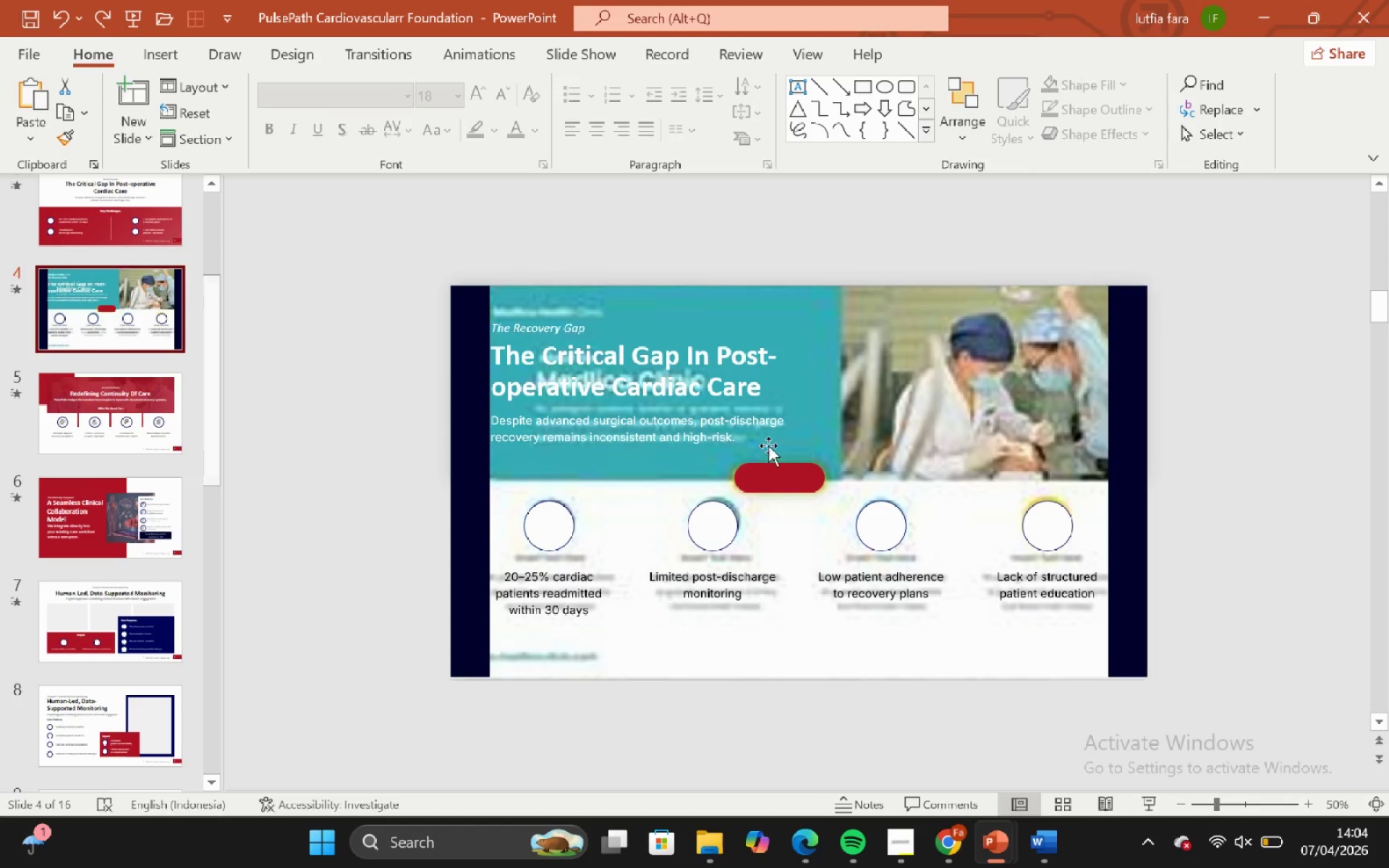 
key(Control+V)
 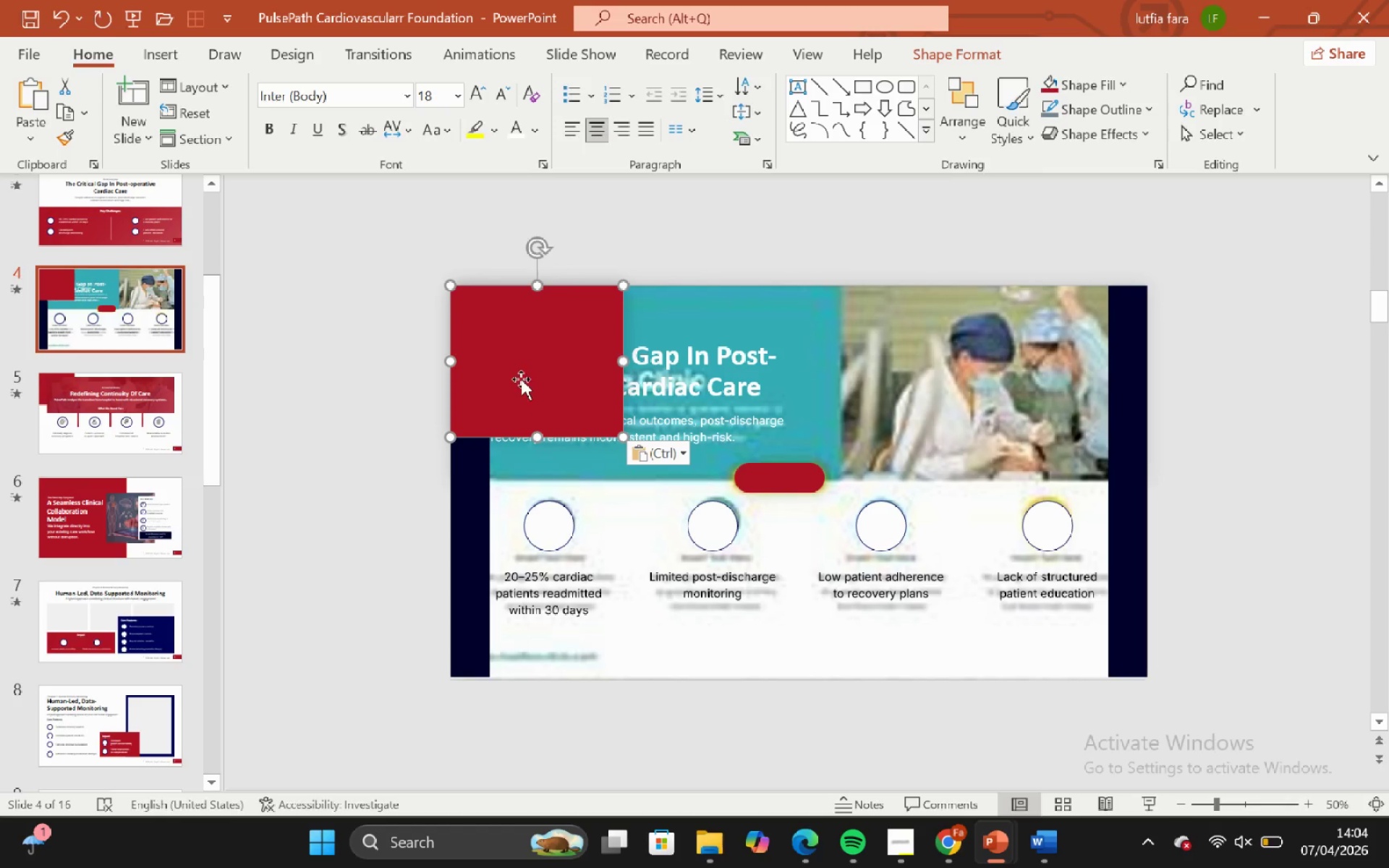 
hold_key(key=ShiftLeft, duration=1.86)
left_click_drag(start_coordinate=[528, 377], to_coordinate=[1054, 392])
 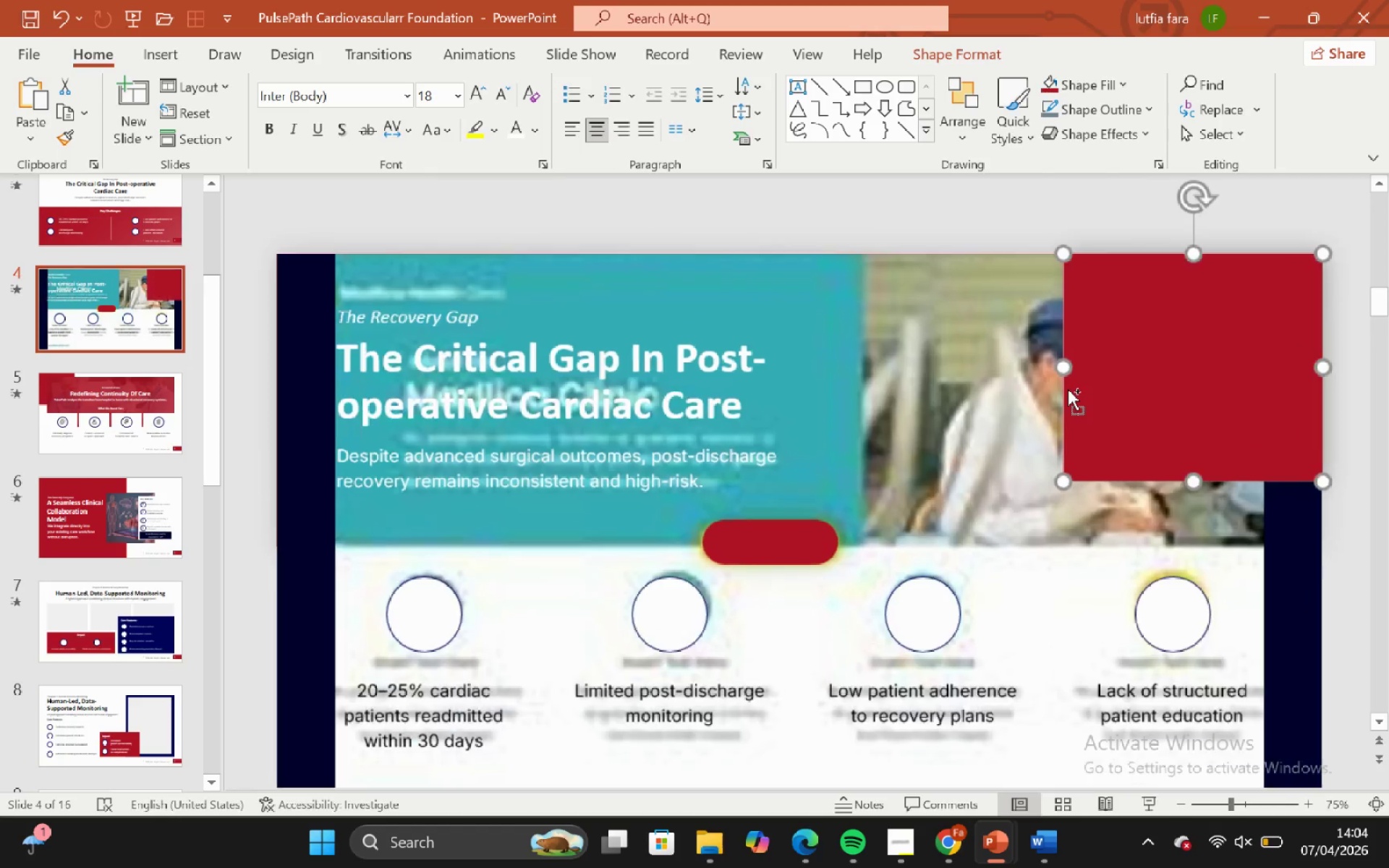 
hold_key(key=ShiftLeft, duration=2.08)
 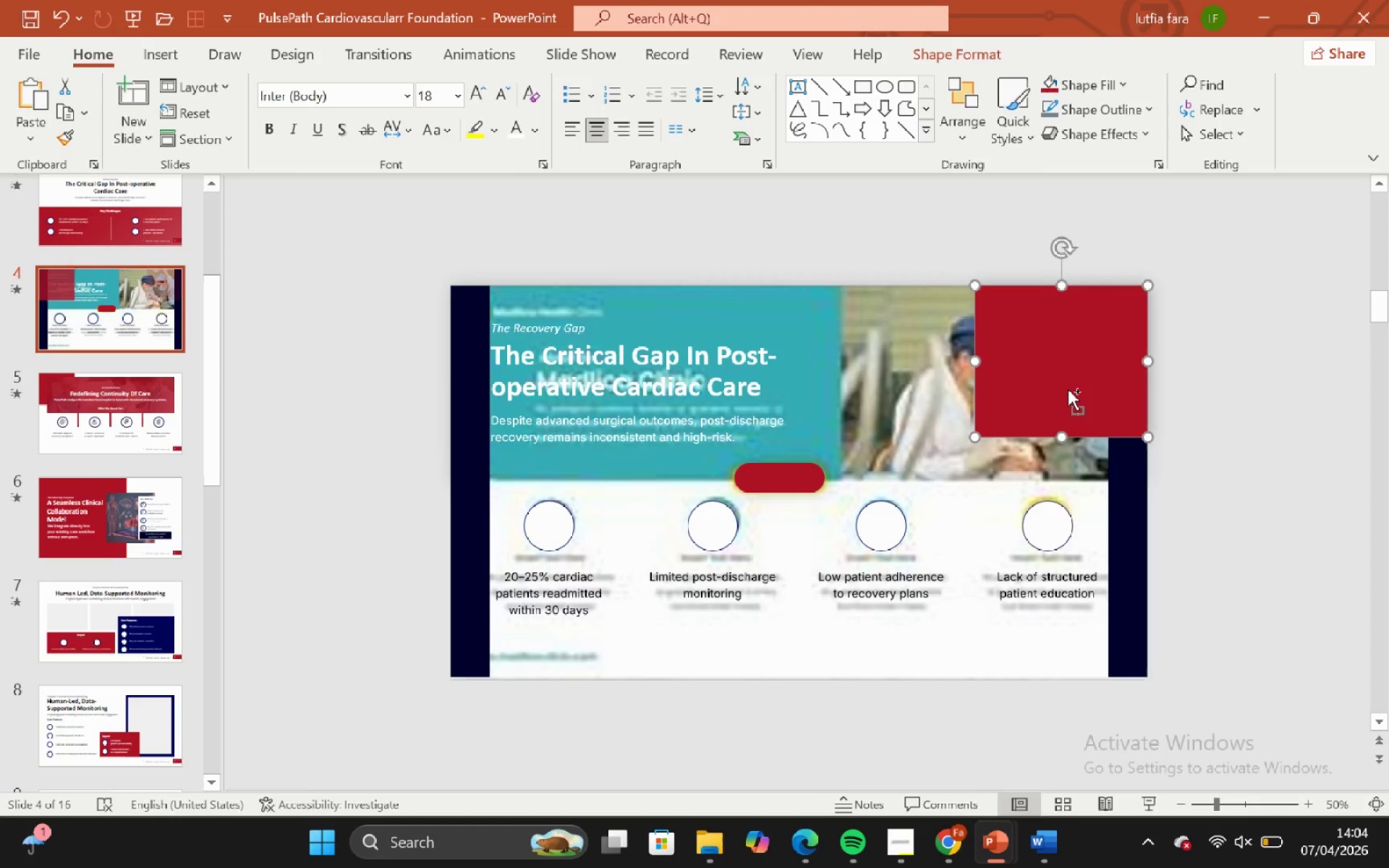 
hold_key(key=ControlLeft, duration=1.3)
hold_key(key=ShiftLeft, duration=1.33)
scroll: coordinate [1068, 389], scroll_direction: up, amount: 2.0
 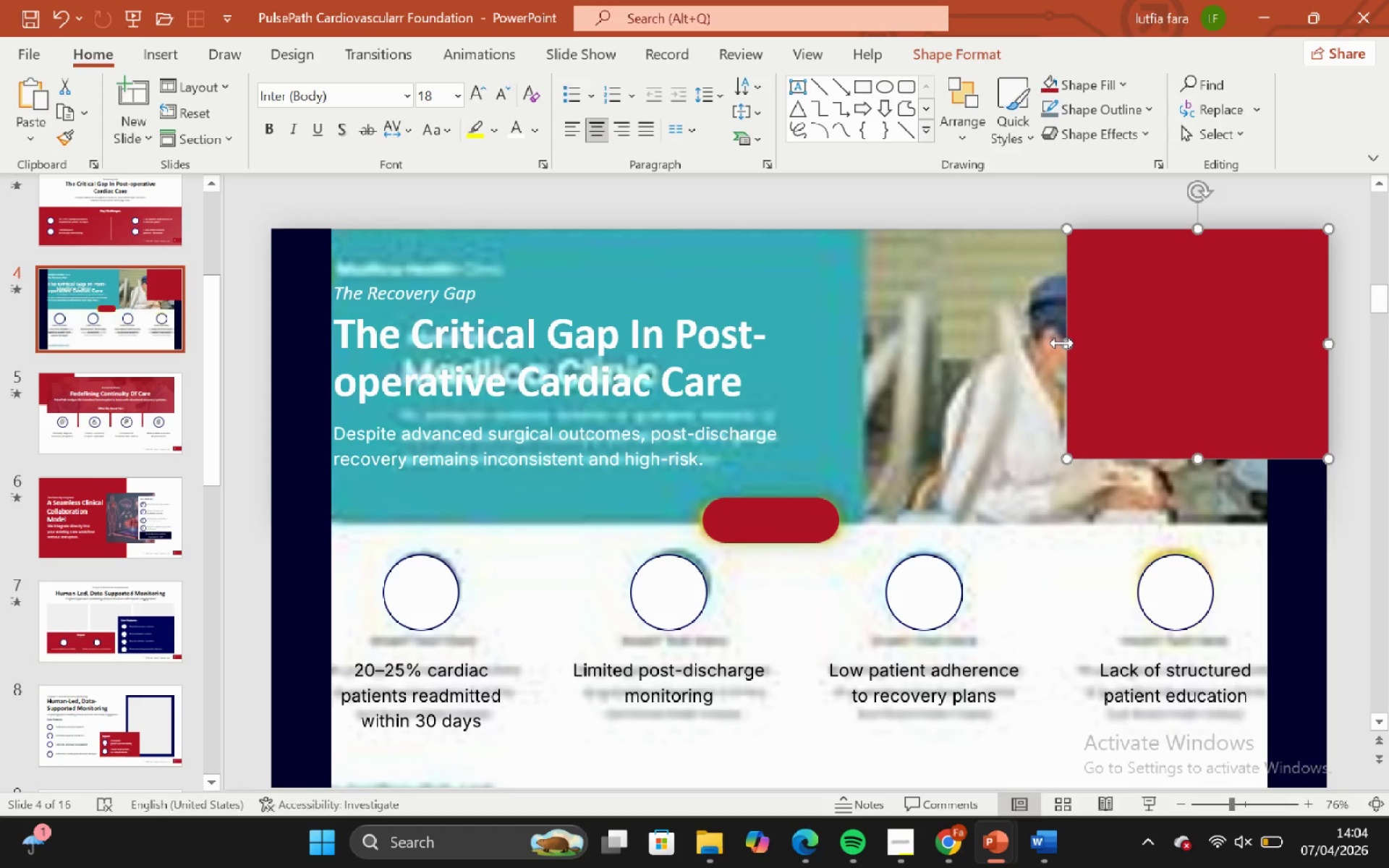 
left_click_drag(start_coordinate=[1064, 344], to_coordinate=[863, 363])
 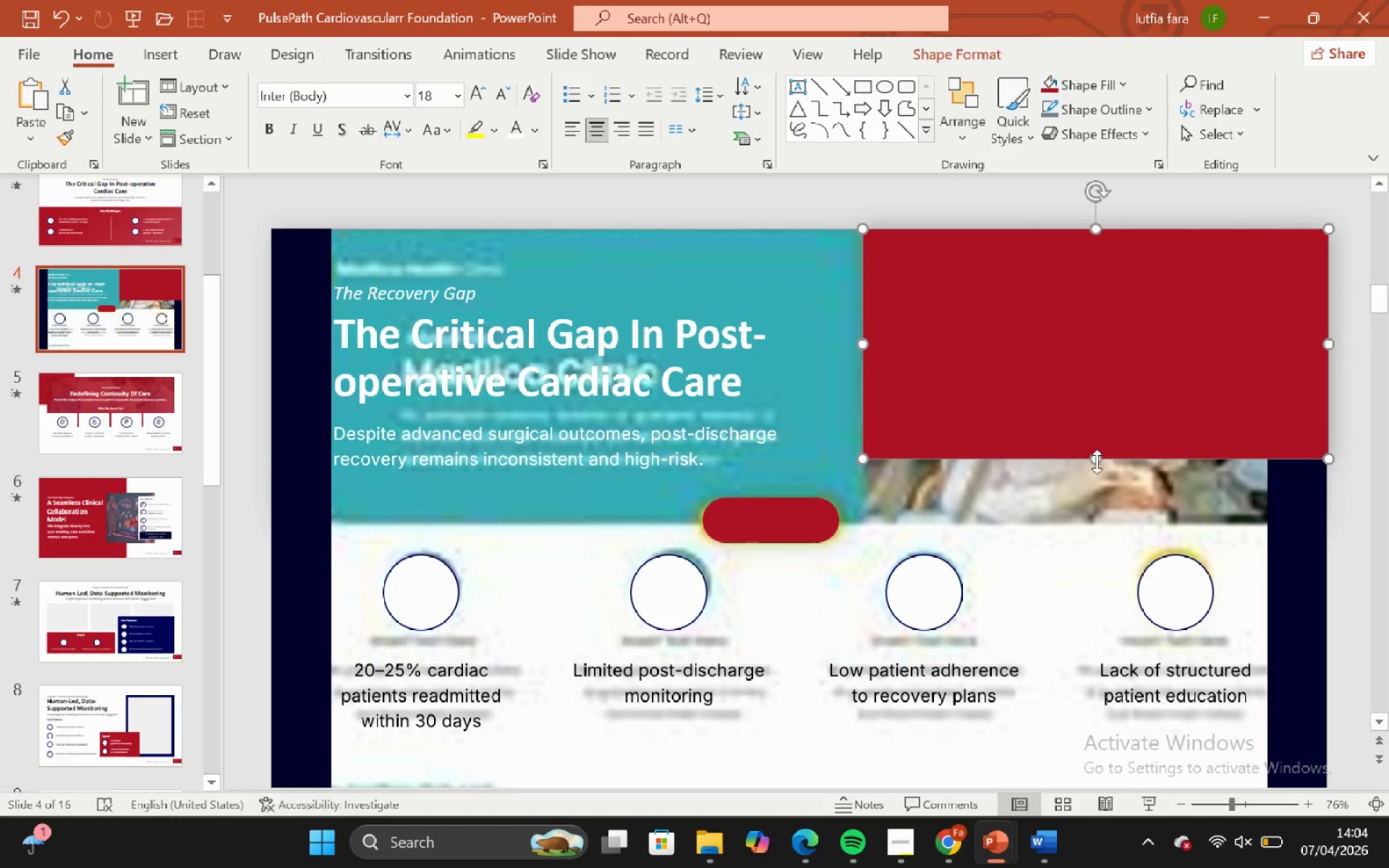 
left_click_drag(start_coordinate=[1096, 461], to_coordinate=[1089, 524])
 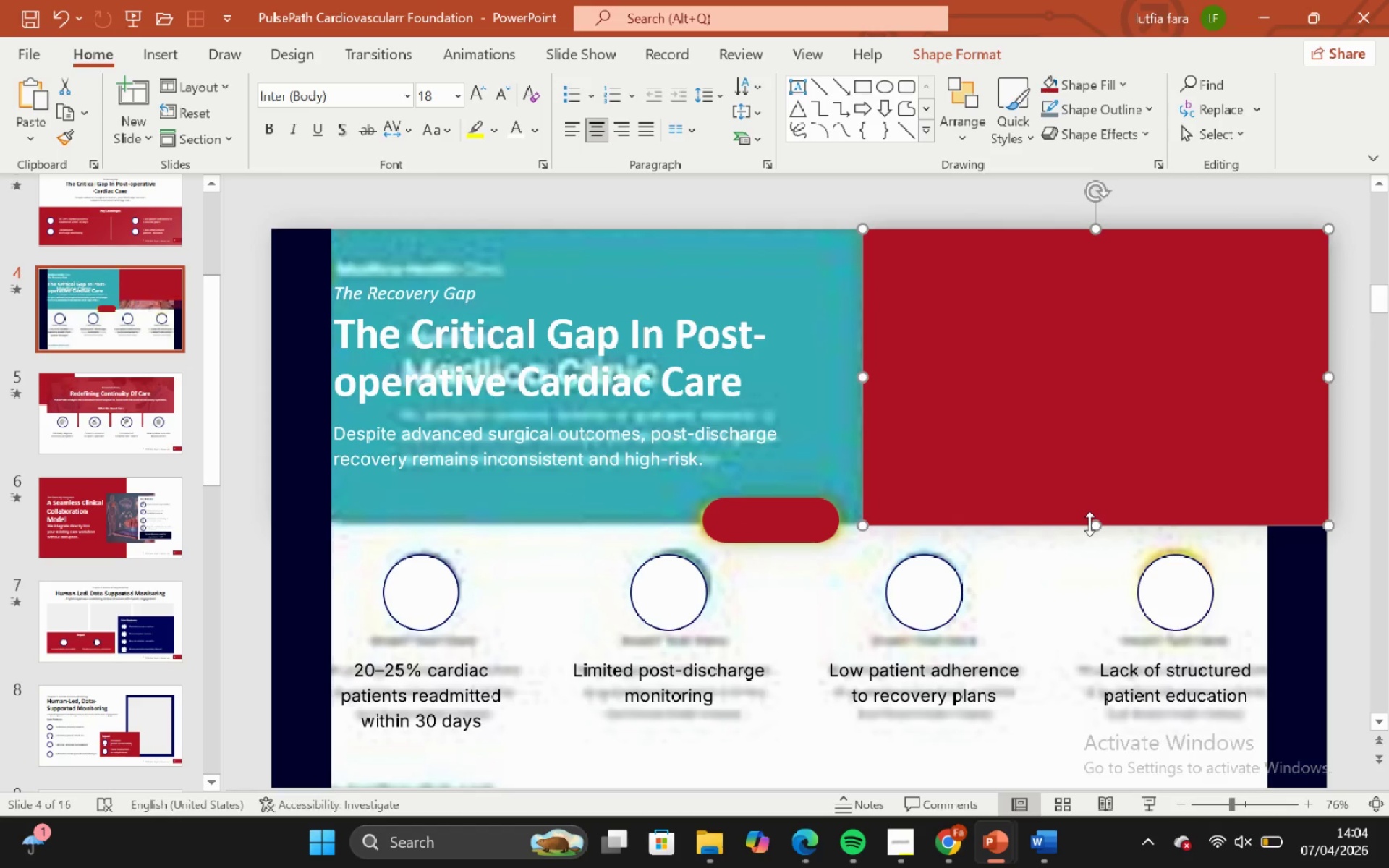 
hold_key(key=ControlLeft, duration=0.62)
hold_key(key=ShiftLeft, duration=0.62)
scroll: coordinate [1089, 524], scroll_direction: down, amount: 1.0
 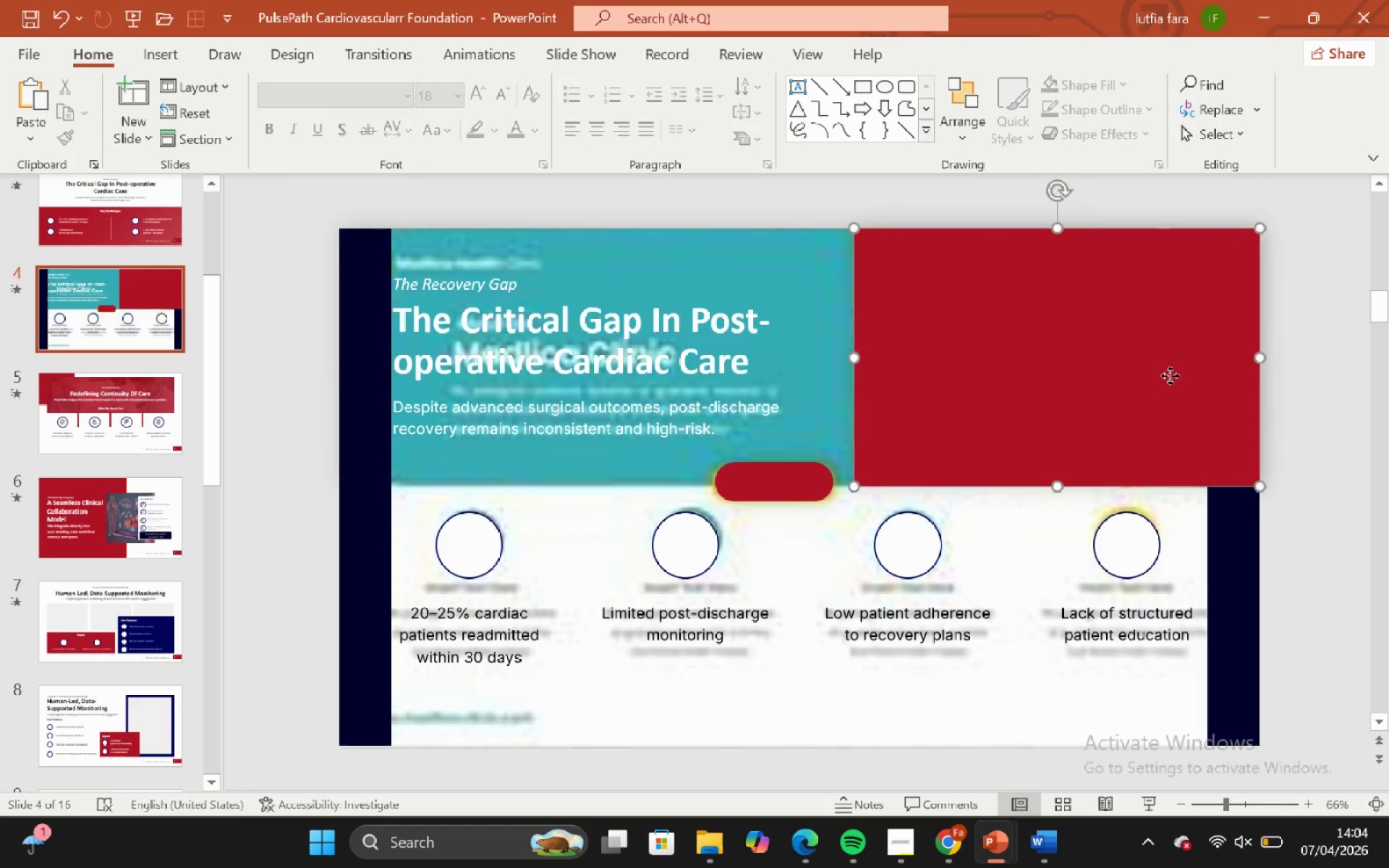 
hold_key(key=ControlLeft, duration=0.62)
 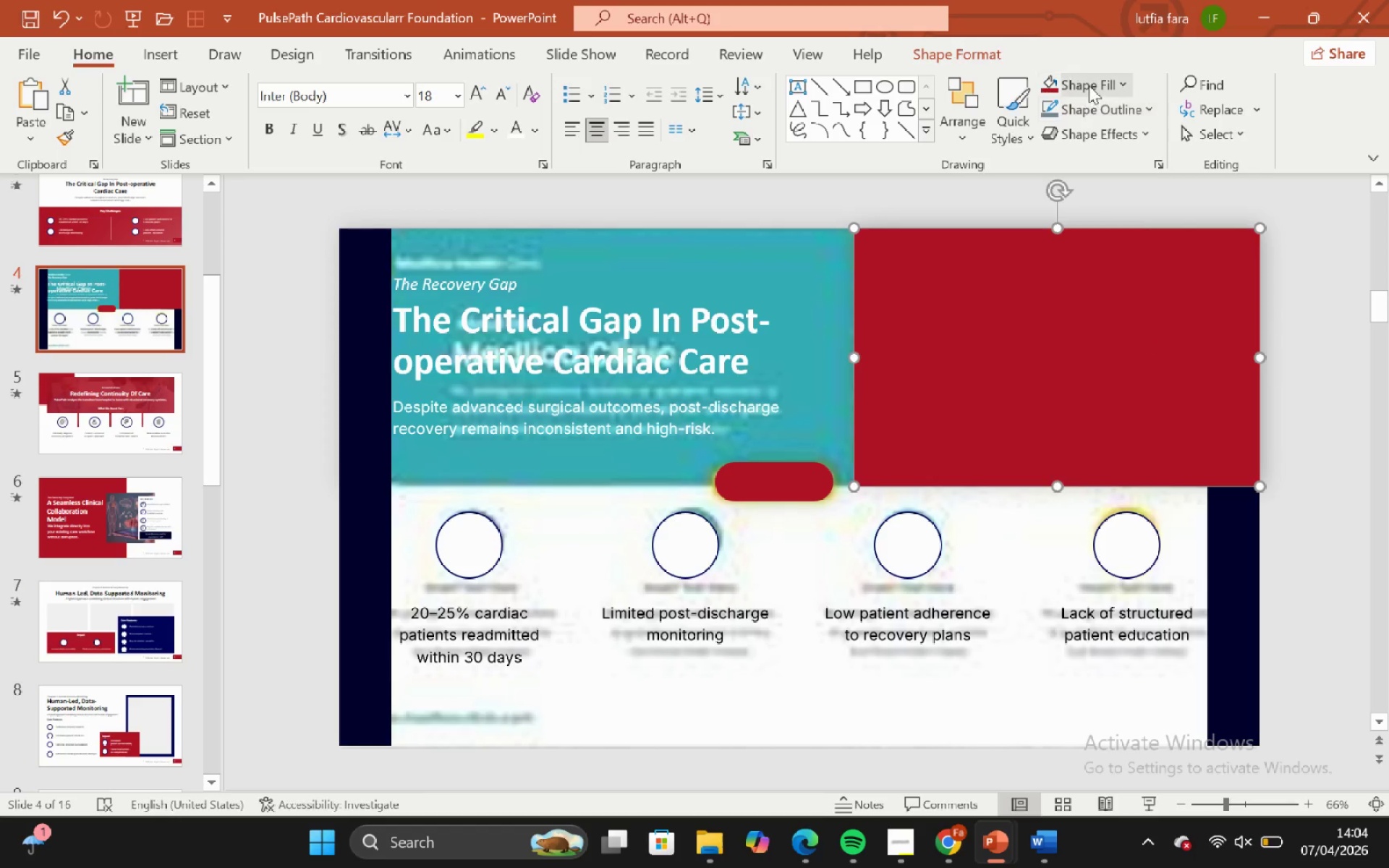 
left_click([1089, 85])
 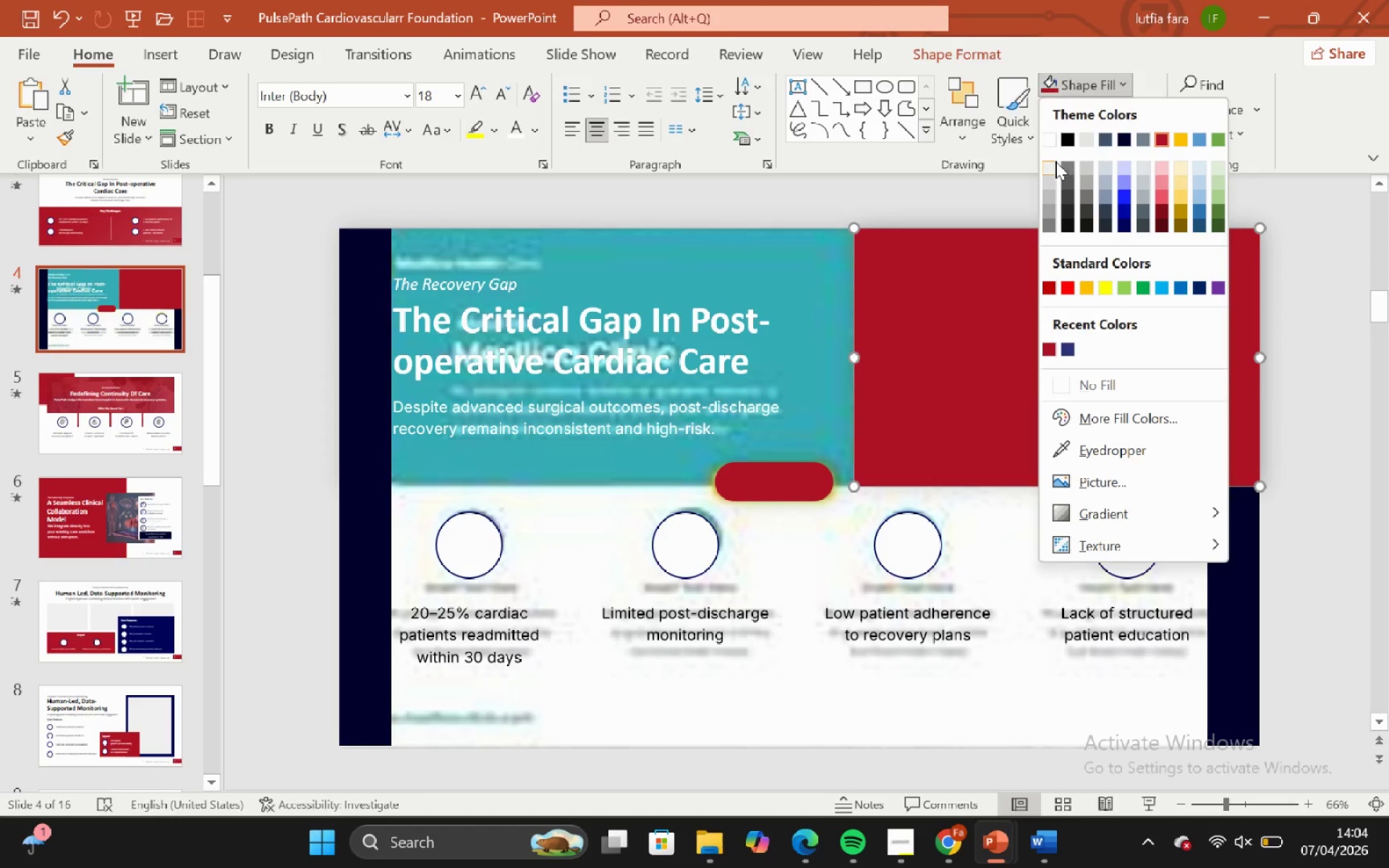 
left_click([1054, 163])
 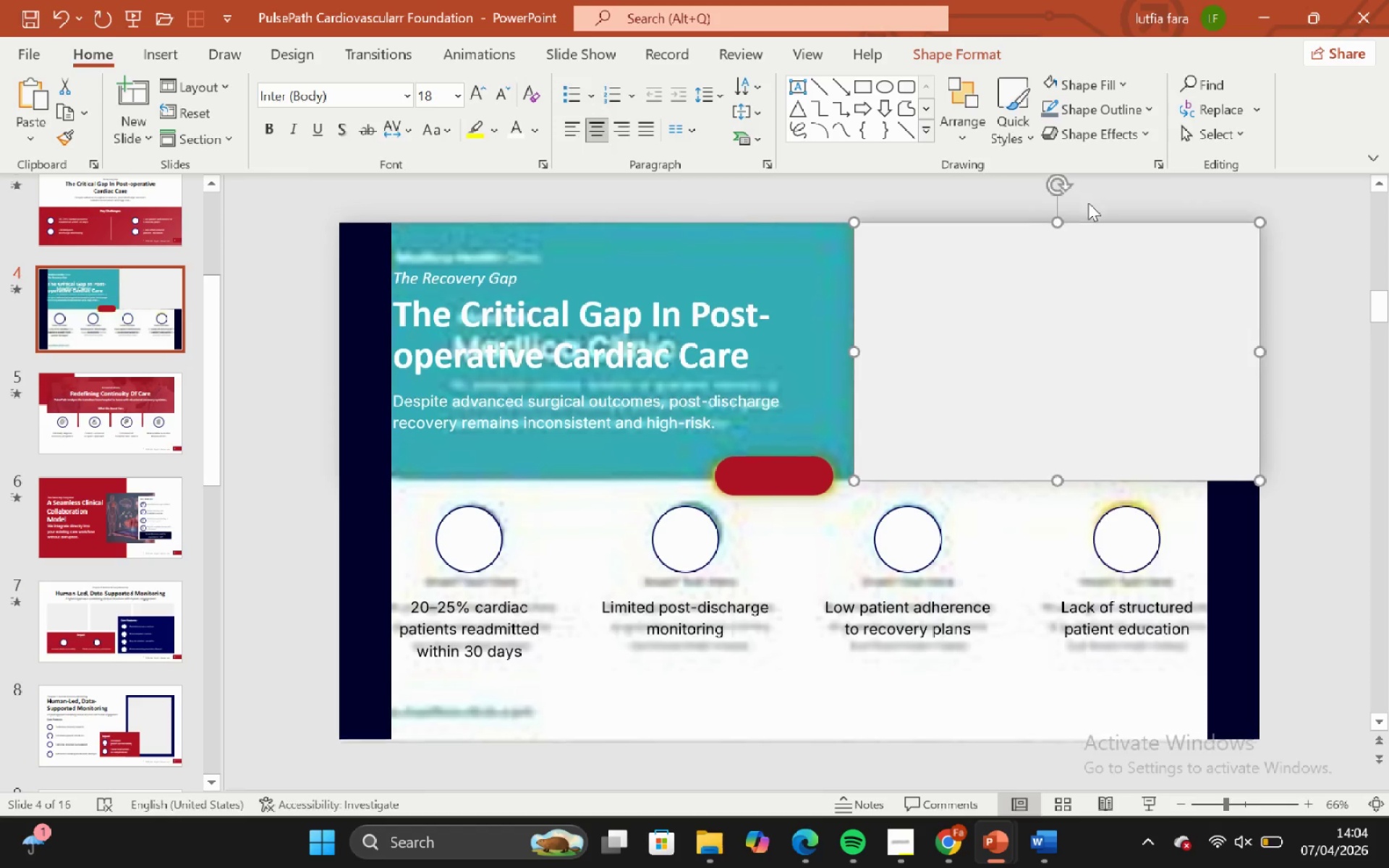 
double_click([1024, 309])
 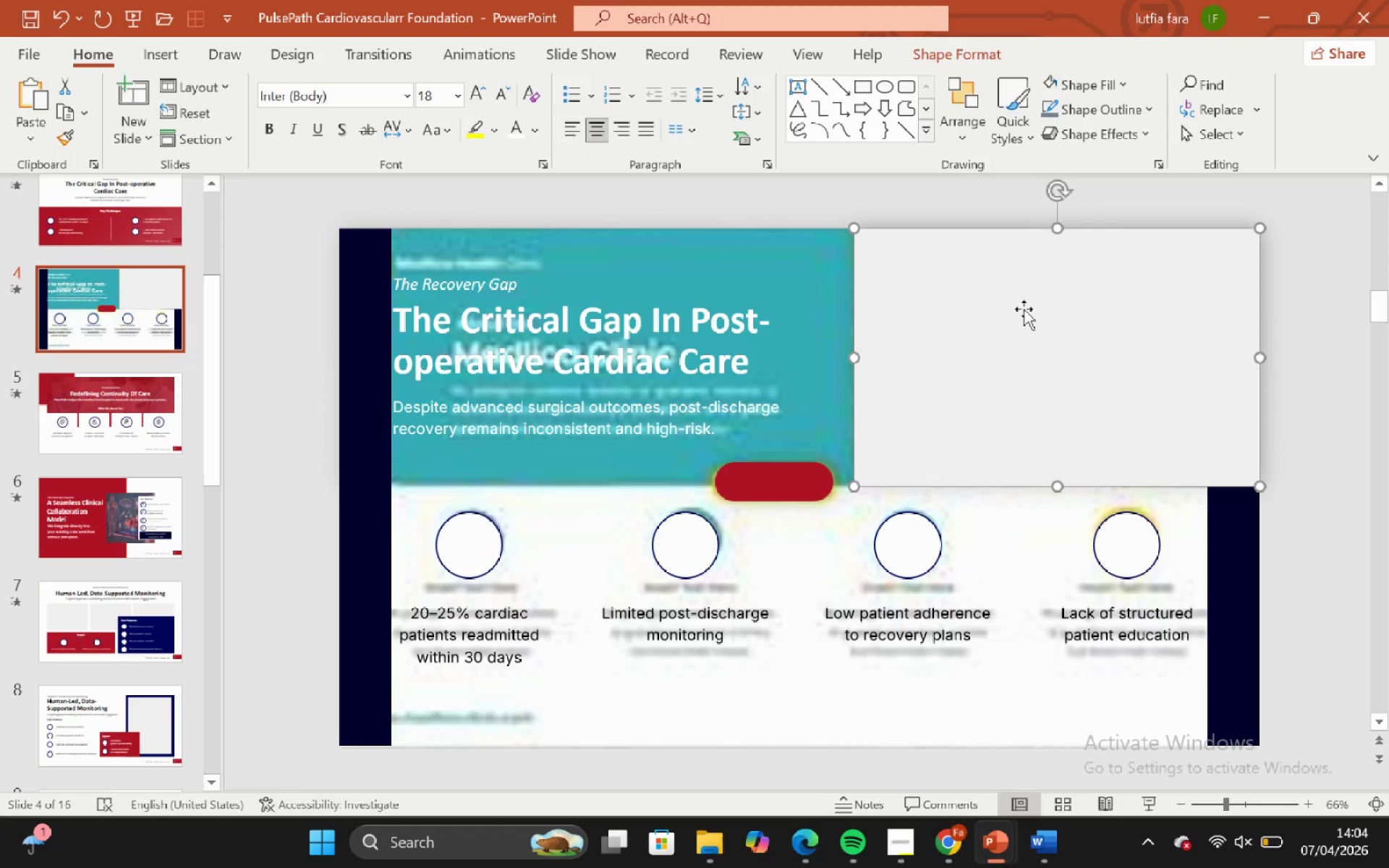 
key(Control+C)
 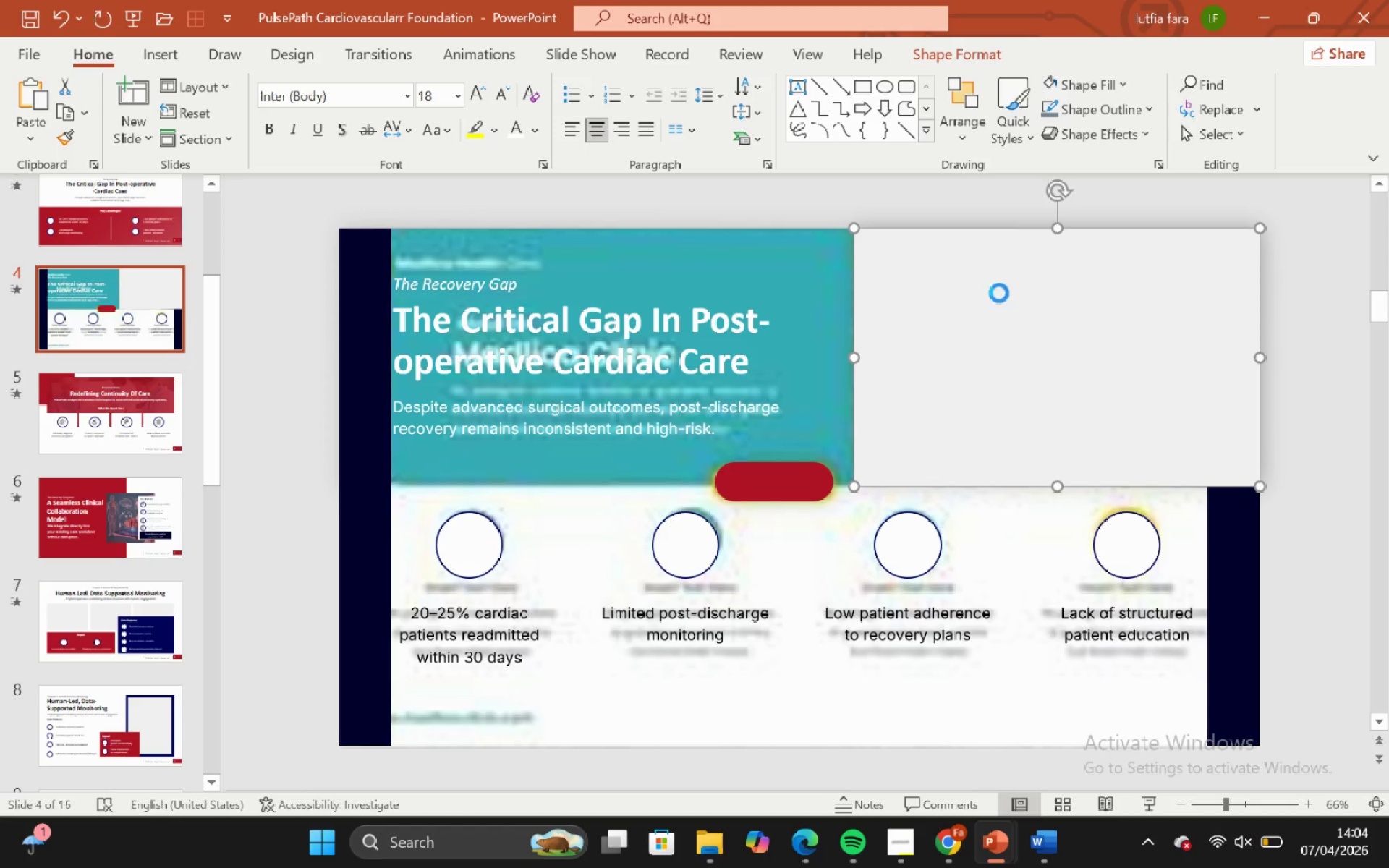 
key(Control+C)
 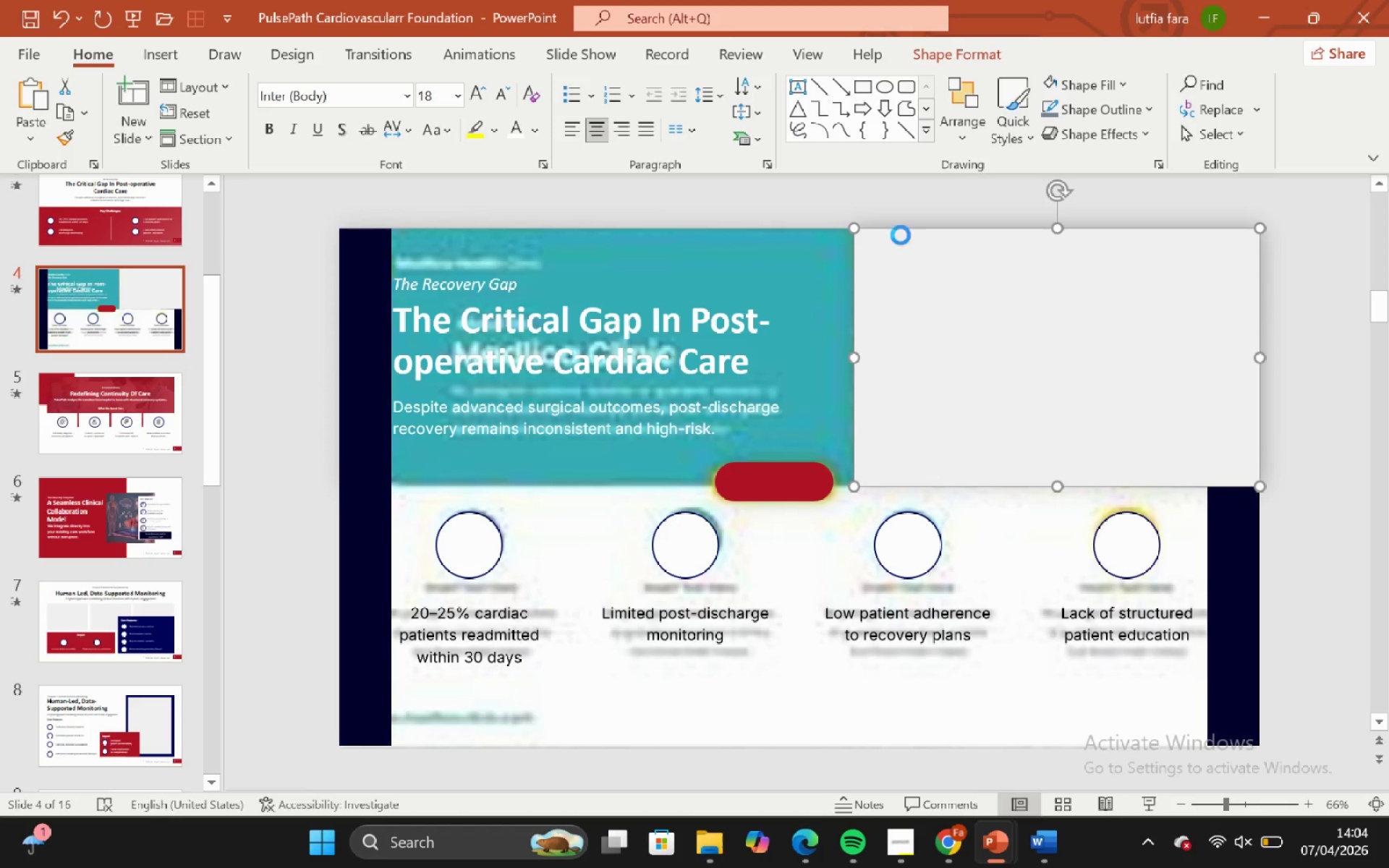 
key(Control+C)
 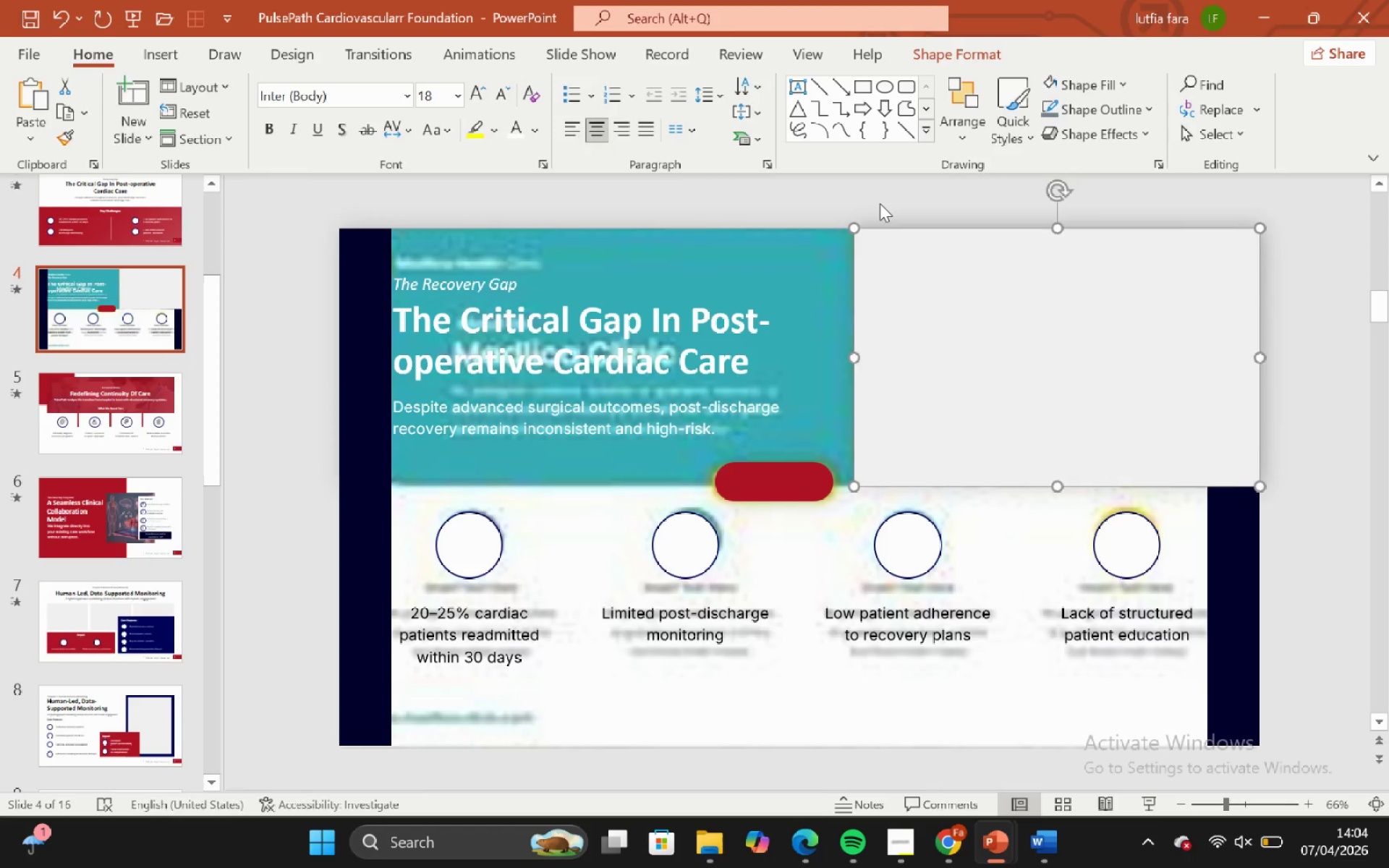 
left_click([880, 203])
 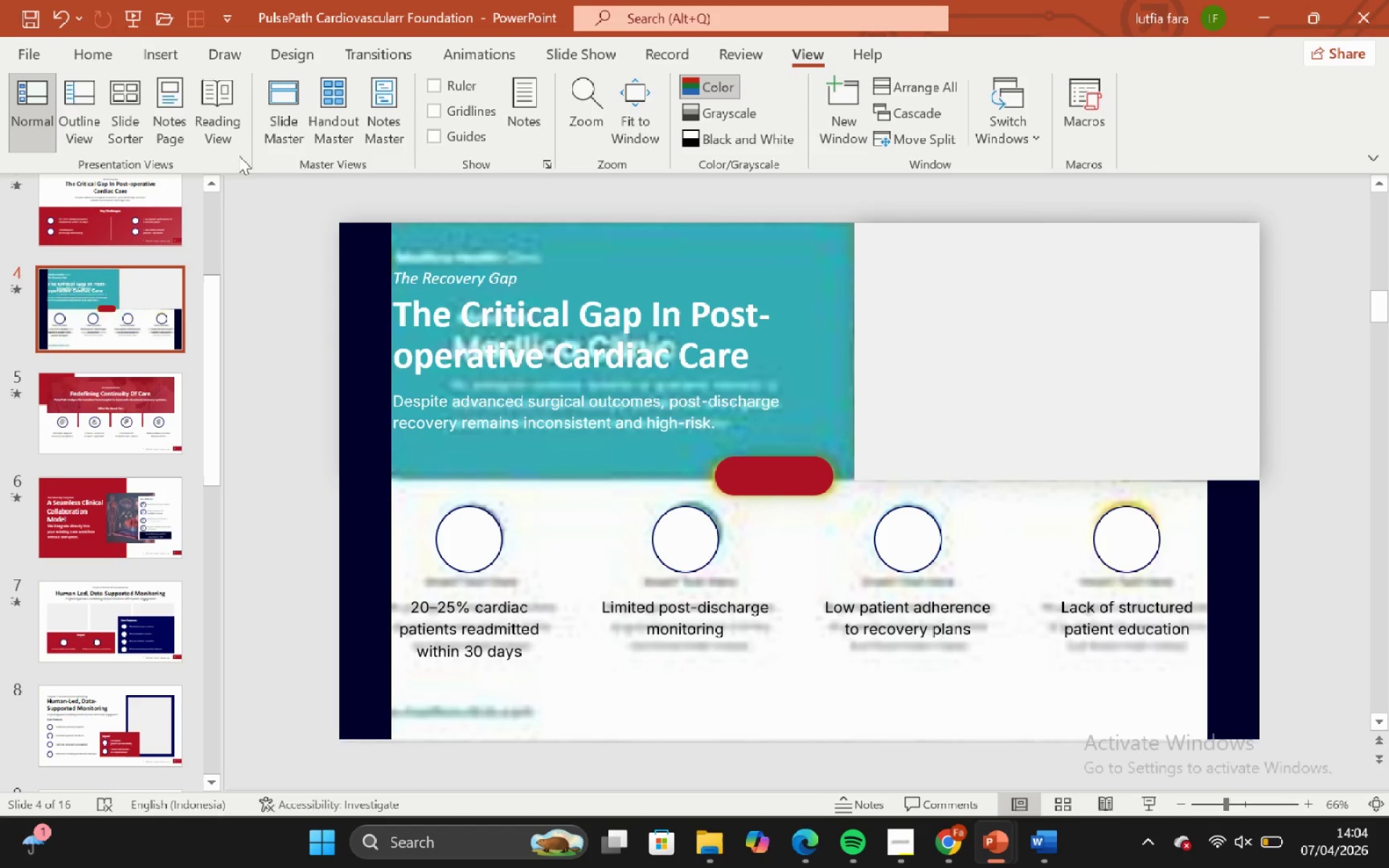 
left_click([279, 142])
 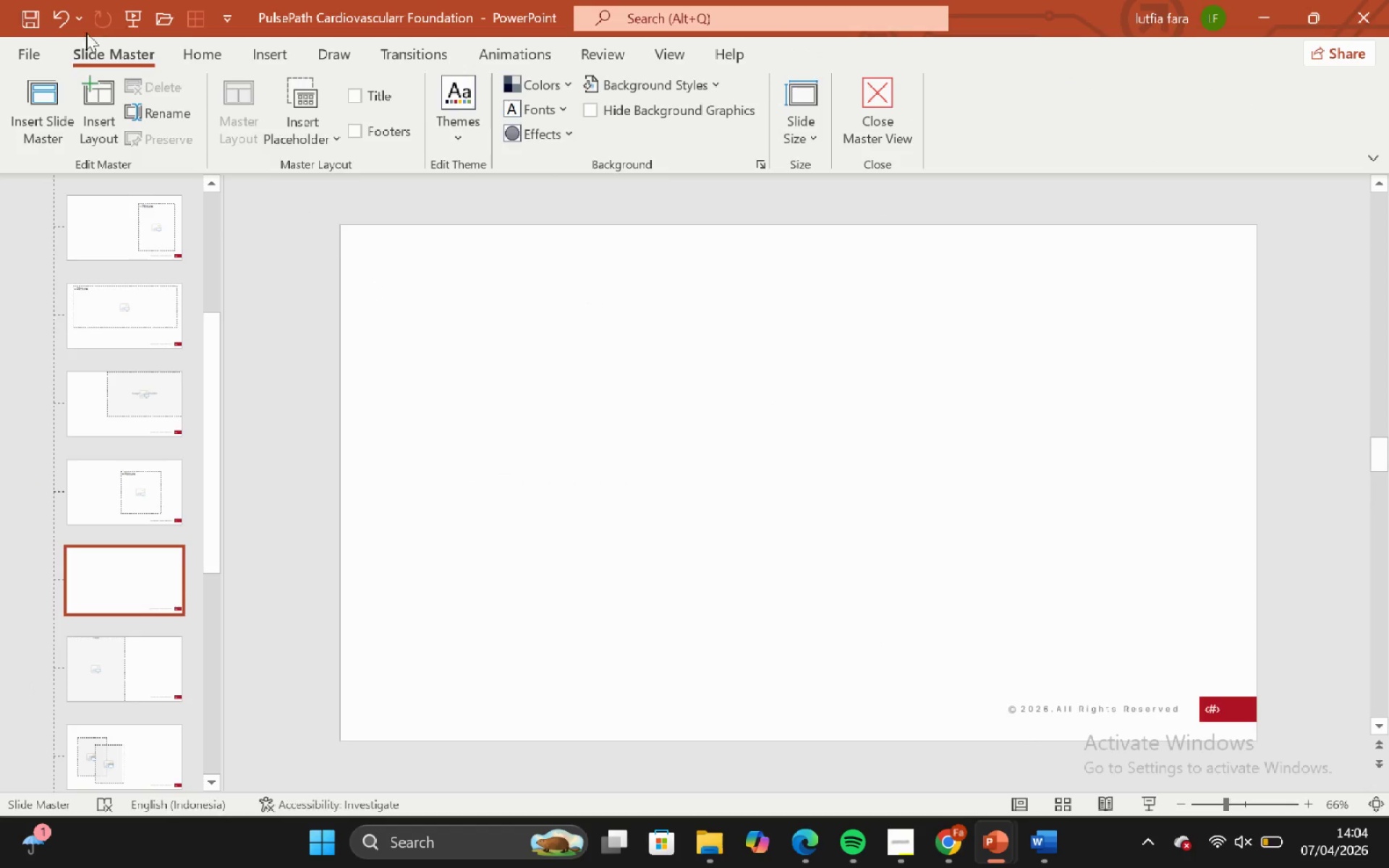 
left_click_drag(start_coordinate=[90, 83], to_coordinate=[94, 83])
 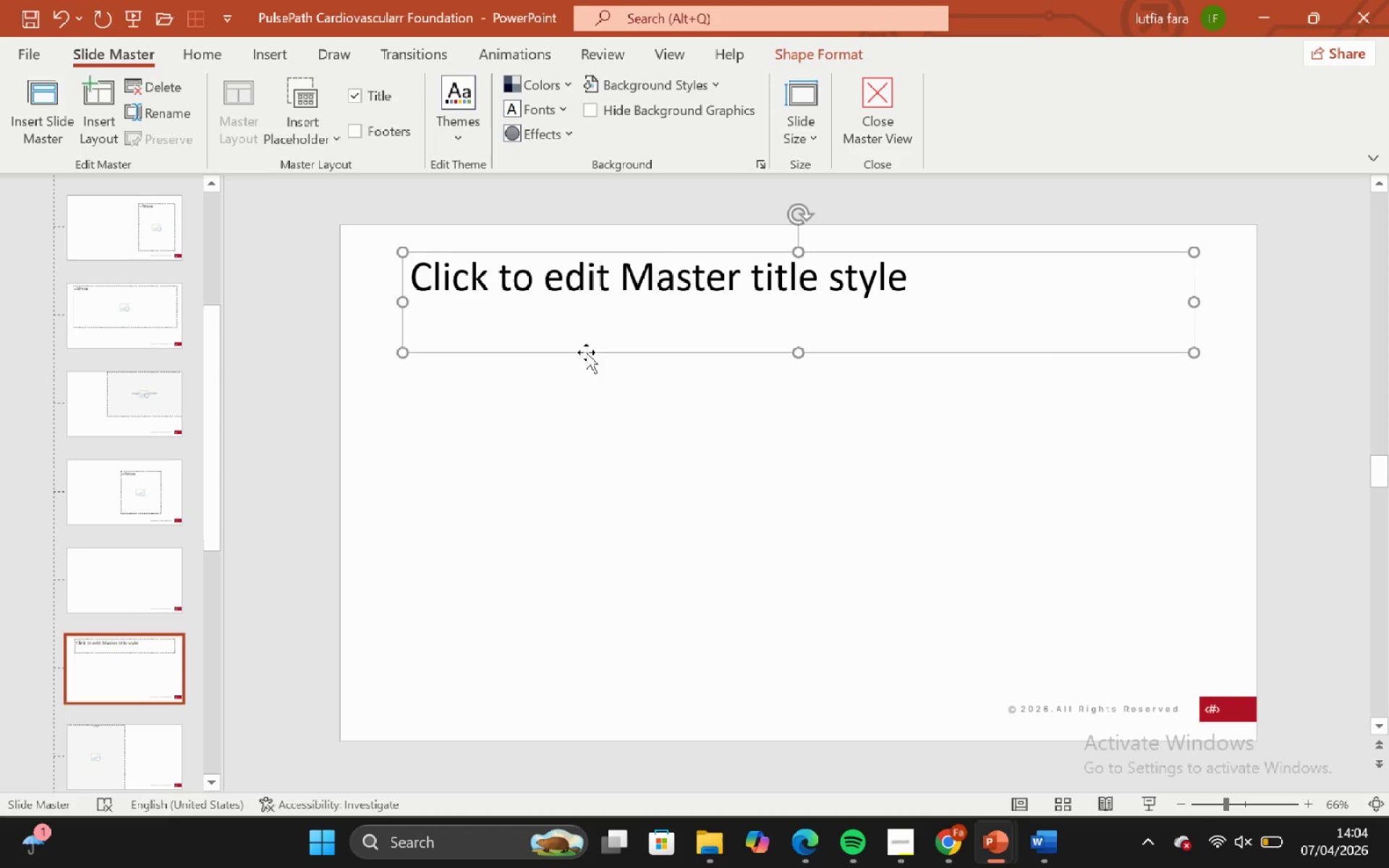 
key(Backspace)
 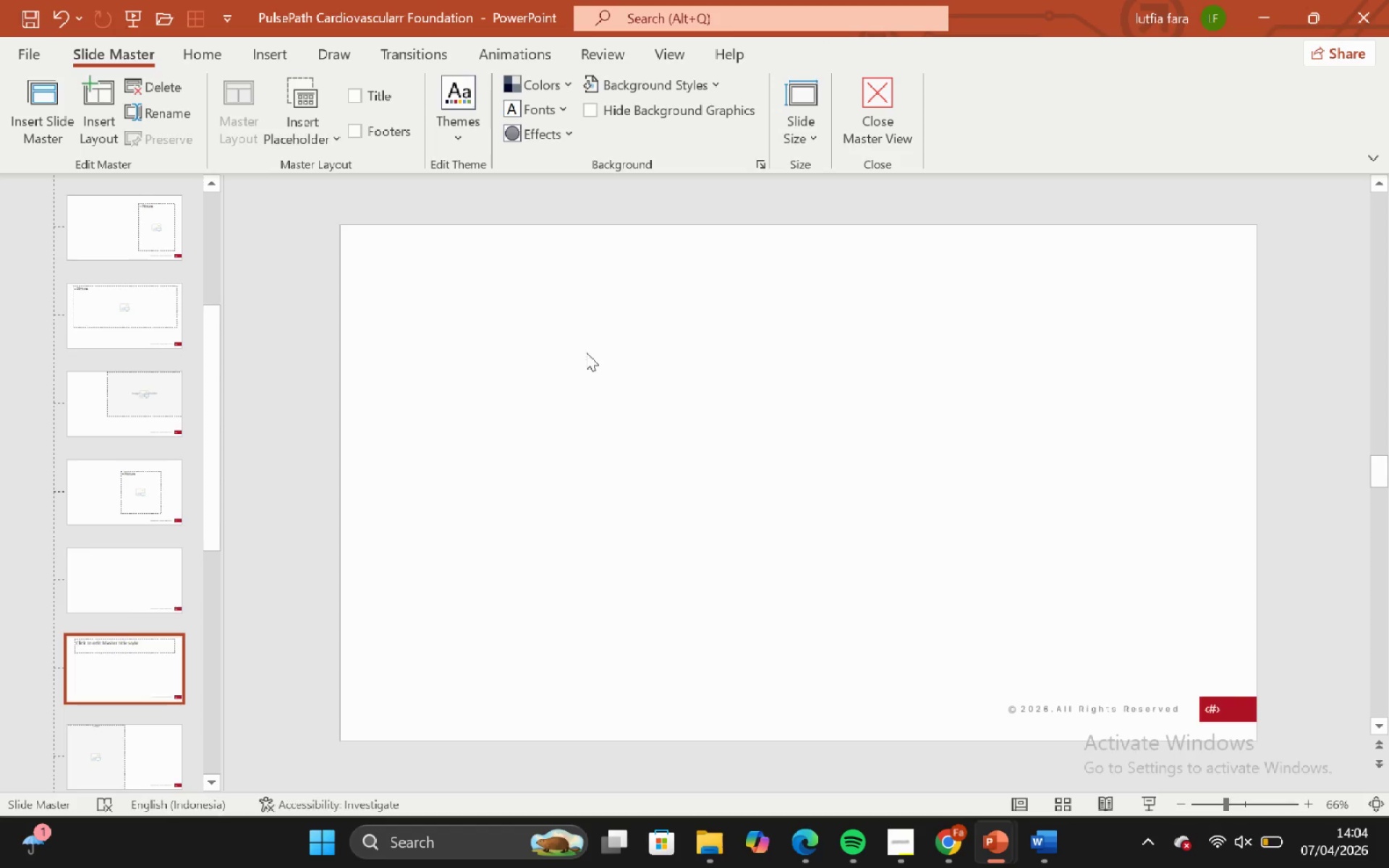 
key(Control+V)
 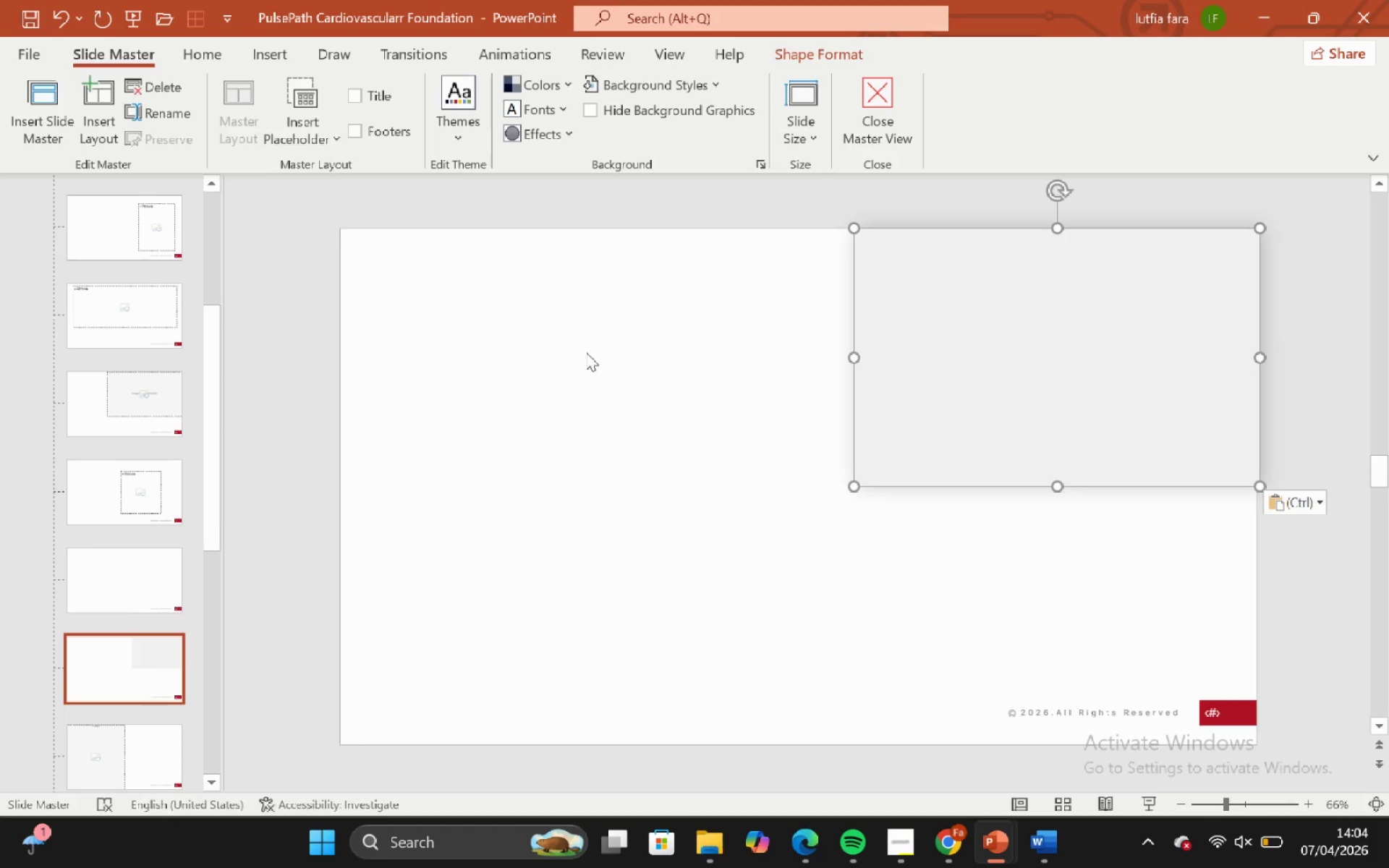 
left_click_drag(start_coordinate=[583, 352], to_coordinate=[566, 348])
 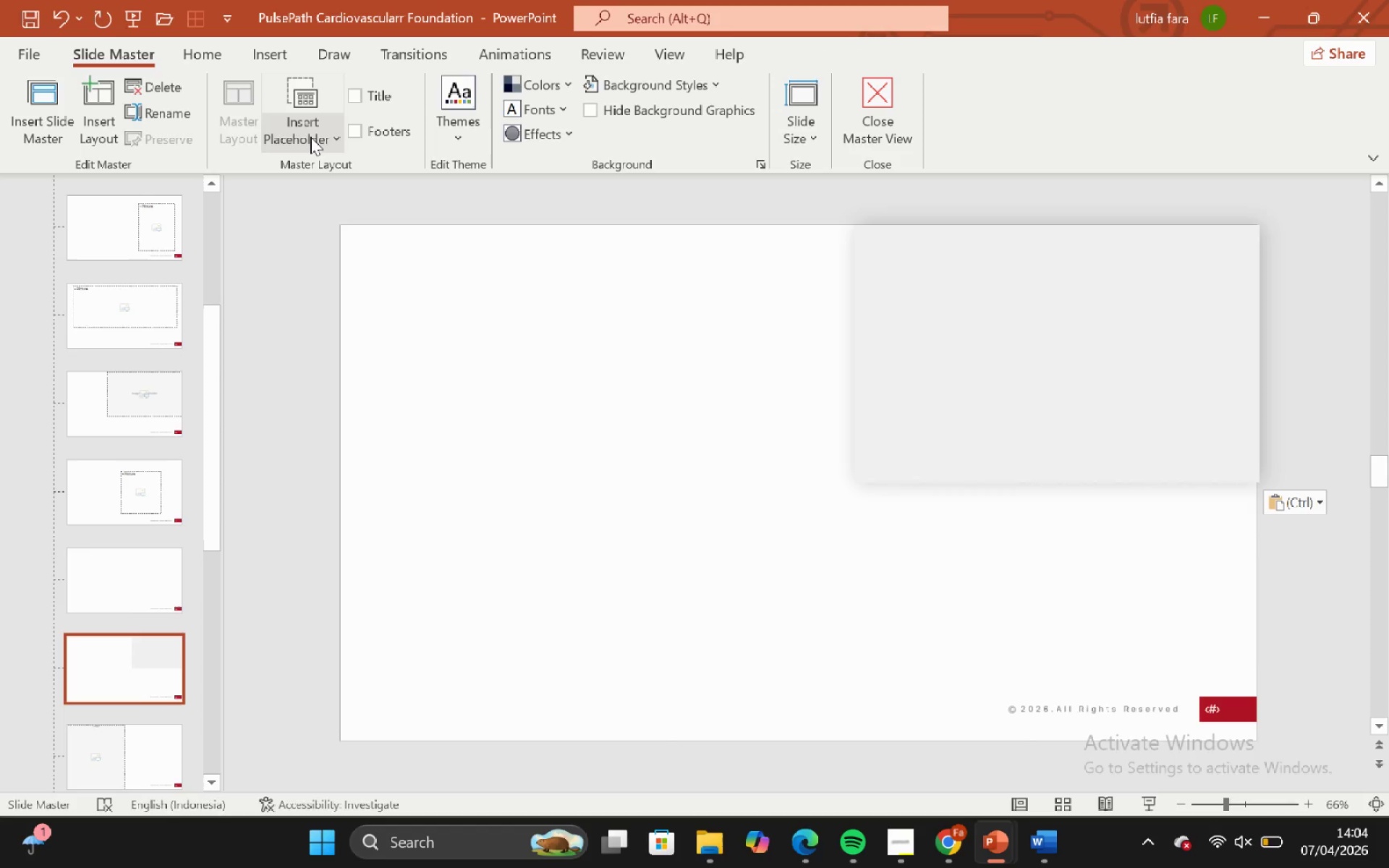 
left_click([310, 135])
 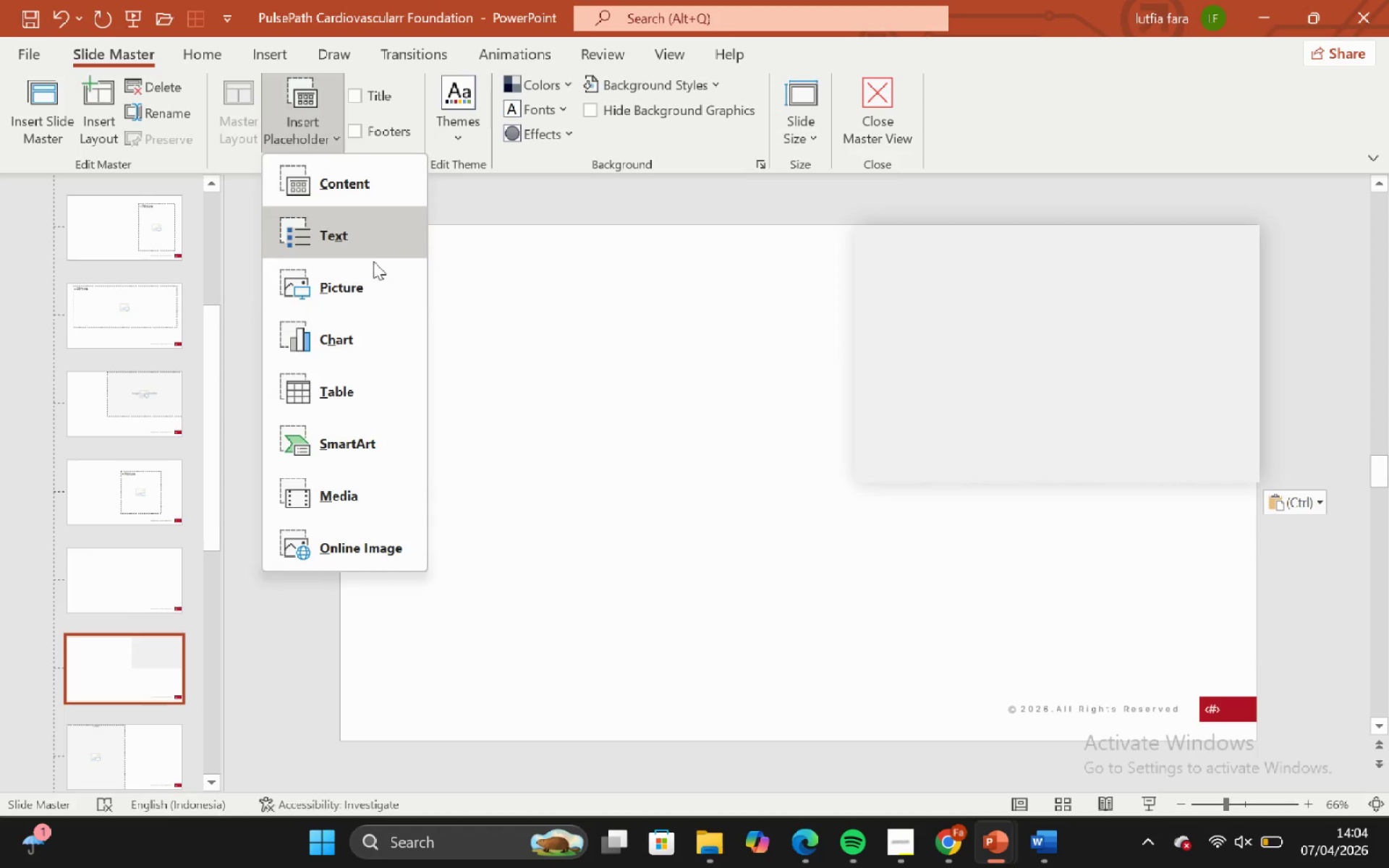 
left_click([371, 278])
 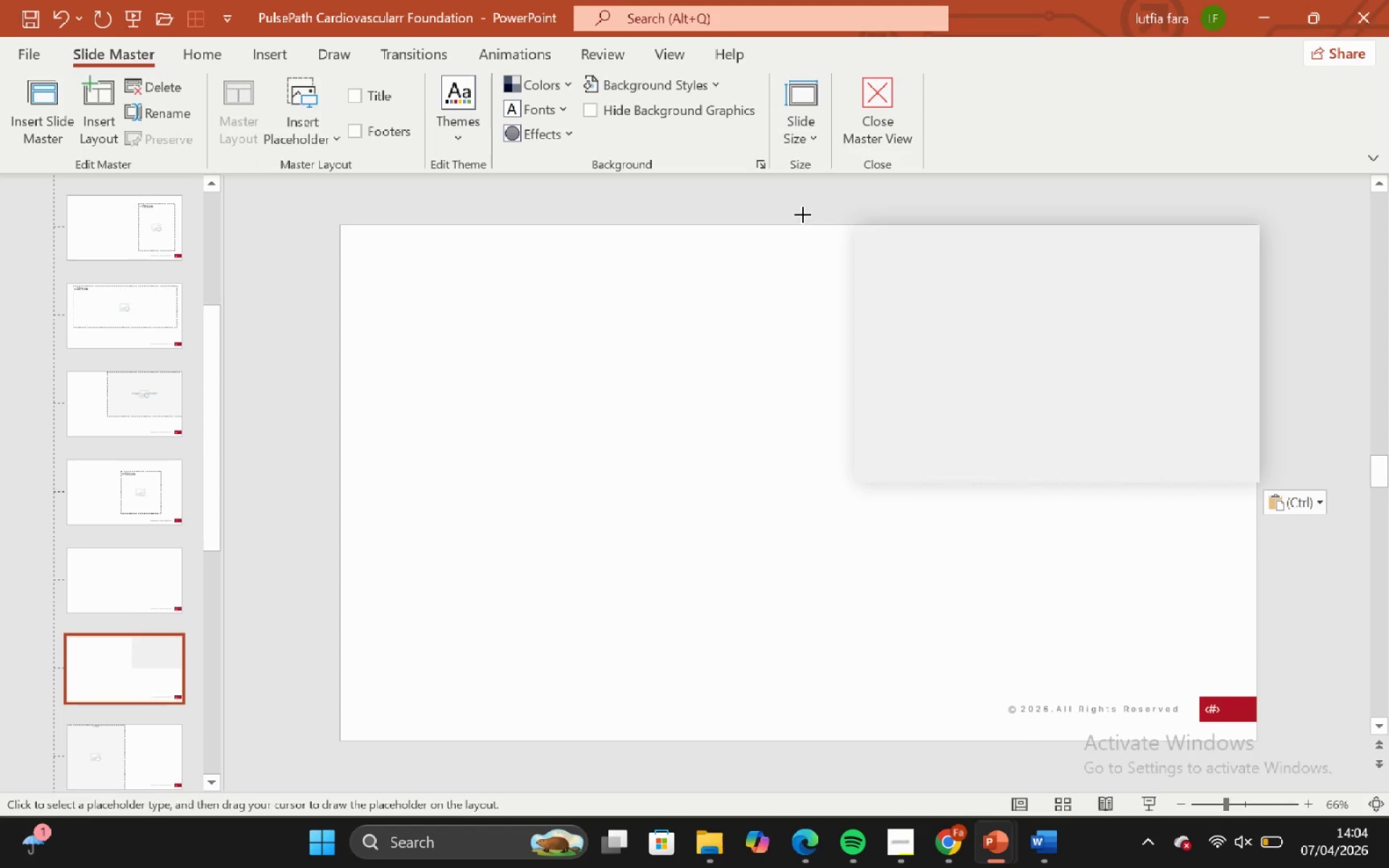 
left_click_drag(start_coordinate=[802, 213], to_coordinate=[1317, 498])
 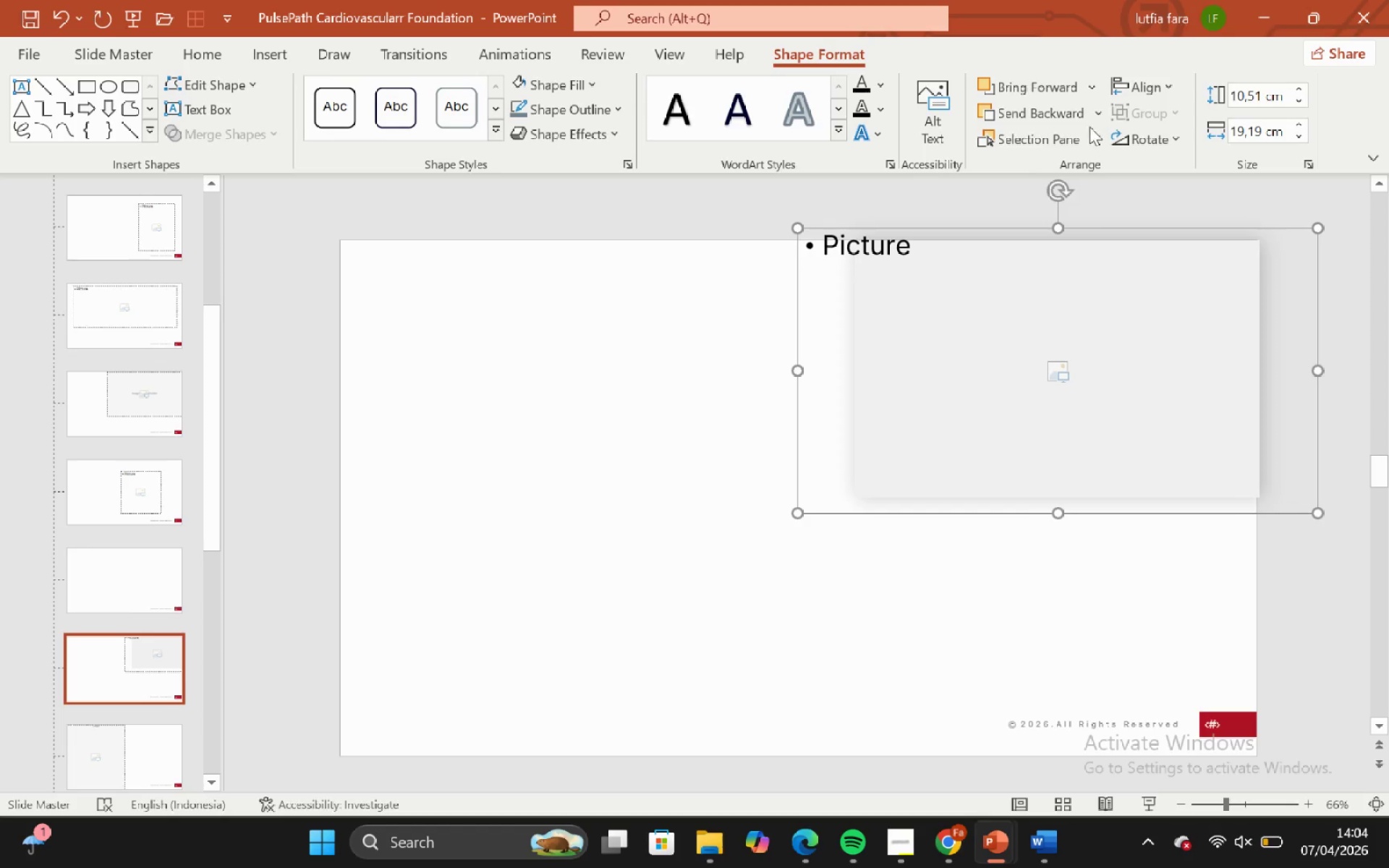 
left_click([1100, 118])
 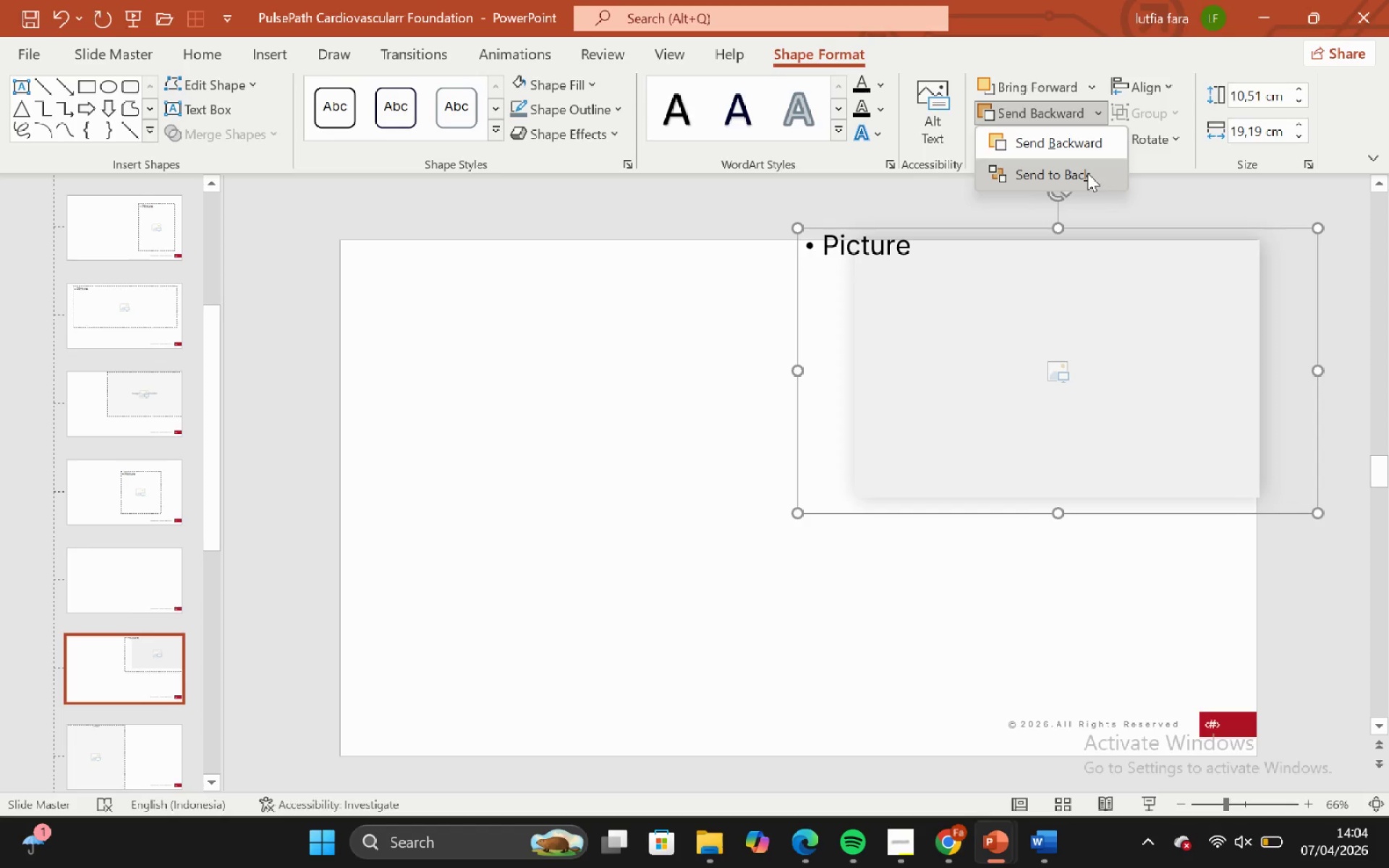 
left_click([1087, 174])
 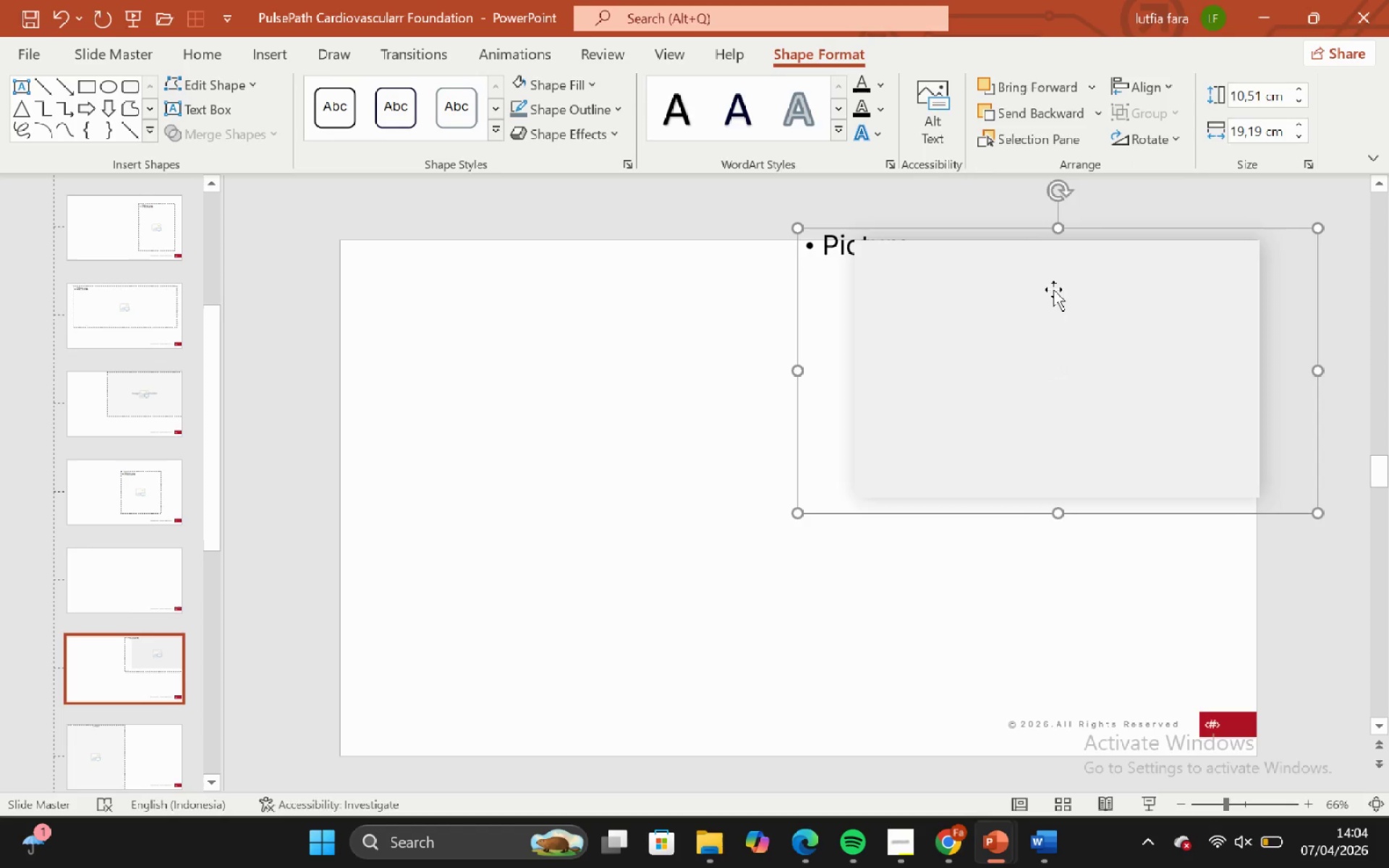 
hold_key(key=ShiftLeft, duration=0.48)
left_click([1053, 289])
 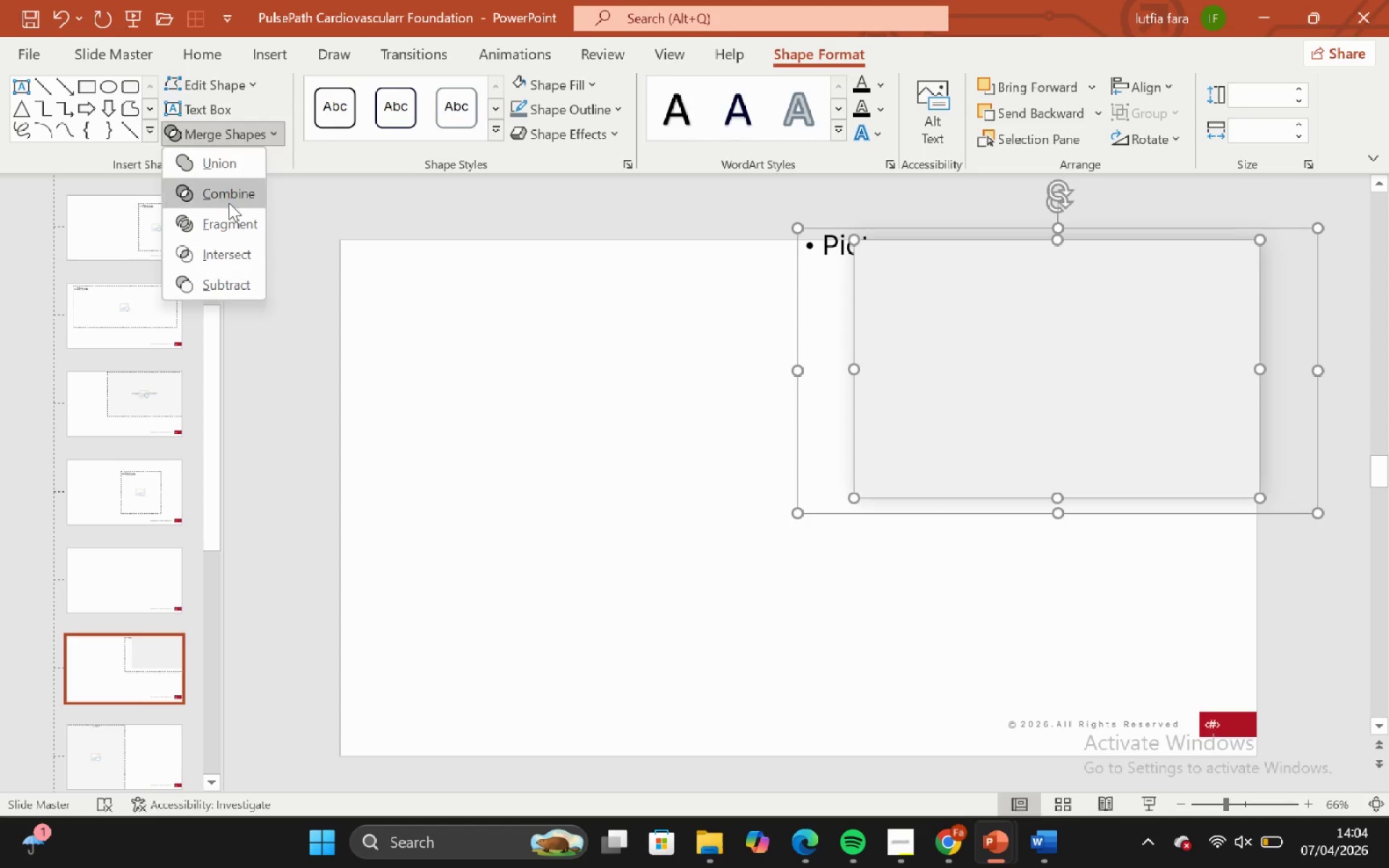 
left_click([222, 243])
 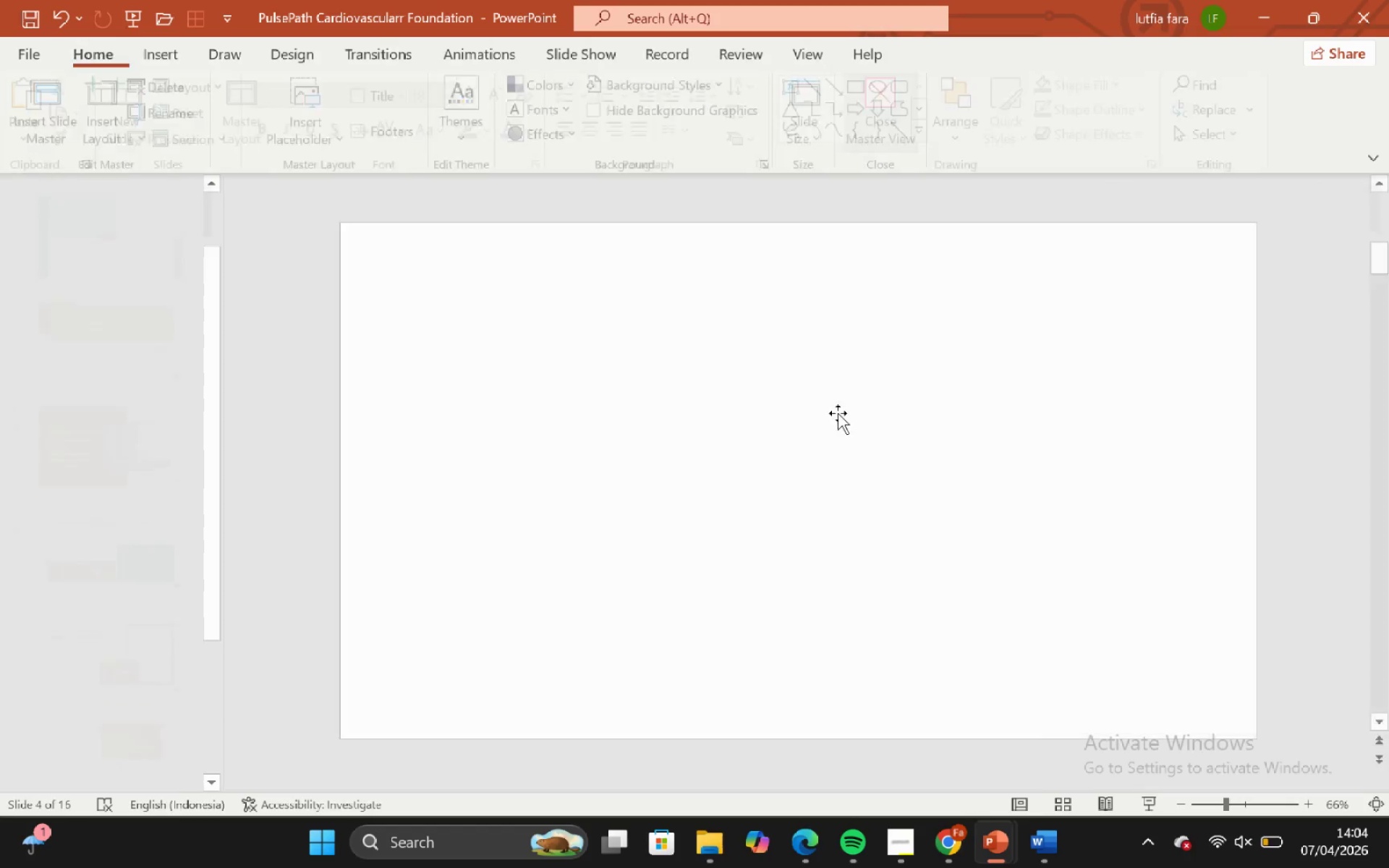 
left_click([947, 380])
 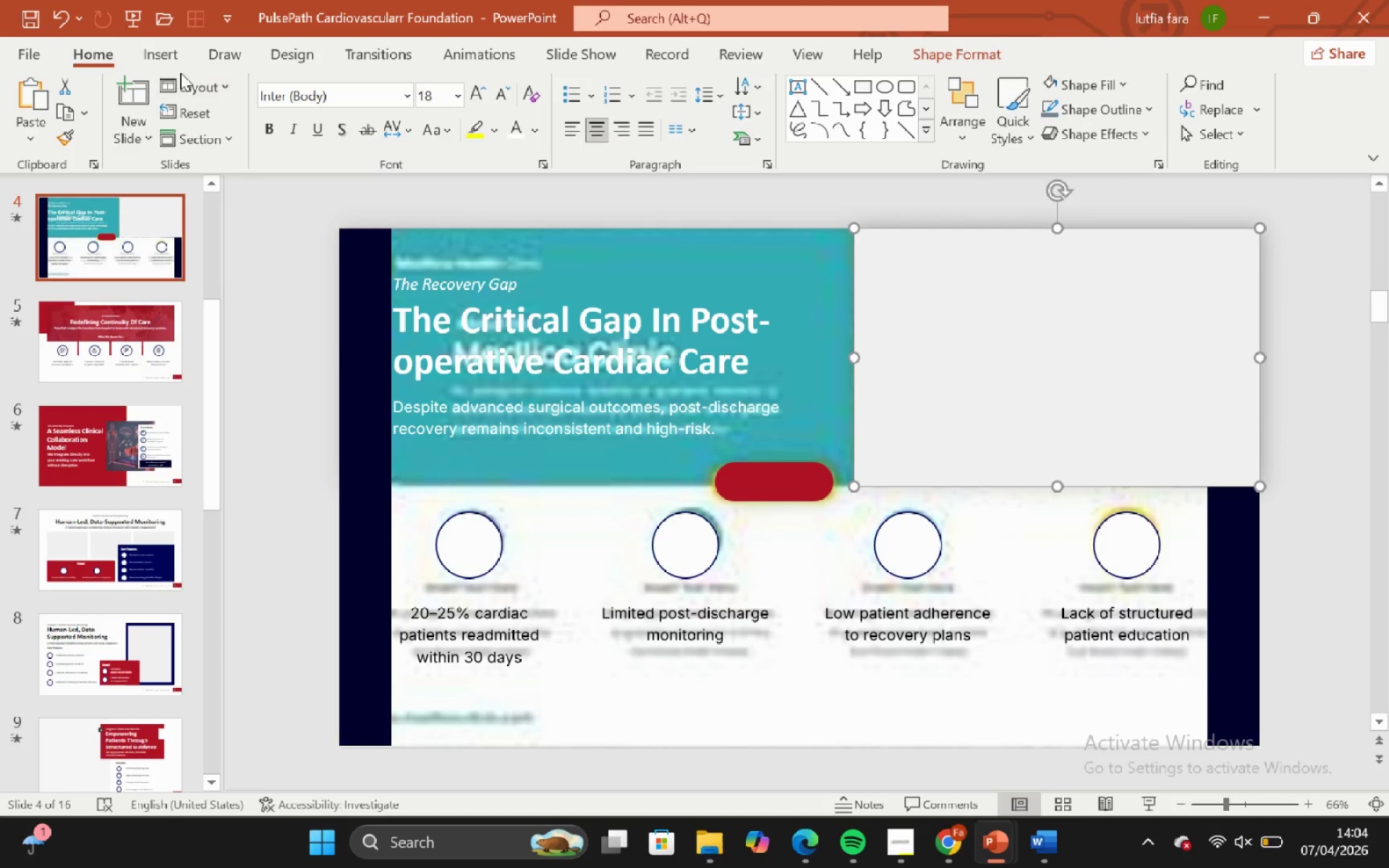 
left_click([190, 82])
 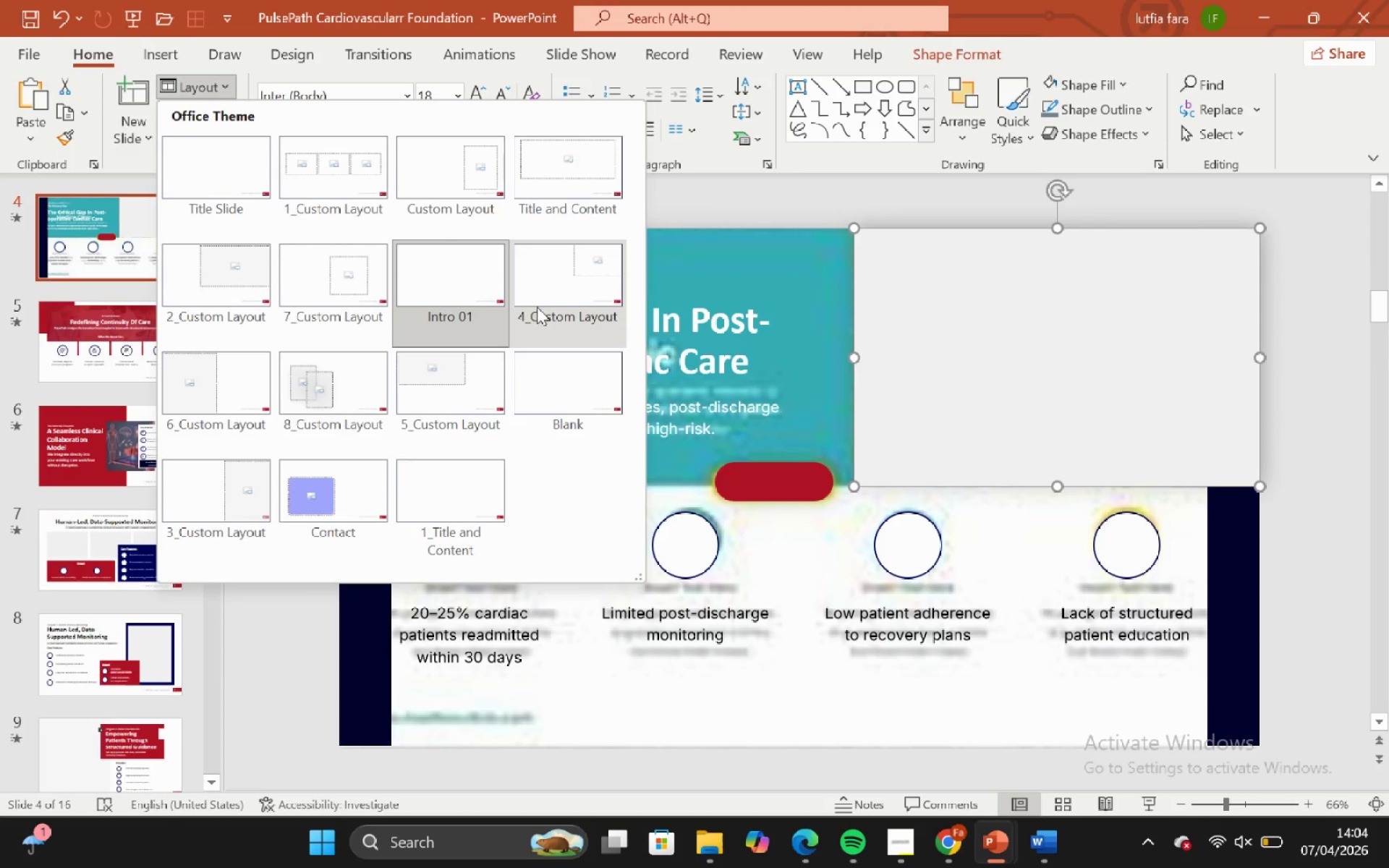 
left_click([538, 307])
 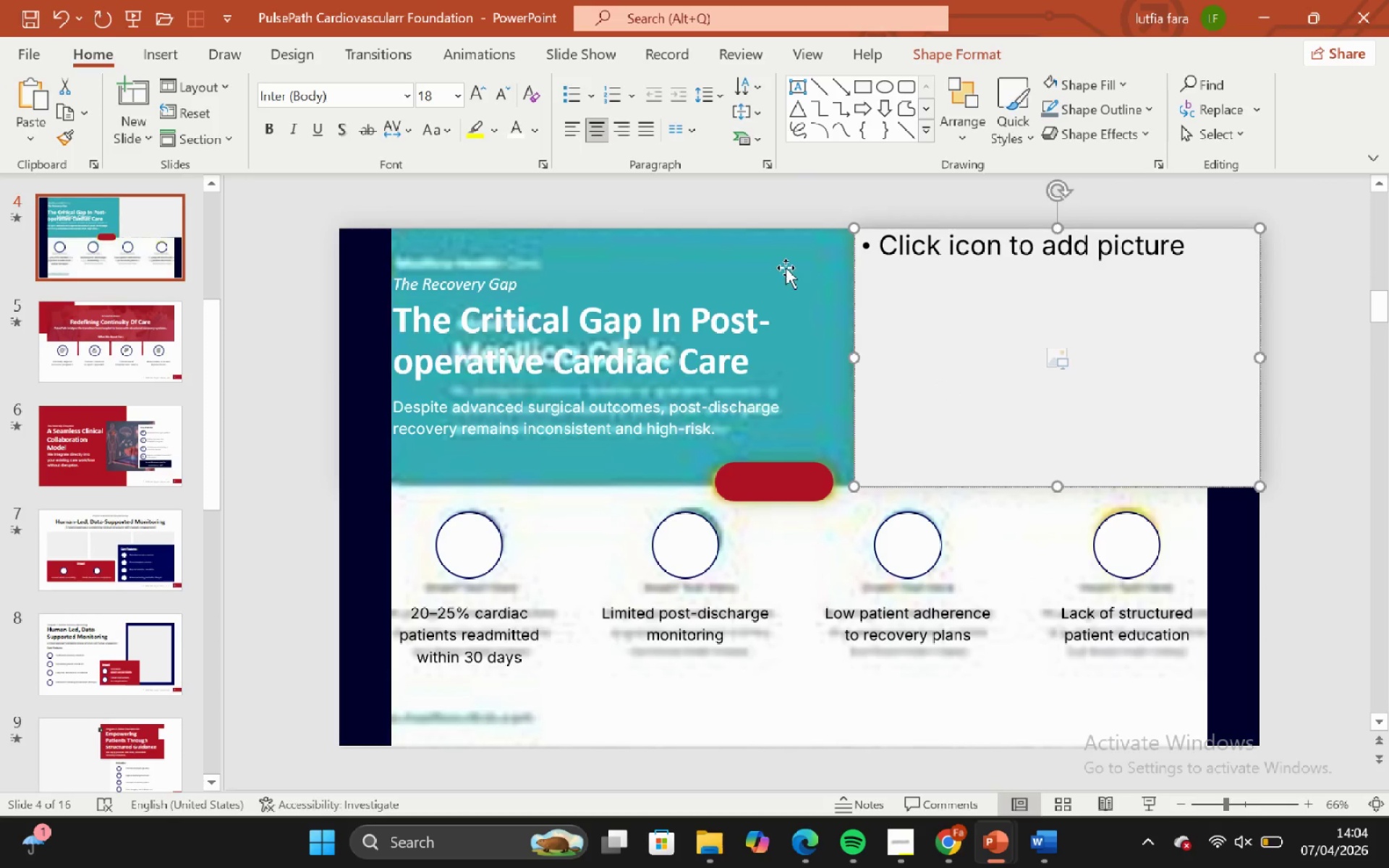 
left_click([791, 243])
 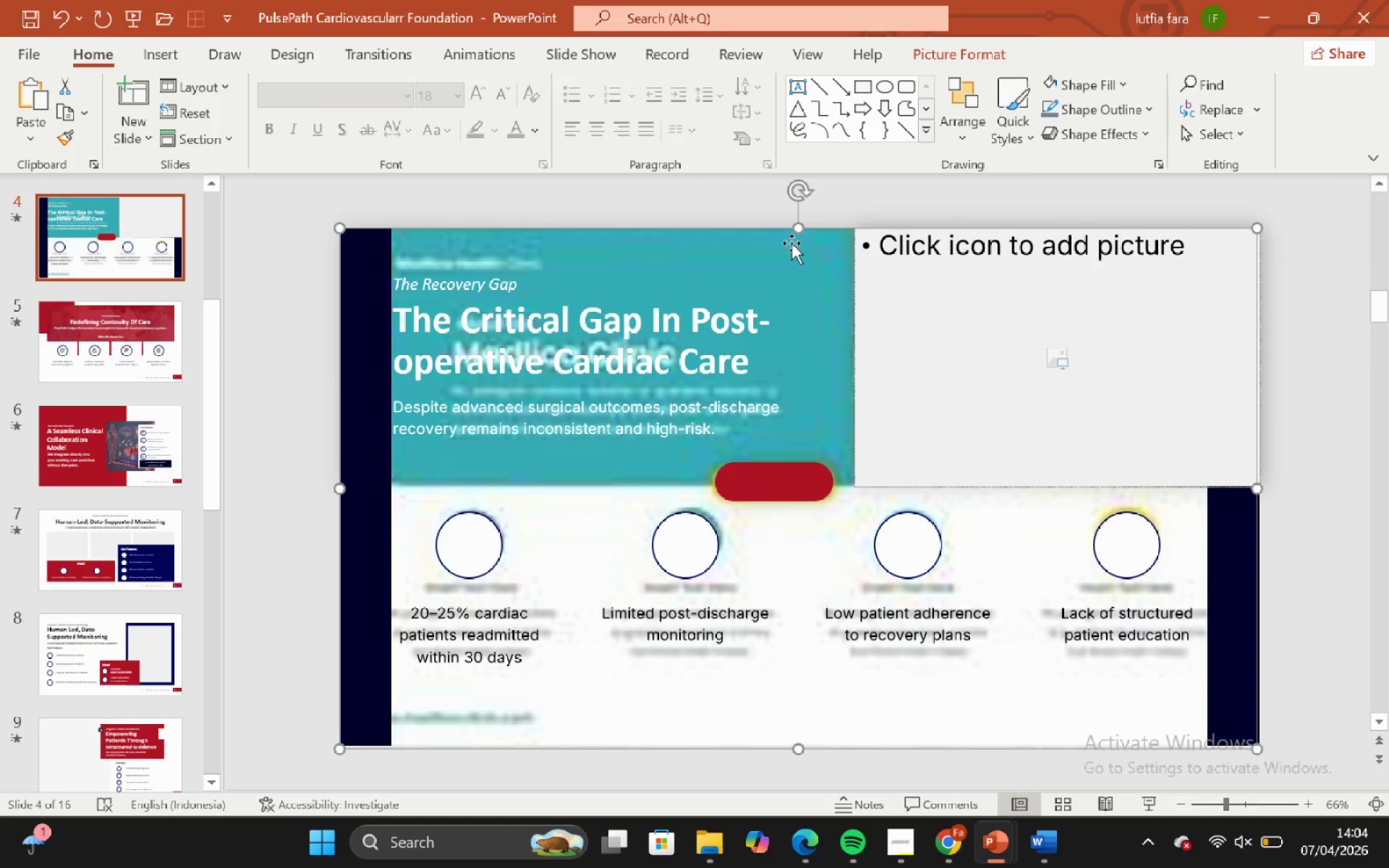 
key(Backspace)
 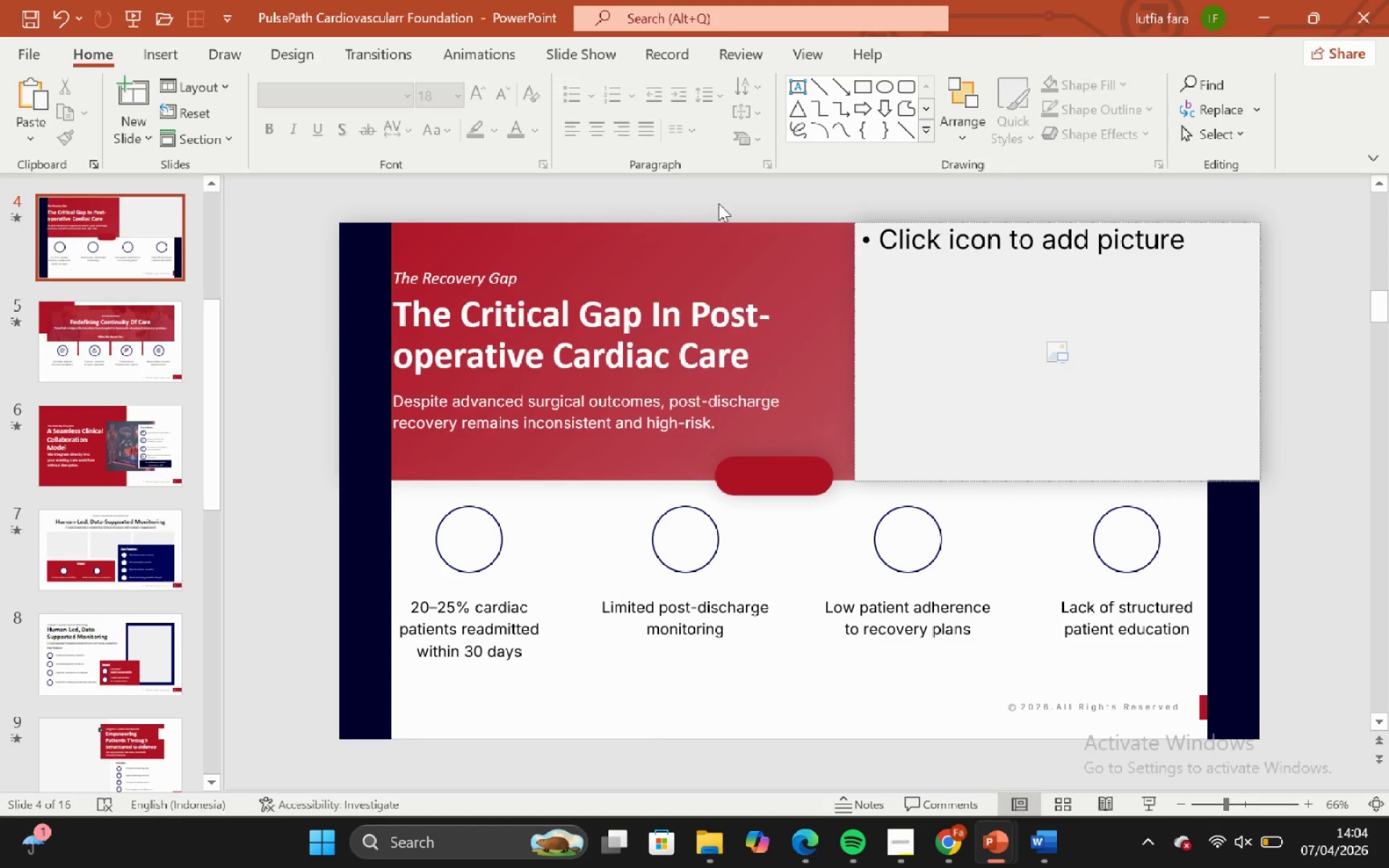 
left_click([767, 278])
 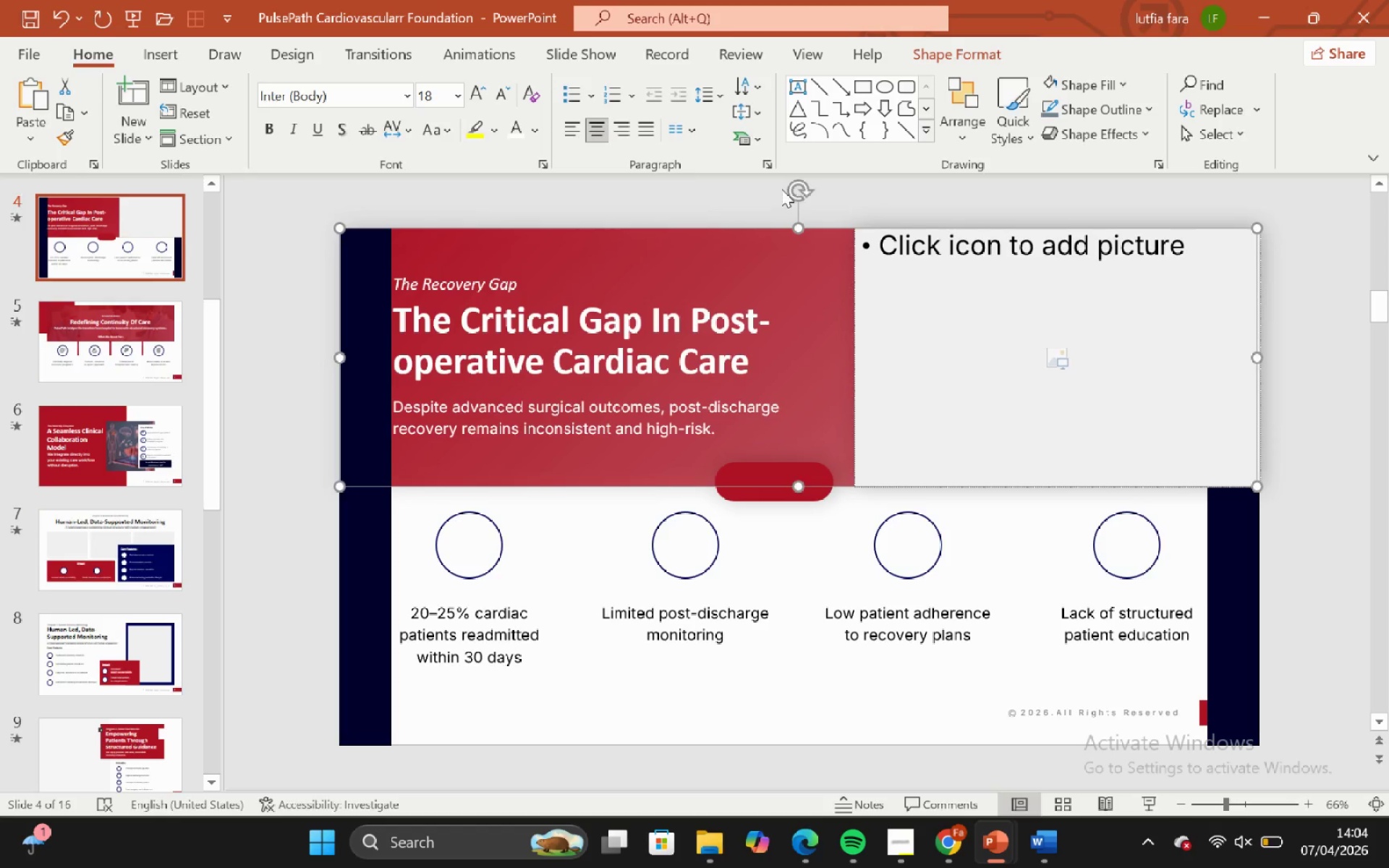 
left_click([781, 189])
 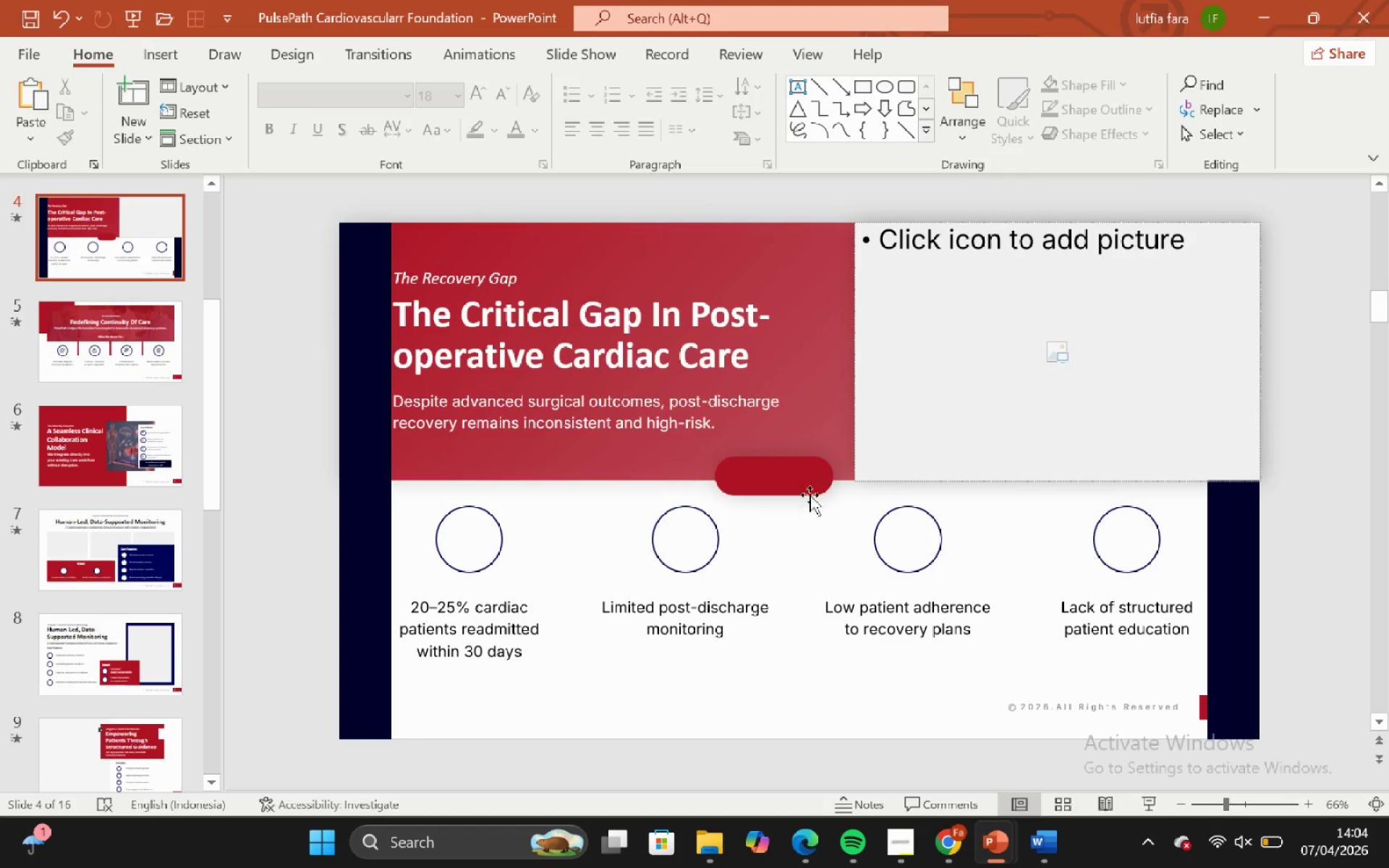 
left_click([799, 482])
 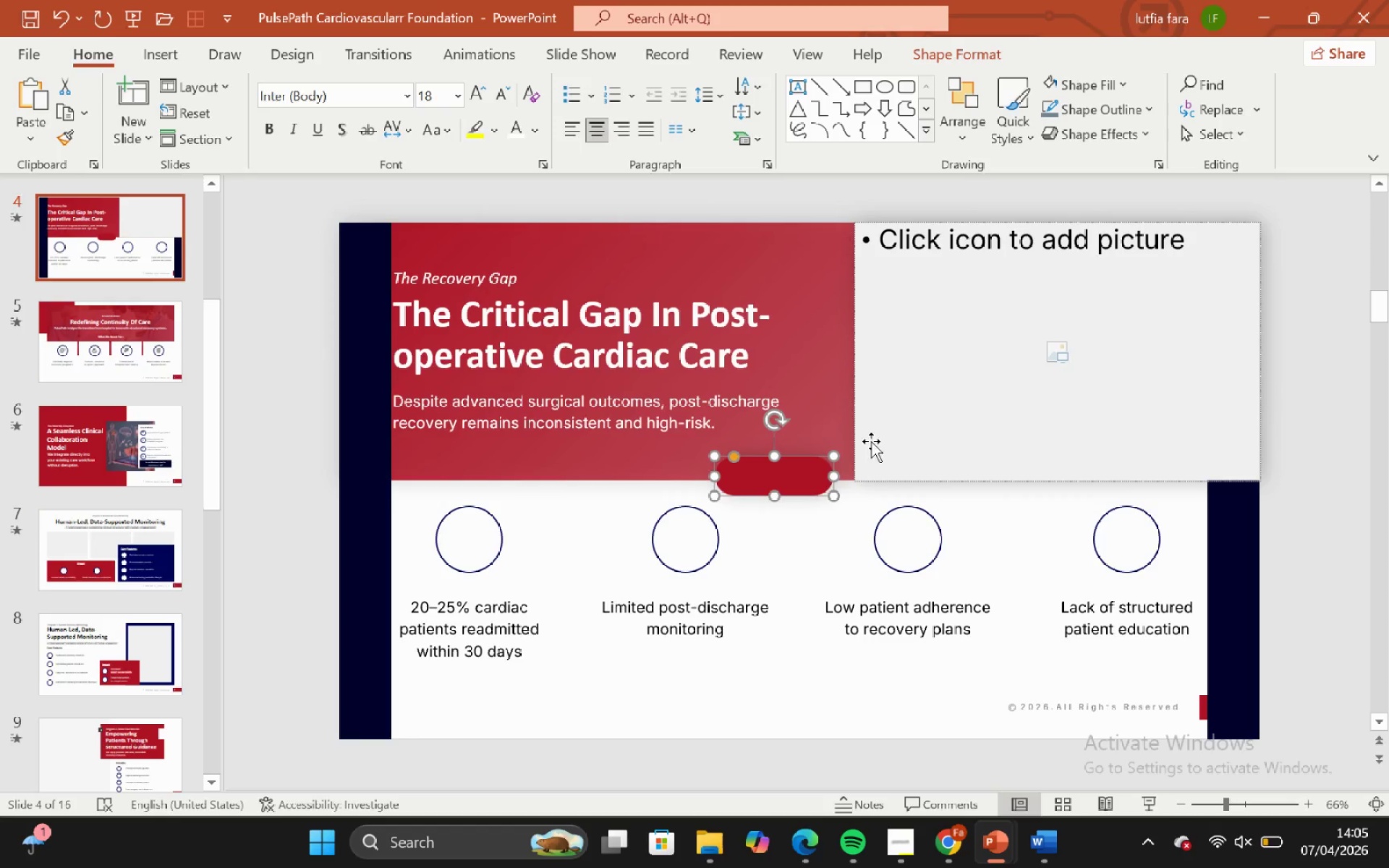 
hold_key(key=ShiftLeft, duration=0.84)
left_click([844, 396])
 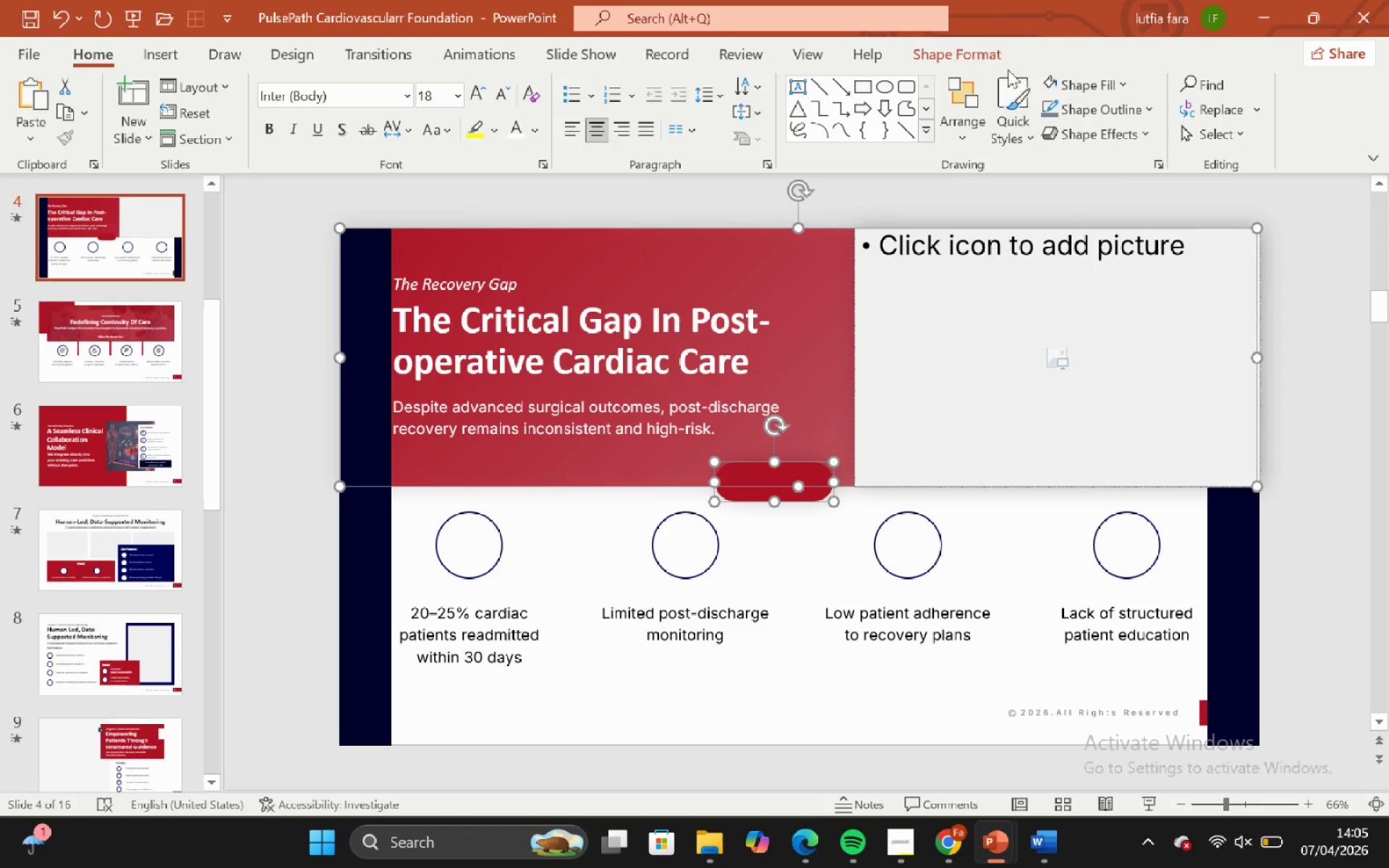 
left_click([978, 55])
 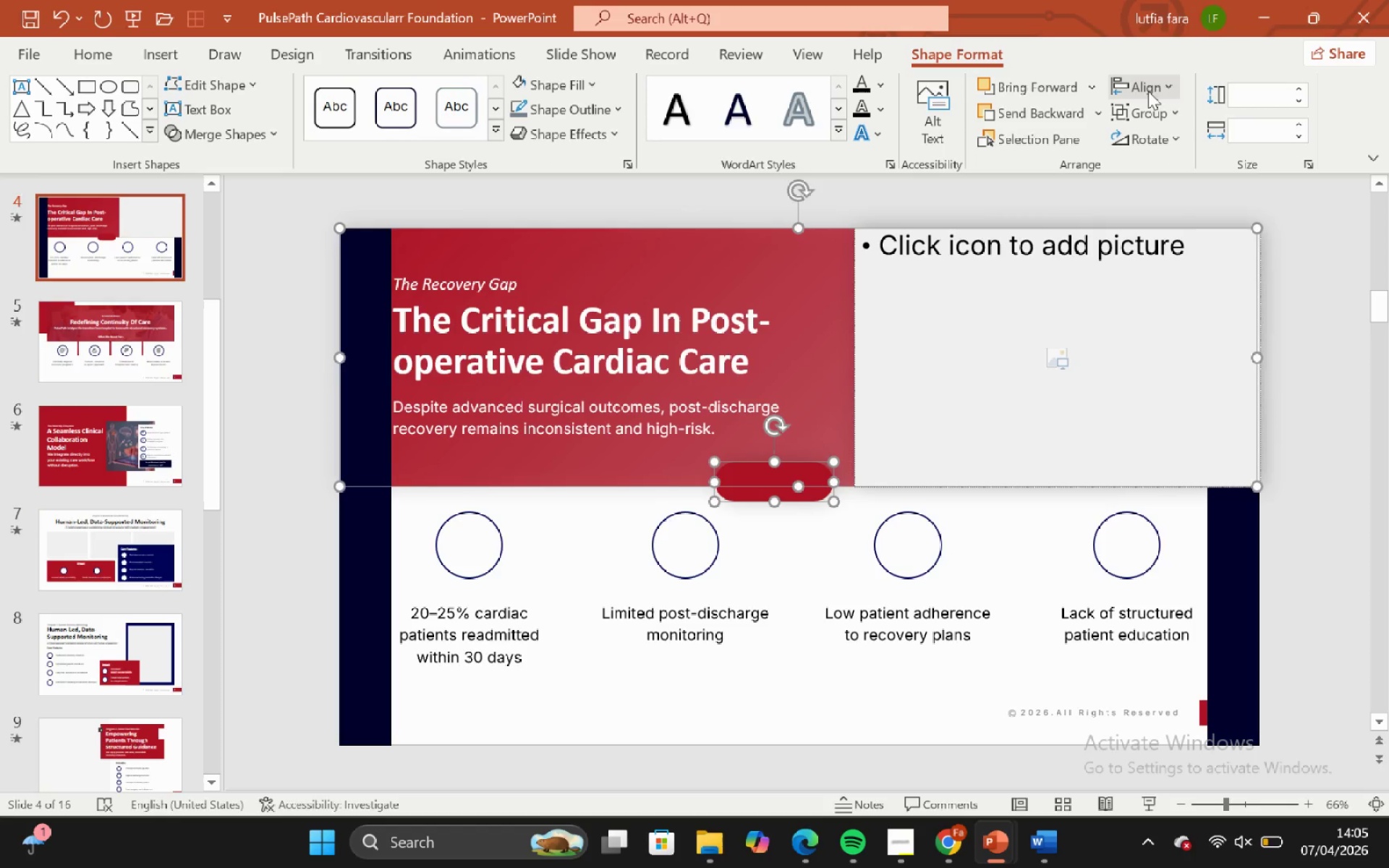 
left_click([1152, 91])
 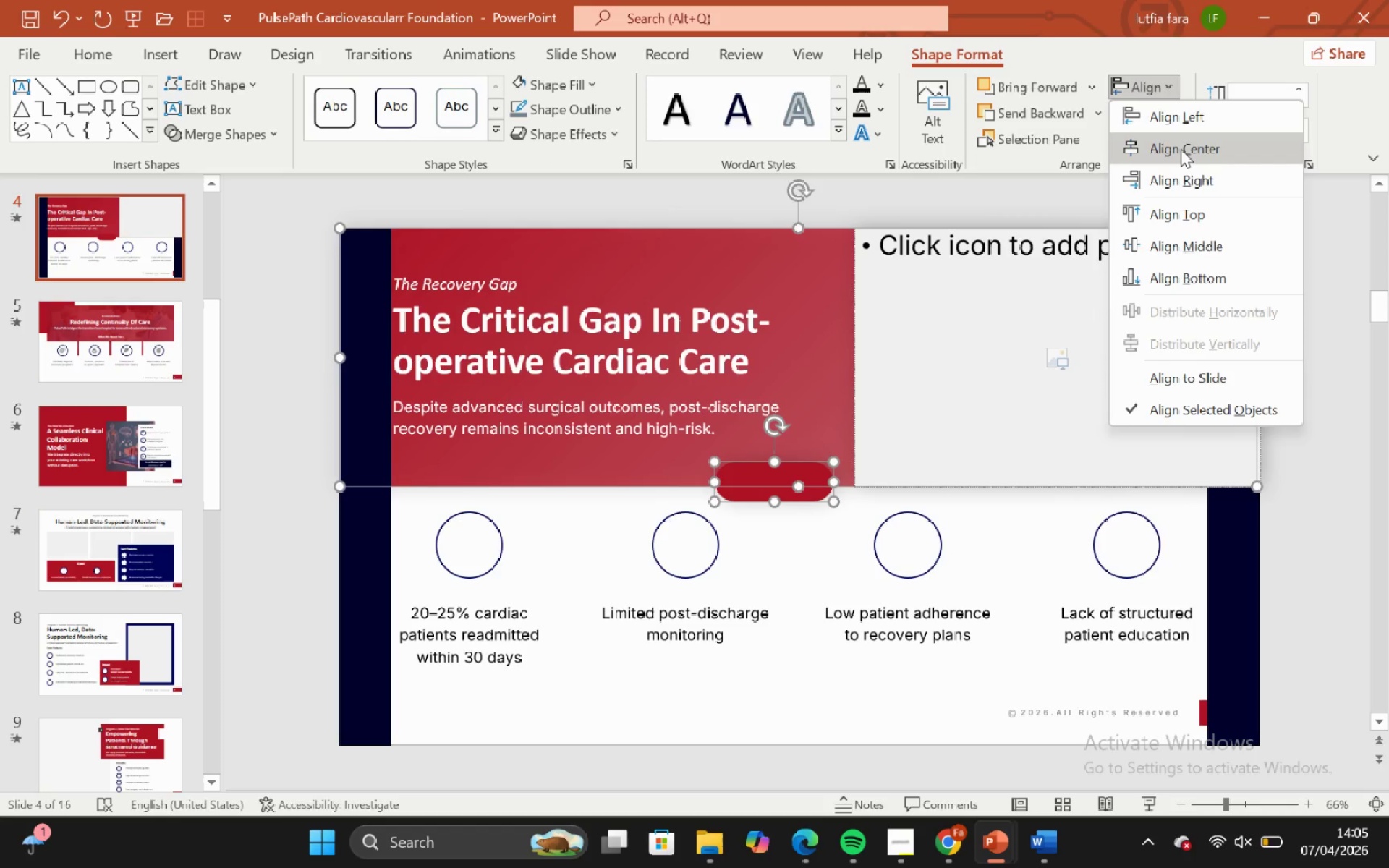 
left_click([1181, 149])
 